 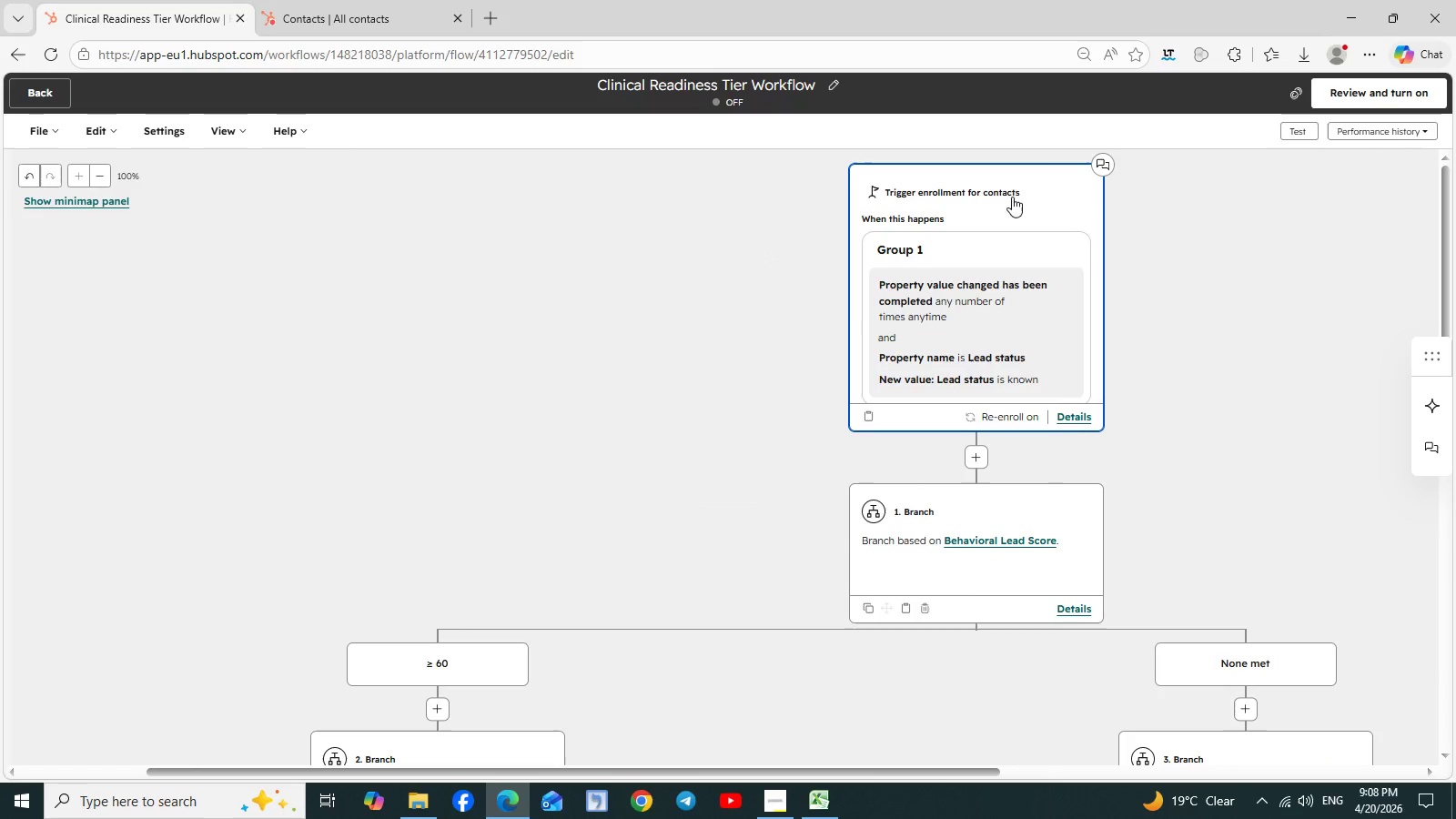 
left_click([111, 129])
 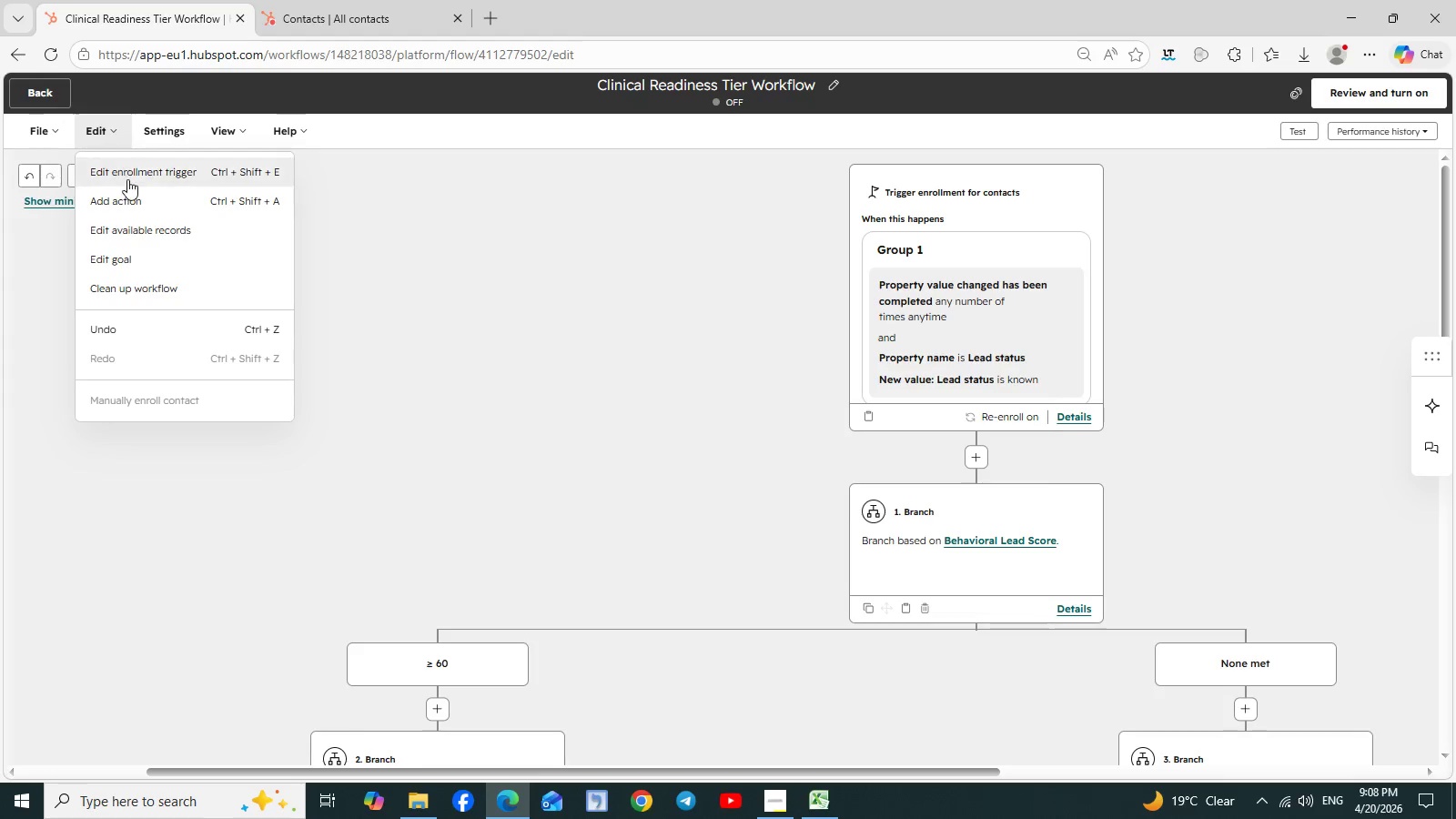 
left_click([128, 180])
 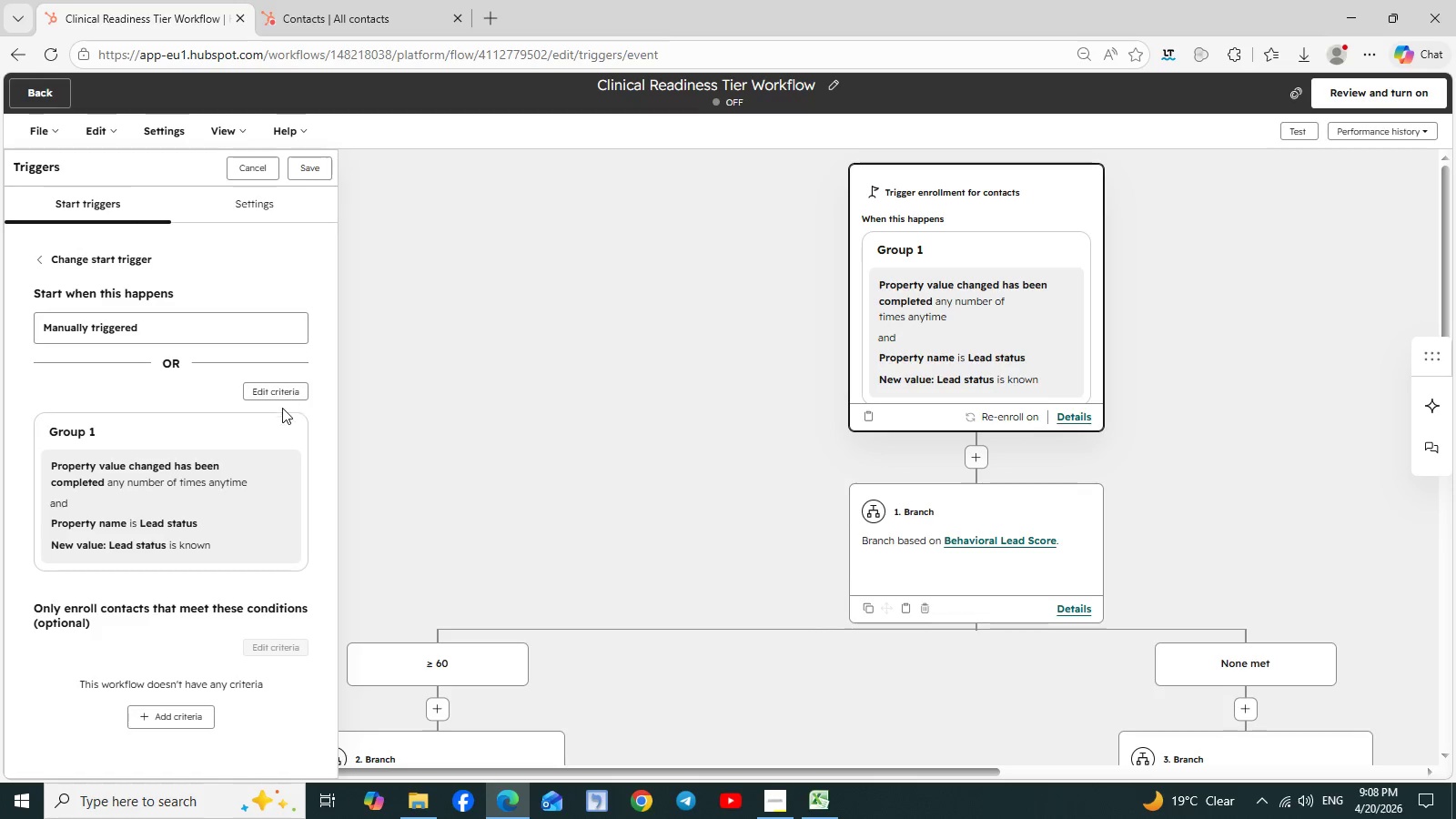 
left_click([267, 396])
 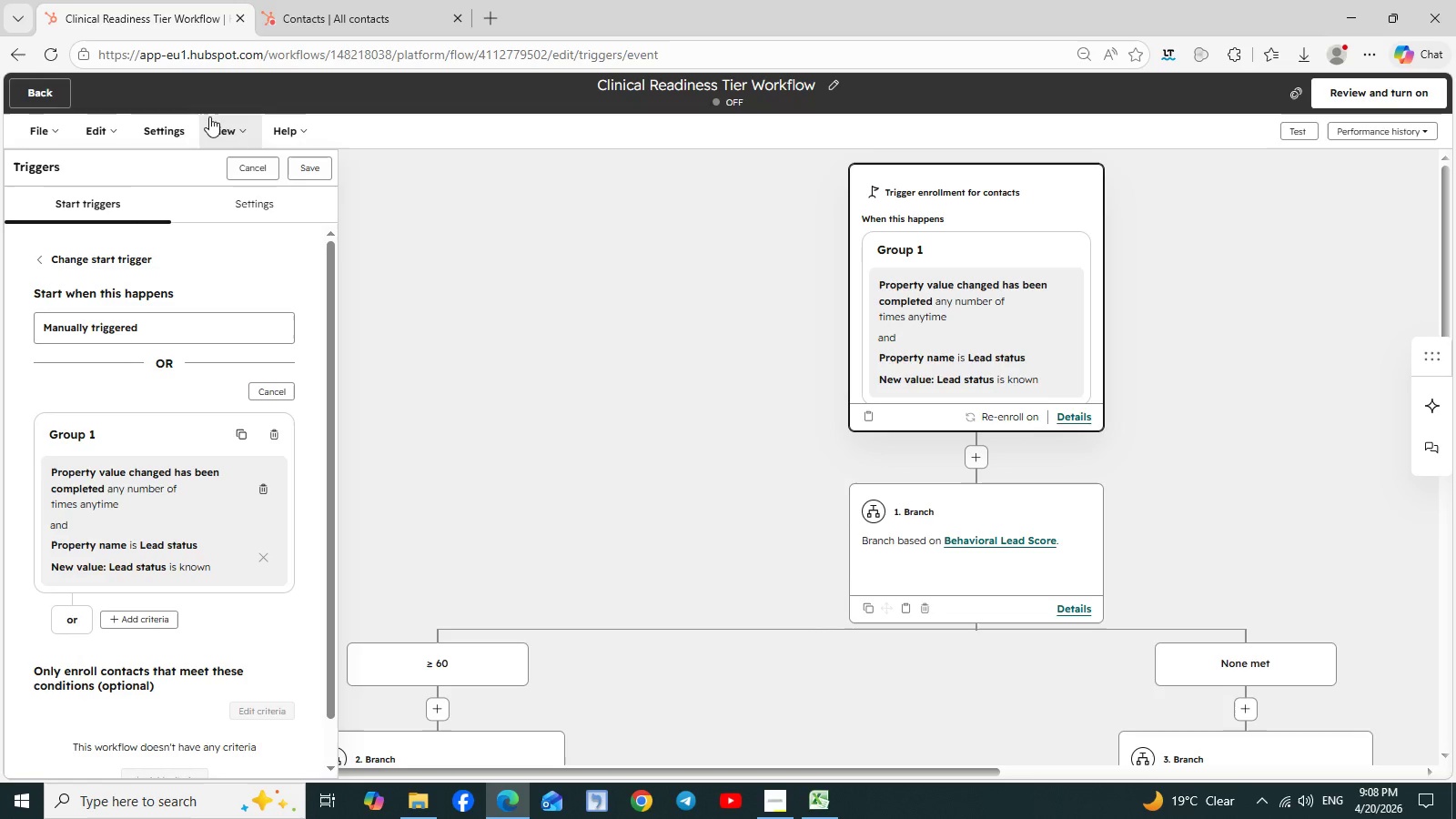 
wait(8.33)
 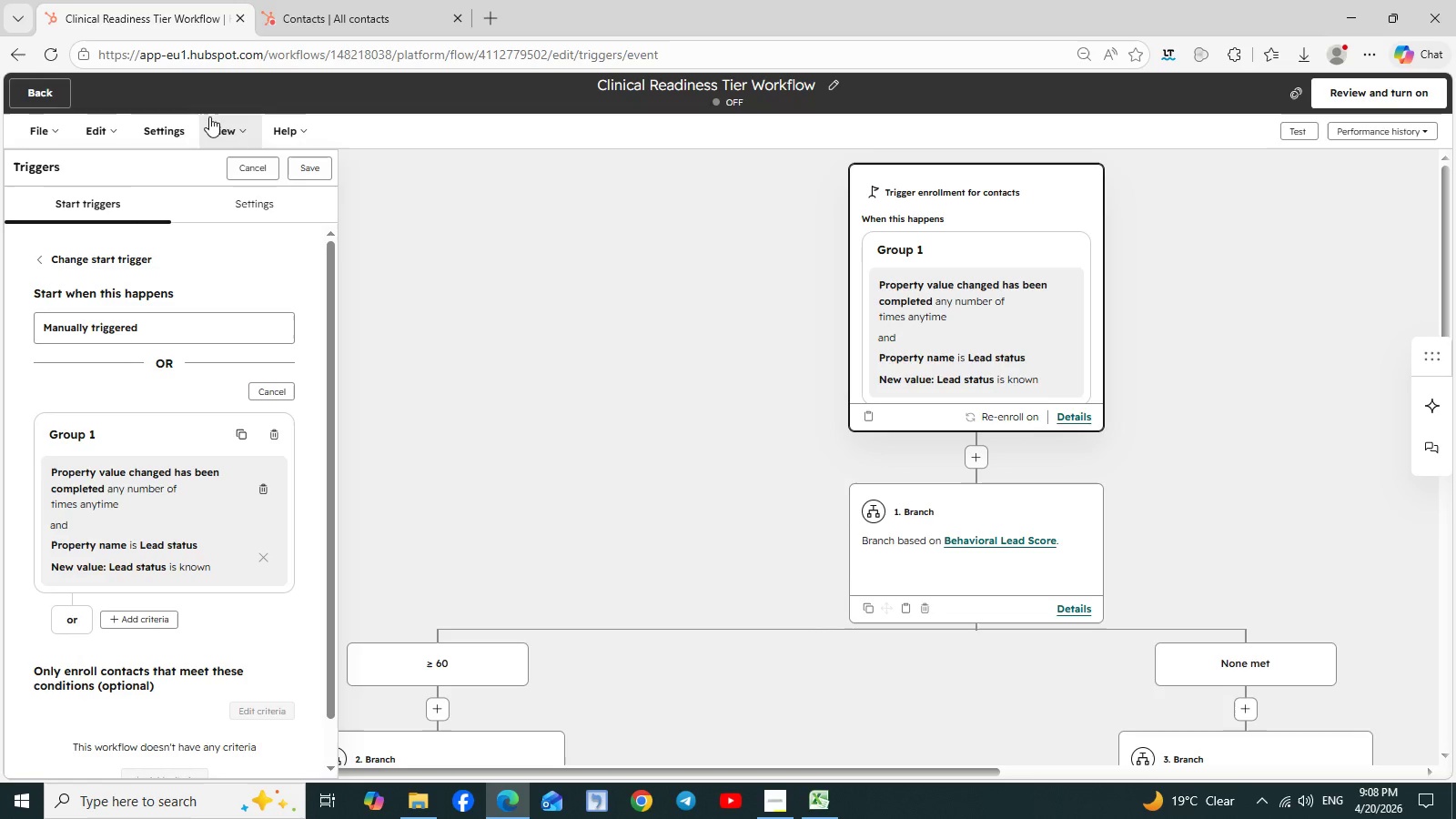 
left_click([1295, 129])
 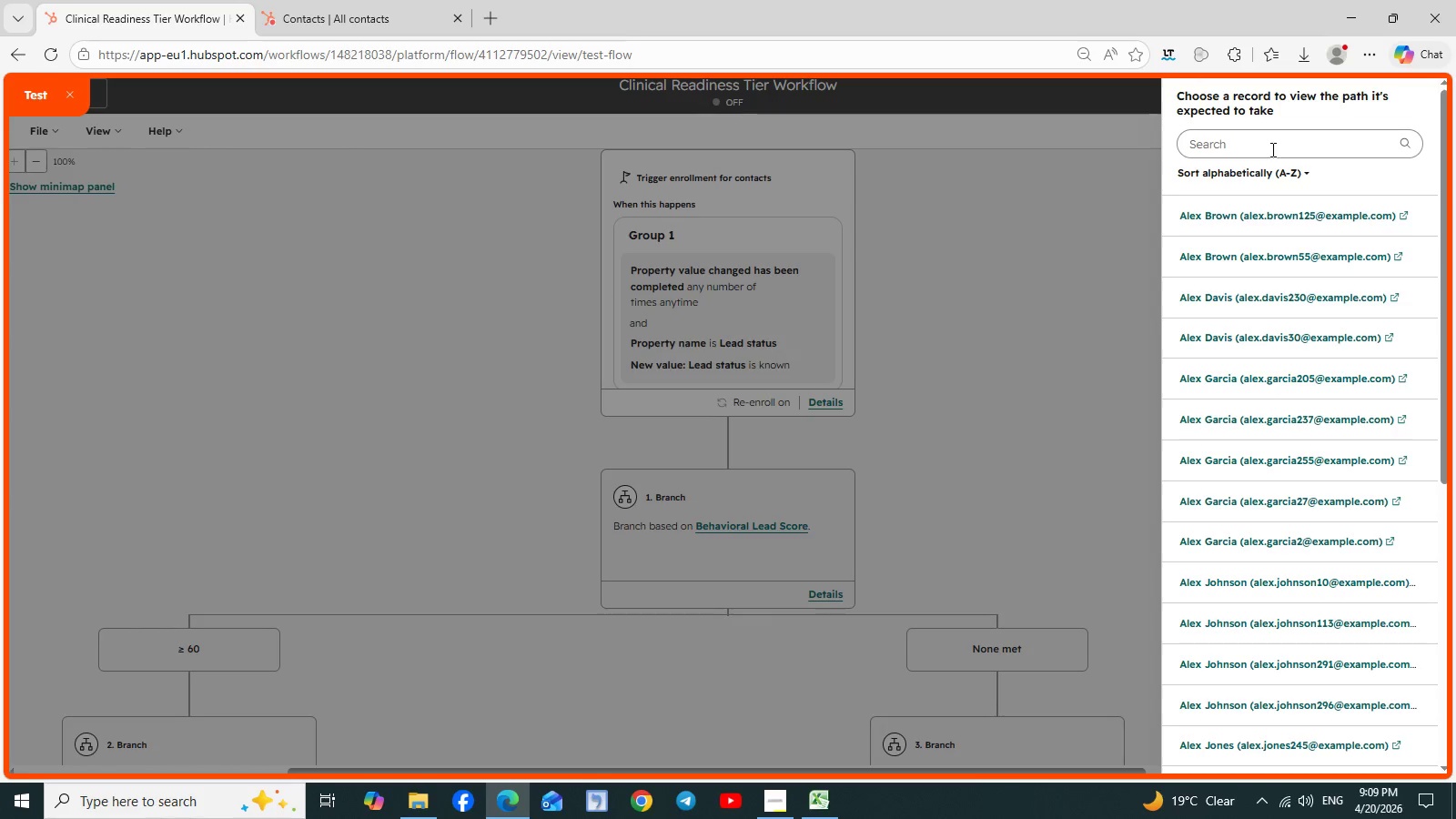 
wait(6.84)
 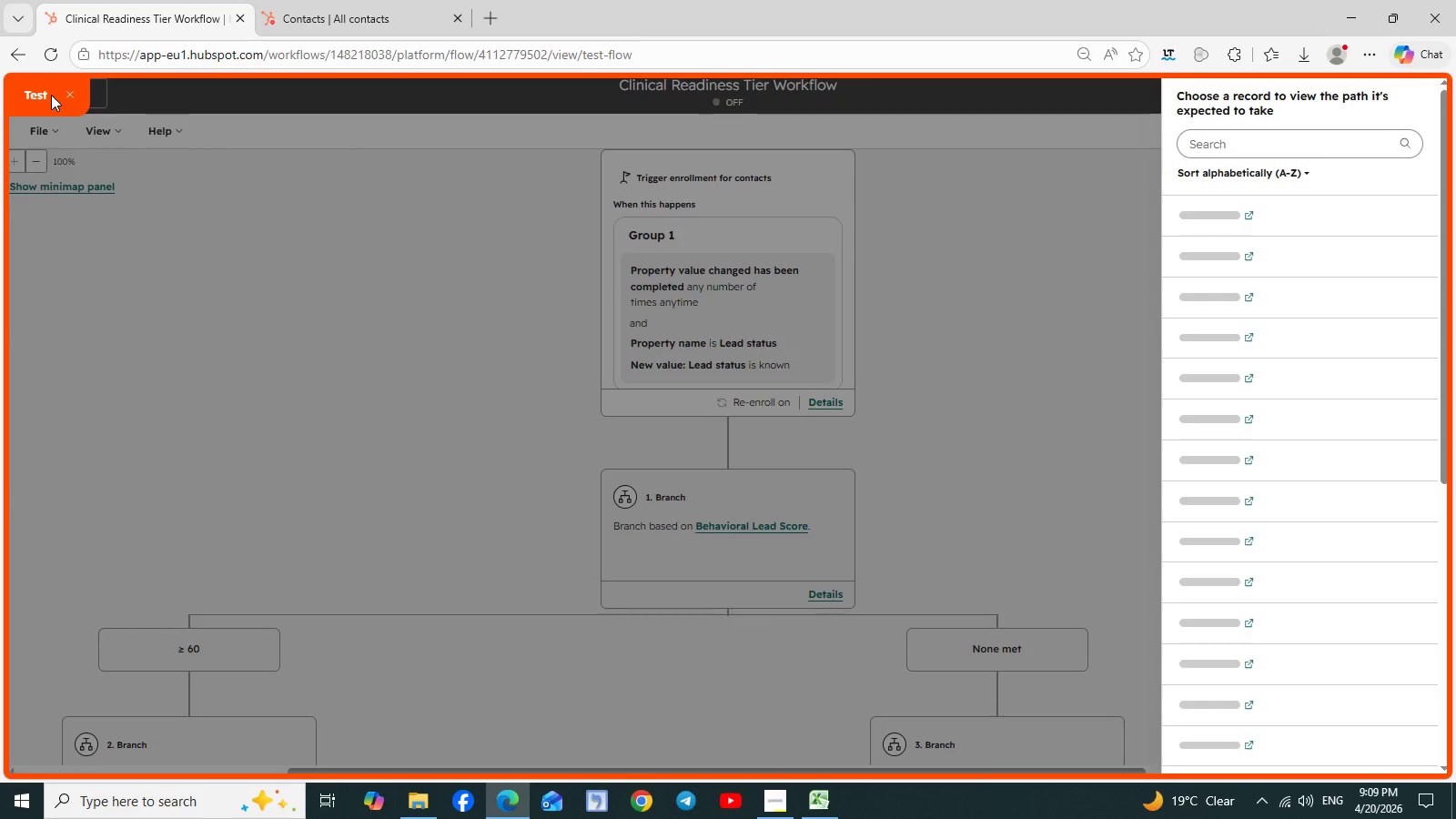 
left_click([1271, 148])
 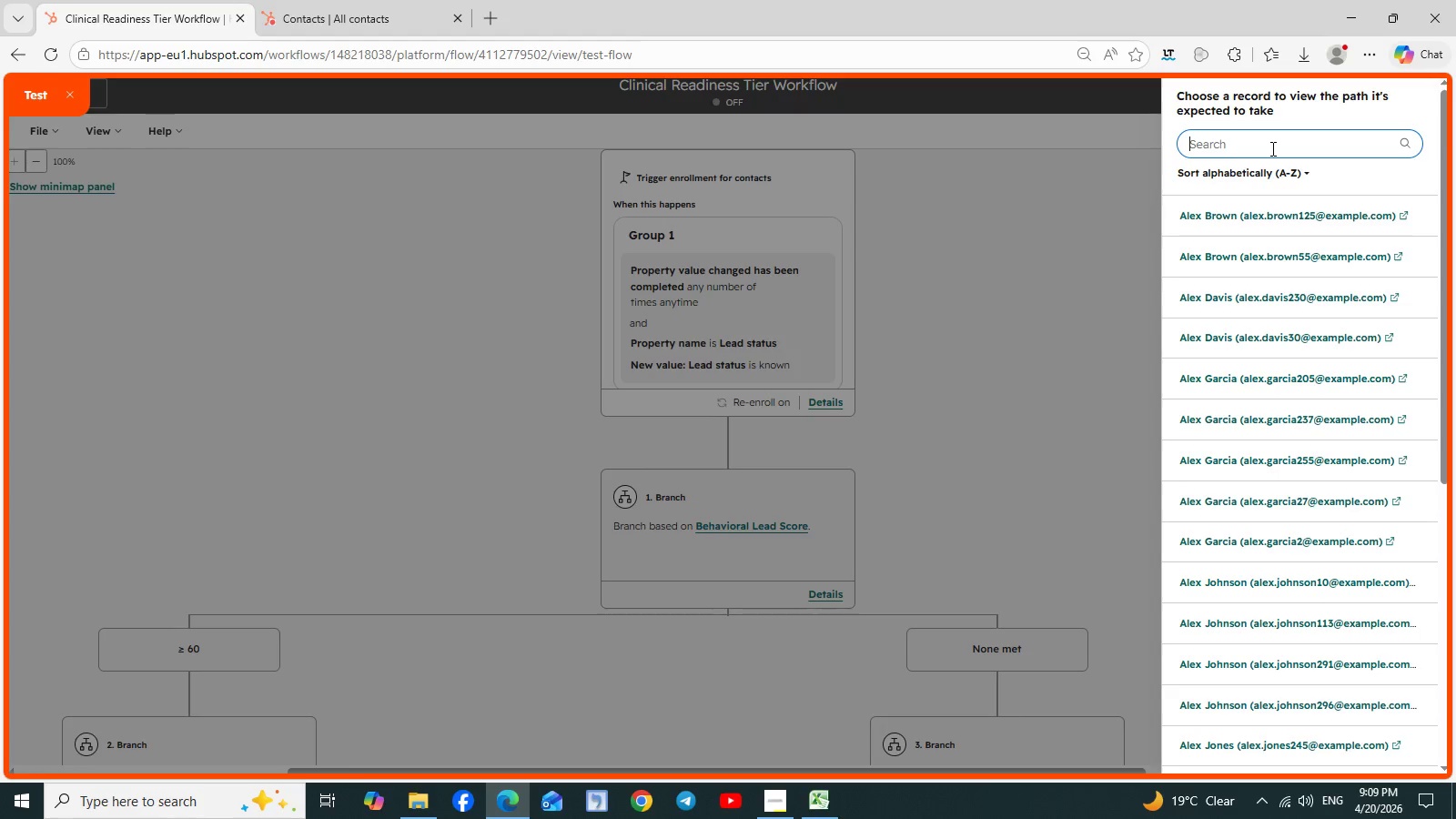 
type(beh)
 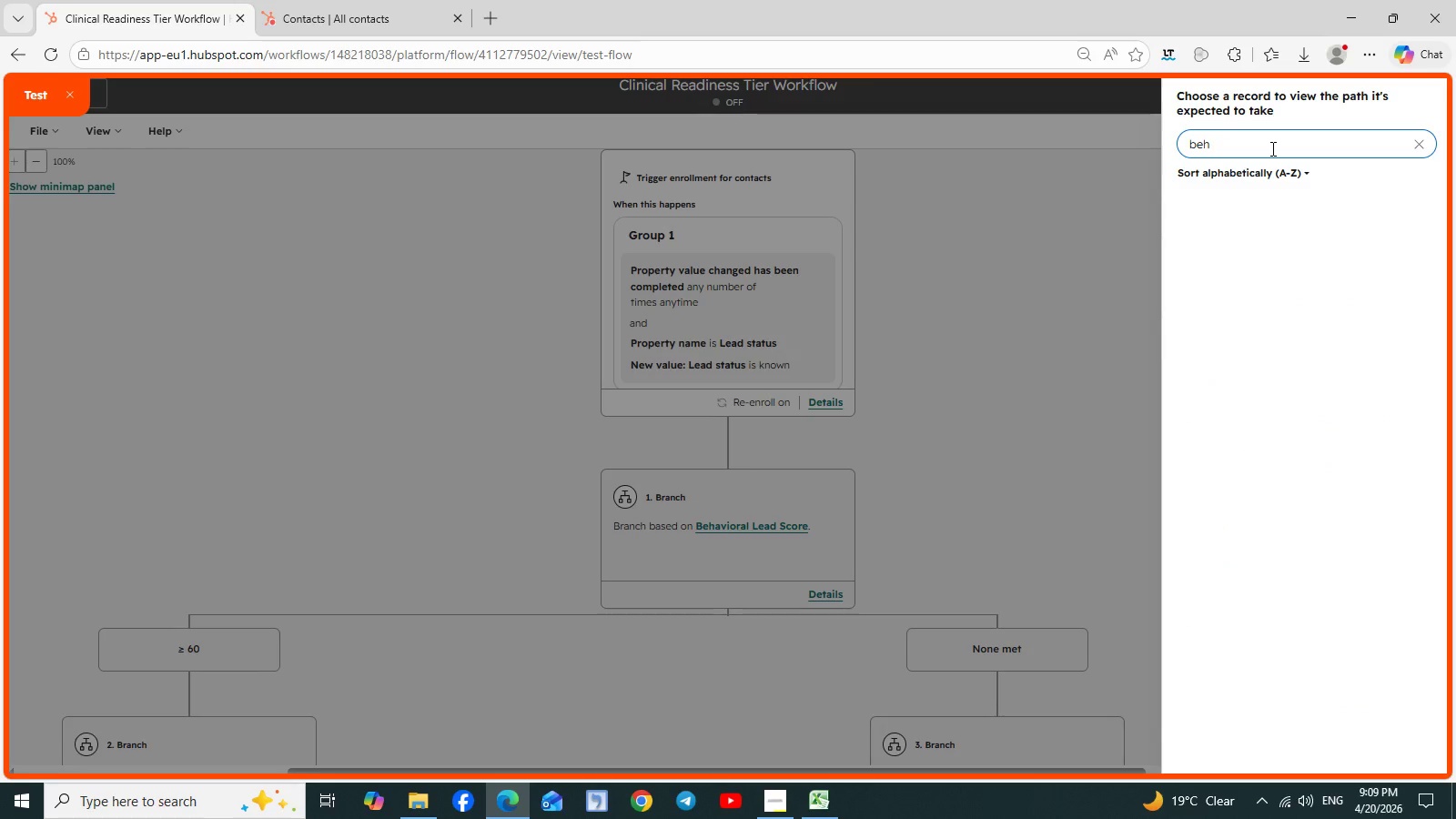 
key(Backspace)
 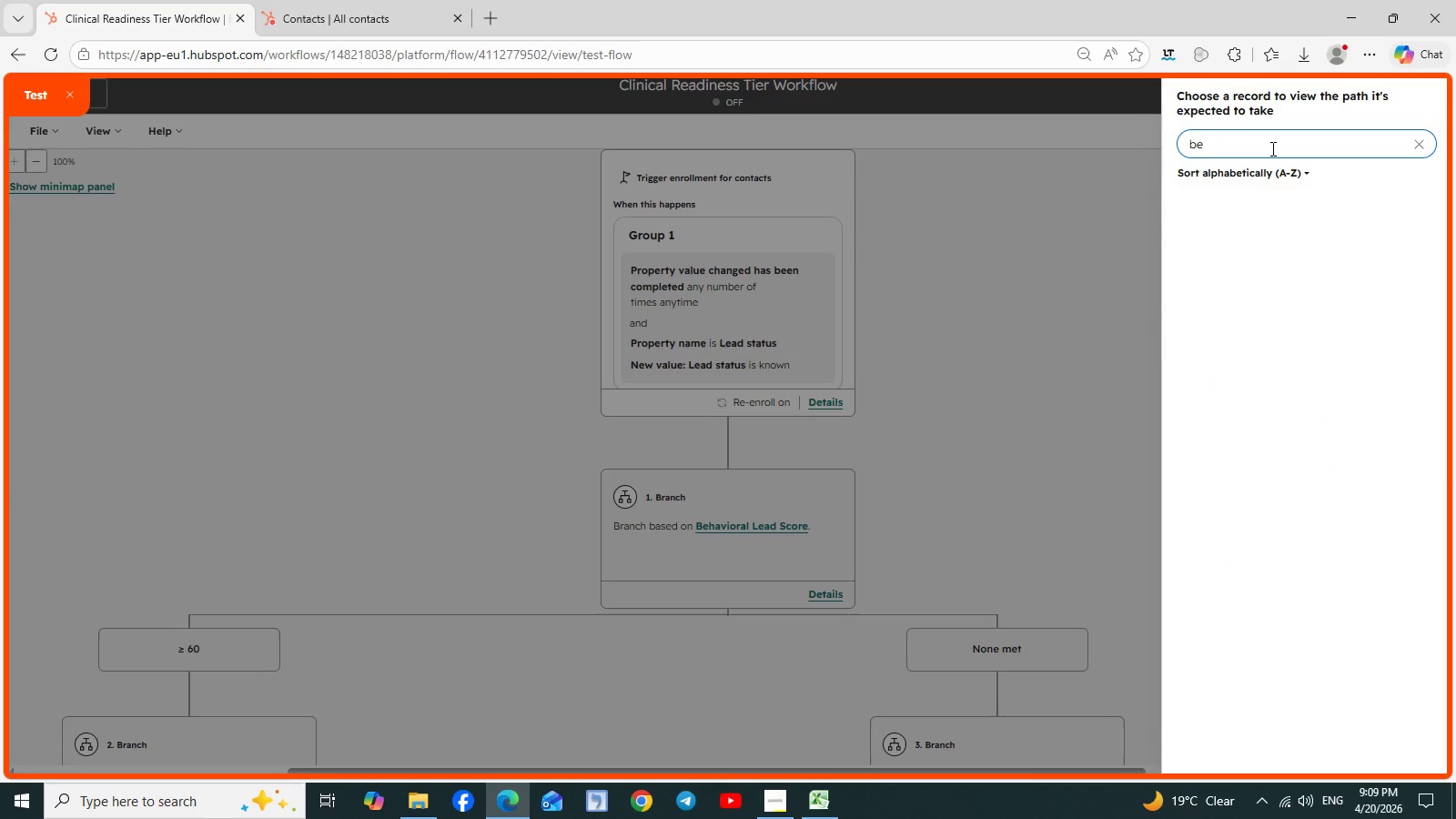 
key(Backspace)
 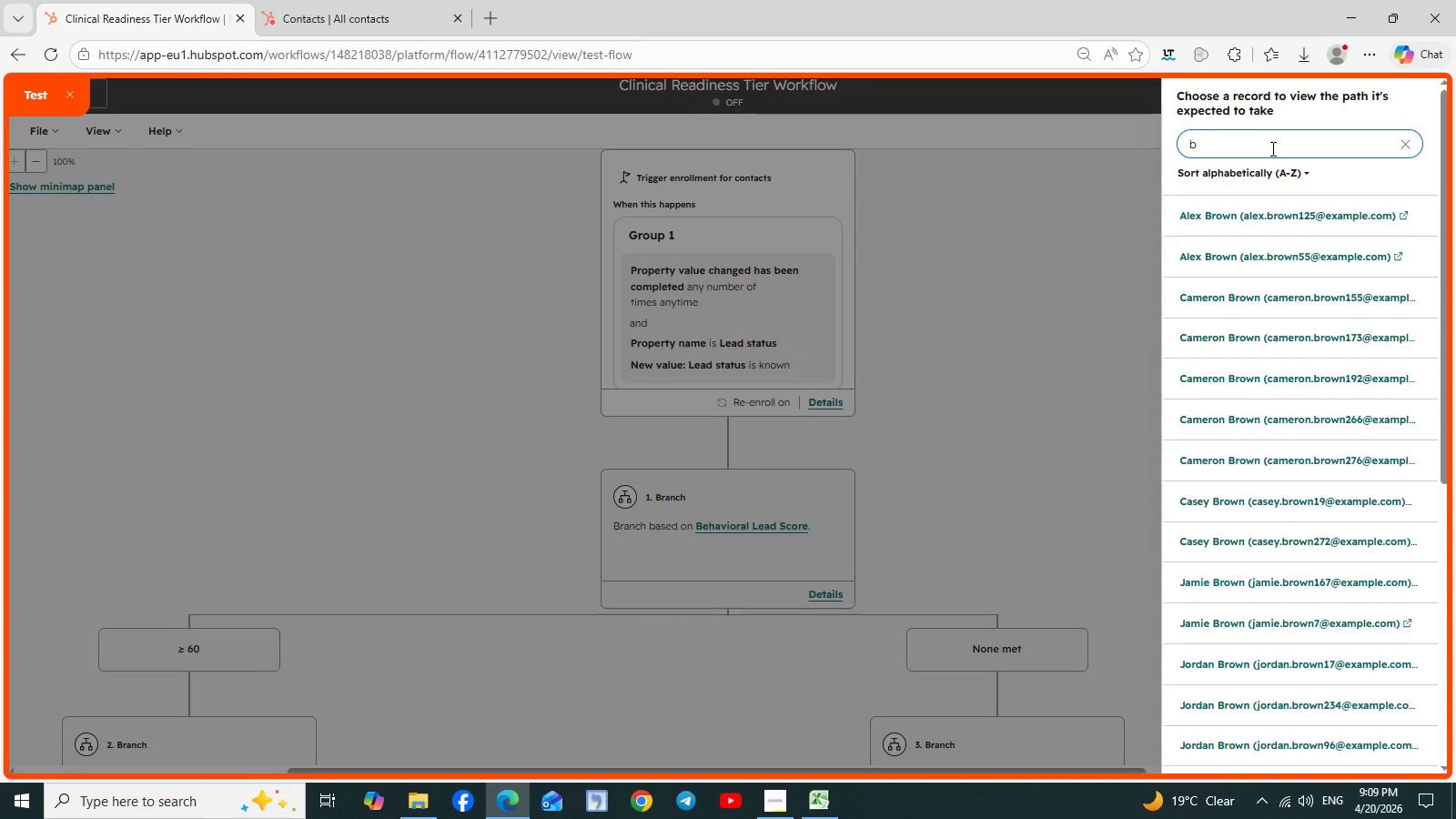 
key(Backspace)
 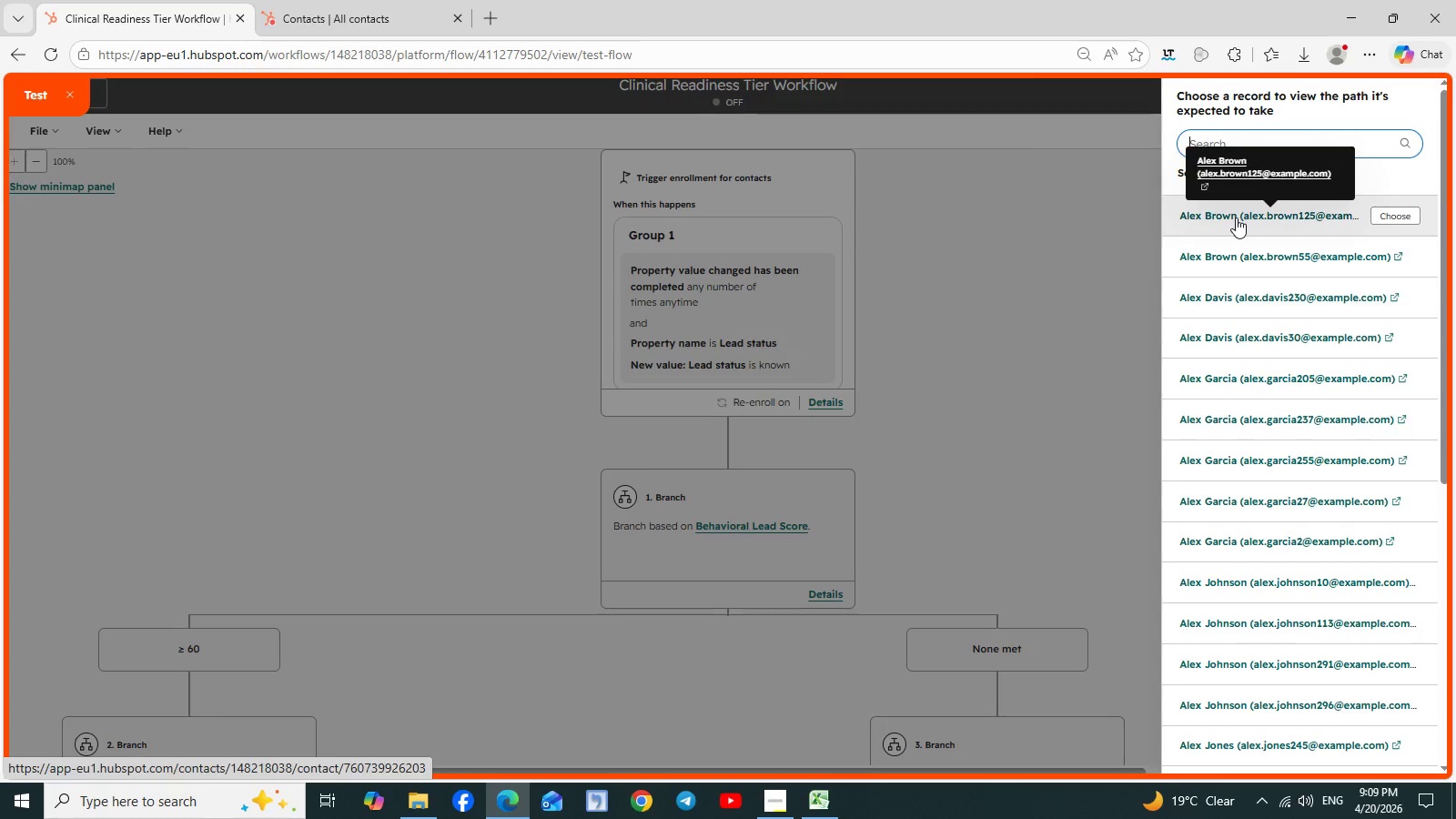 
left_click([1393, 215])
 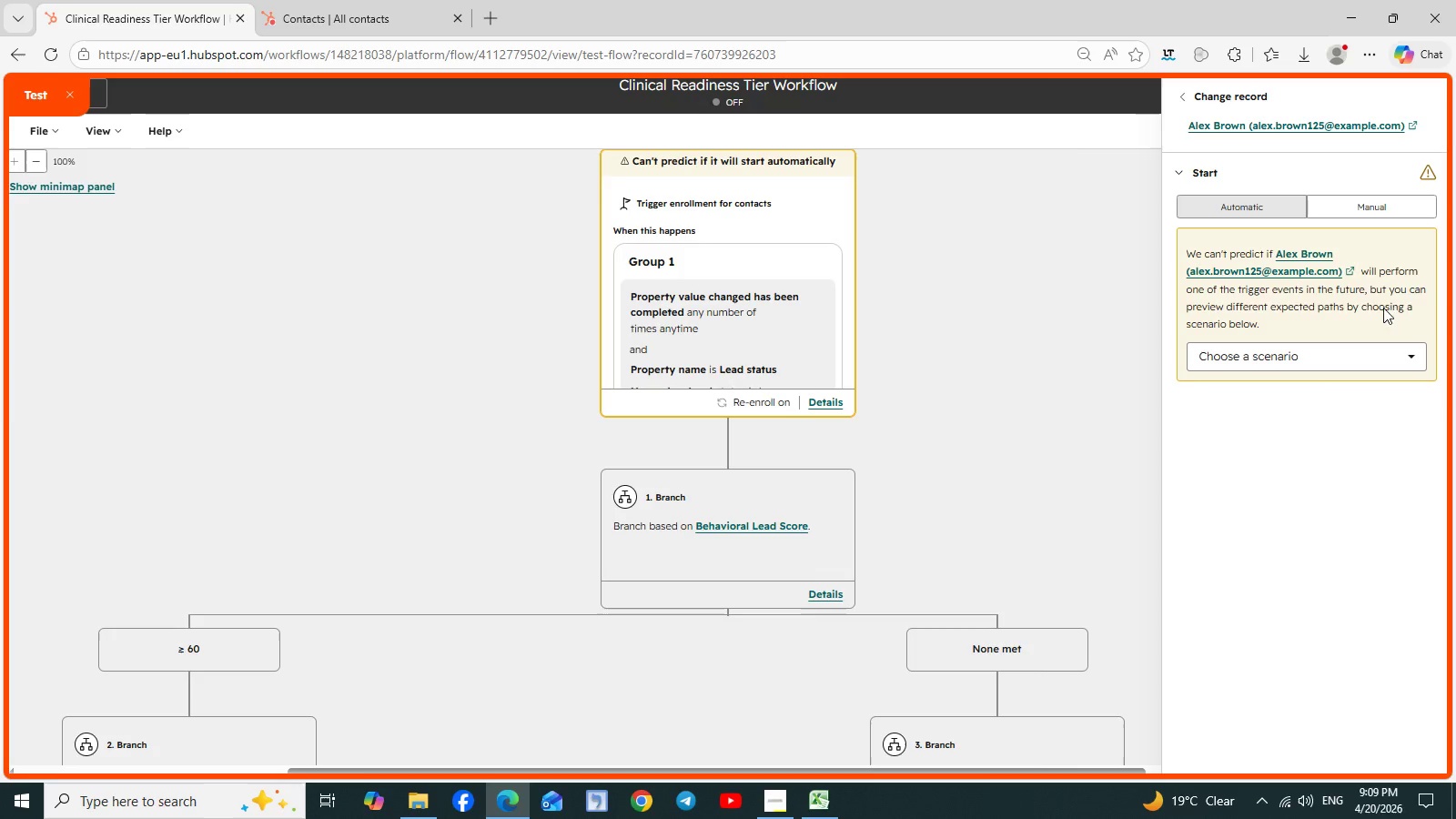 
left_click([1377, 352])
 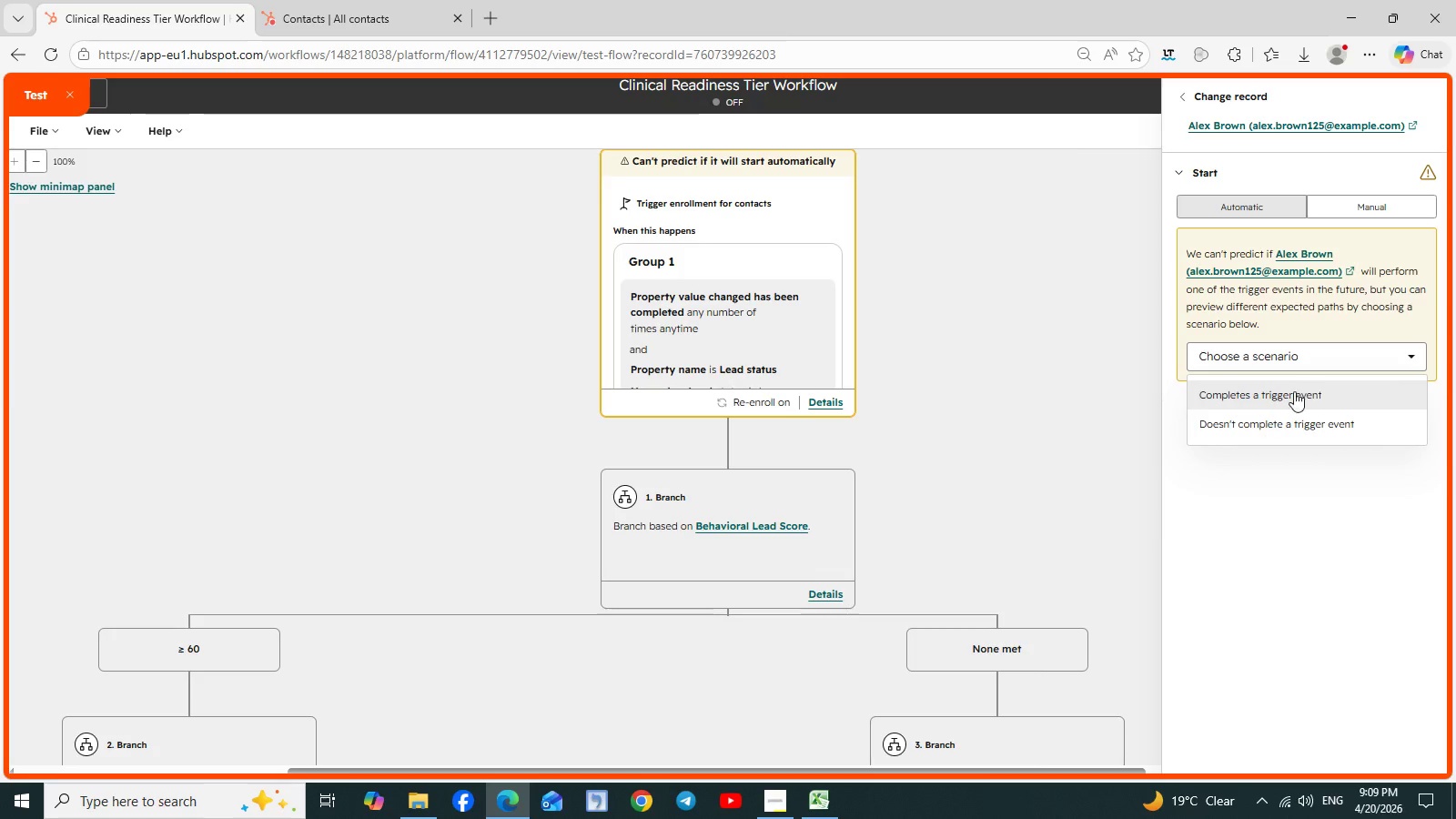 
left_click([1263, 400])
 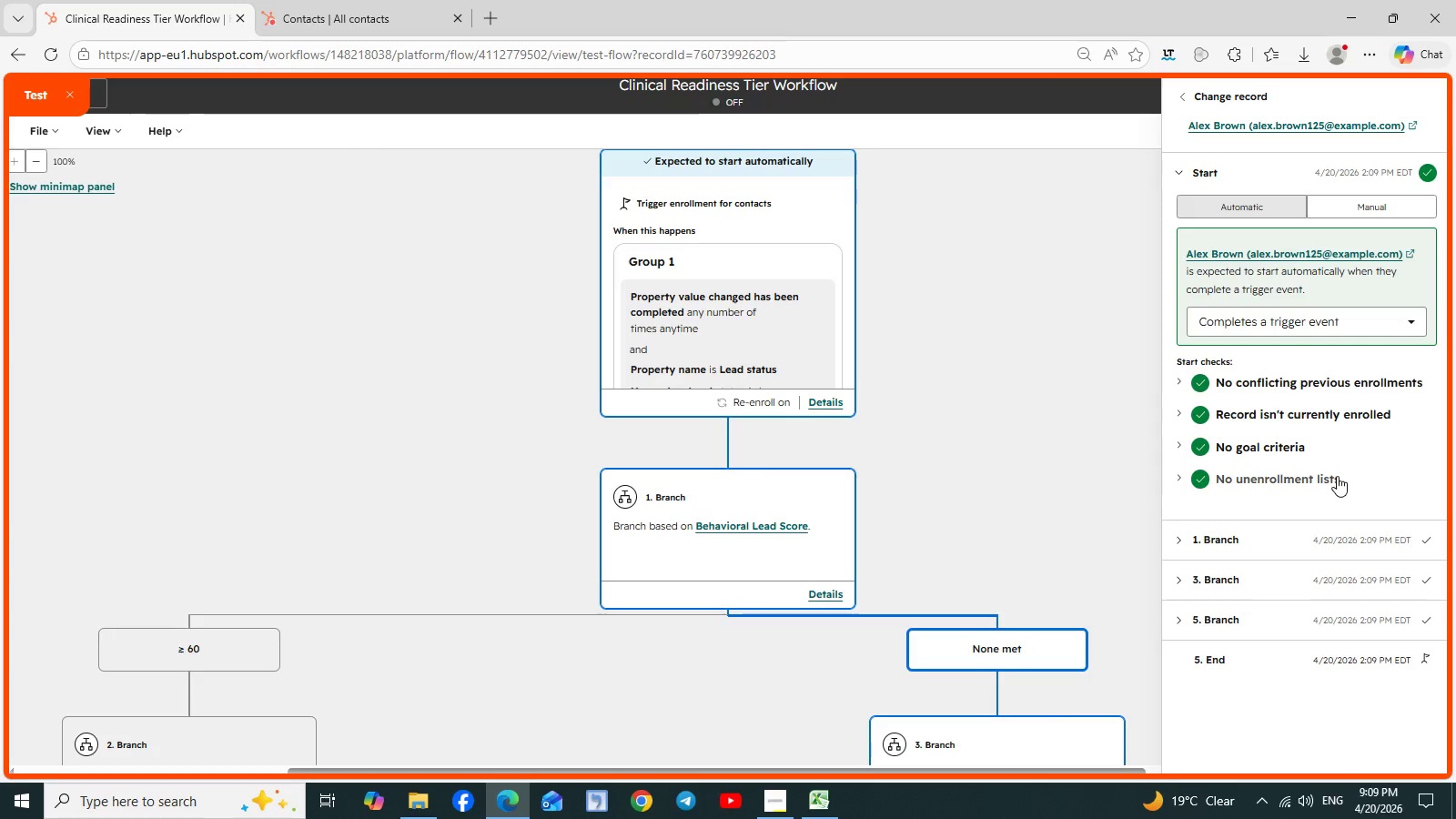 
wait(11.7)
 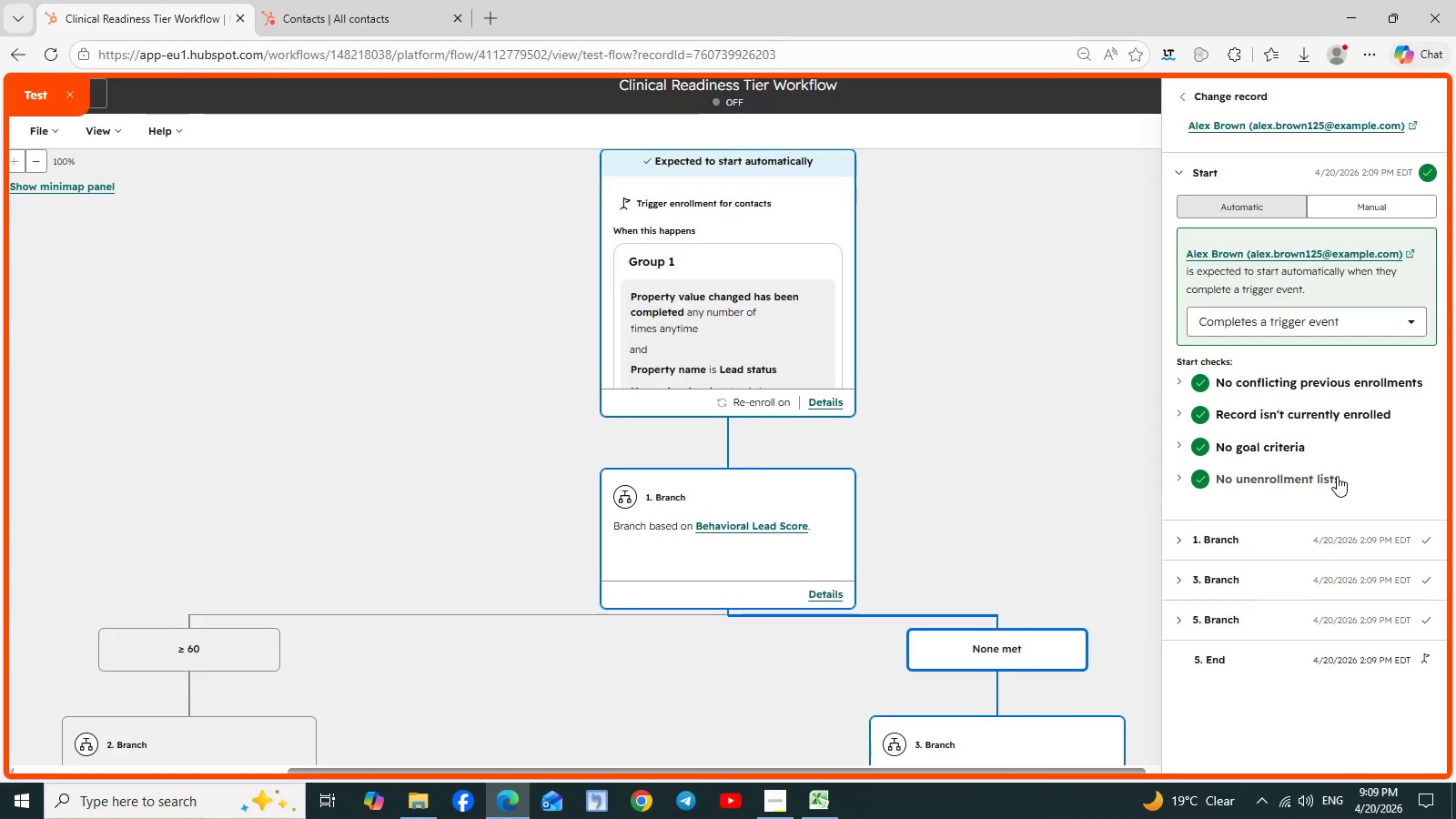 
scroll: coordinate [1320, 521], scroll_direction: up, amount: 3.0
 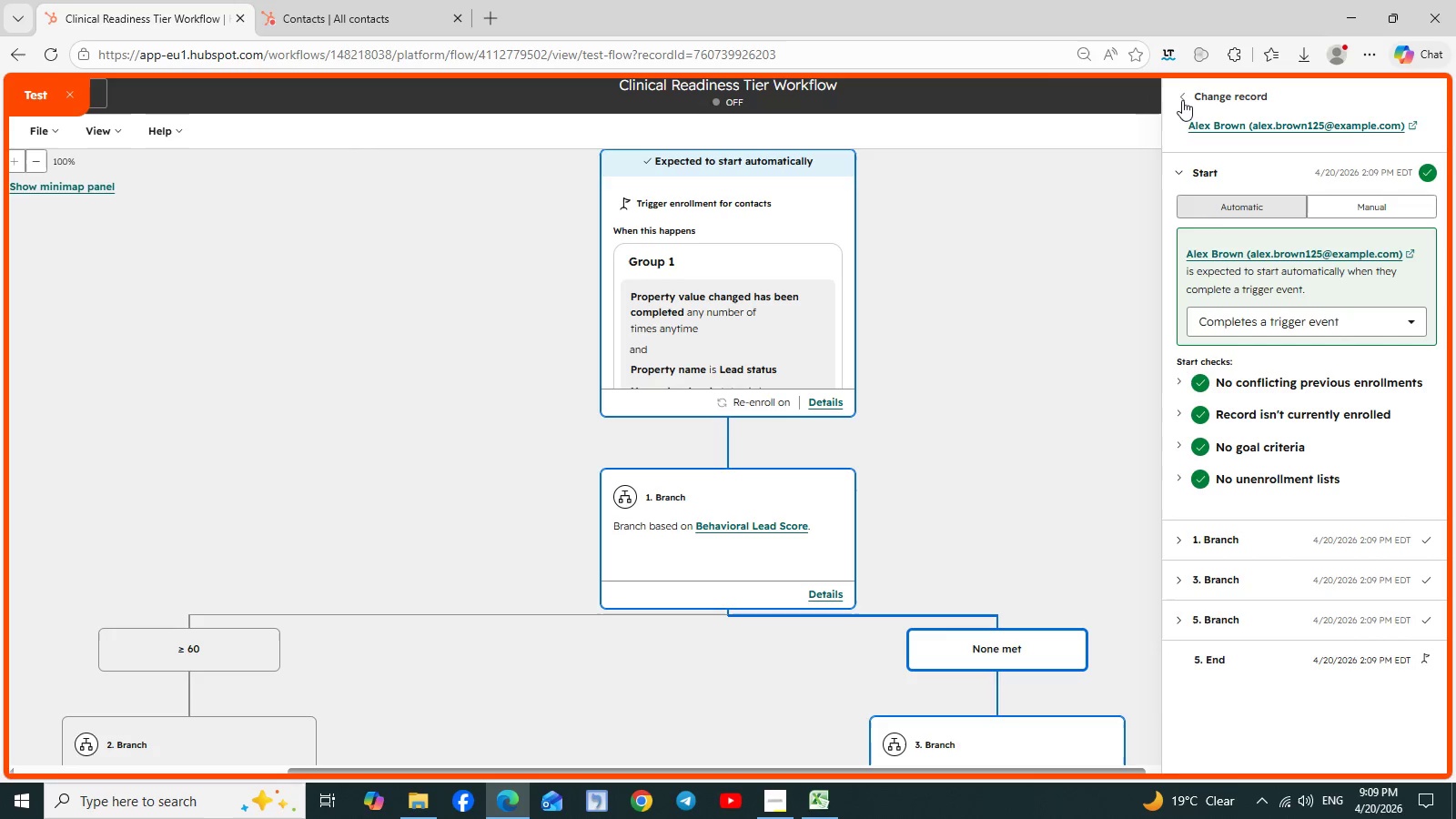 
left_click([1190, 98])
 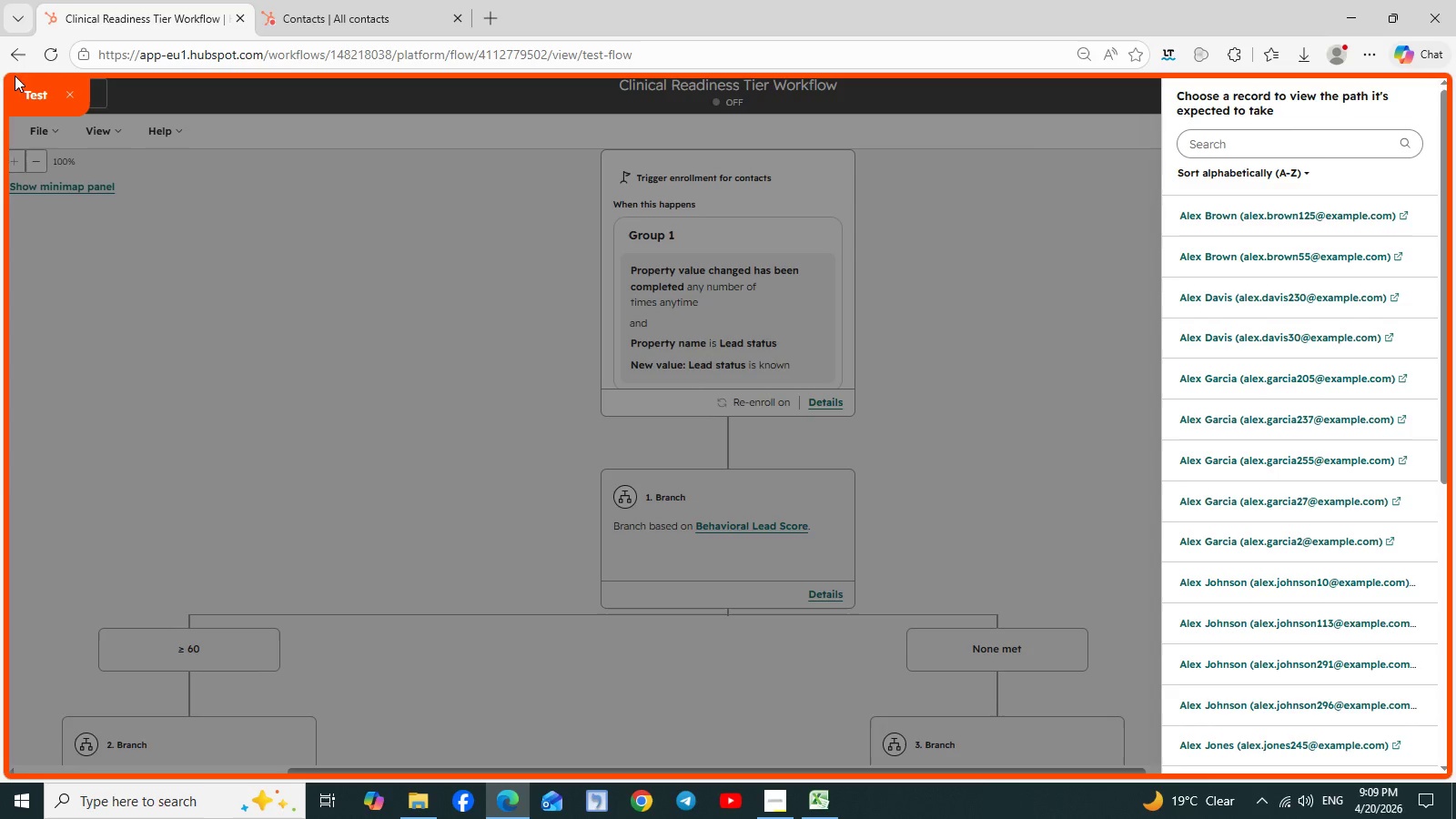 
left_click([67, 99])
 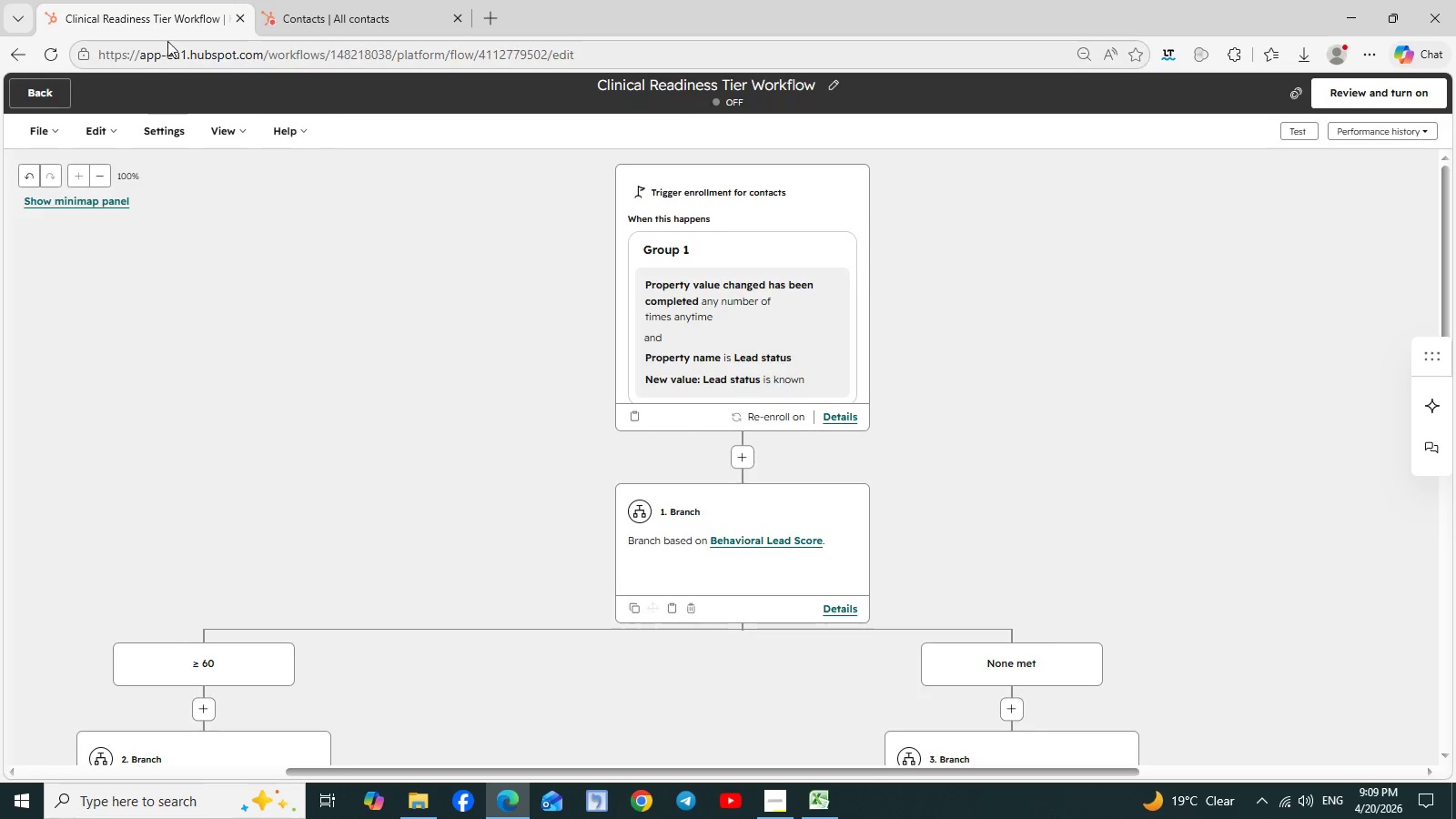 
left_click([116, 134])
 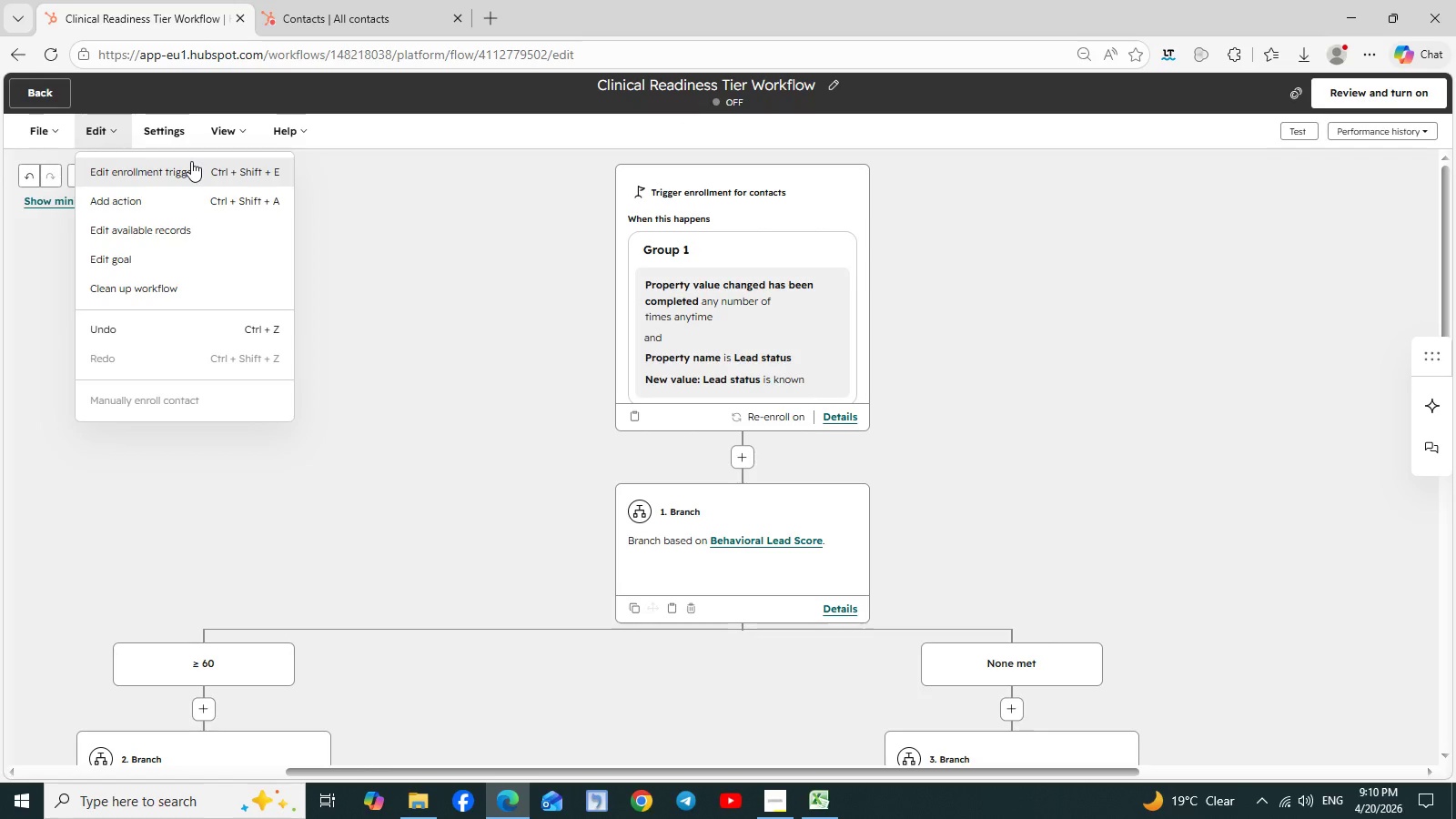 
wait(5.64)
 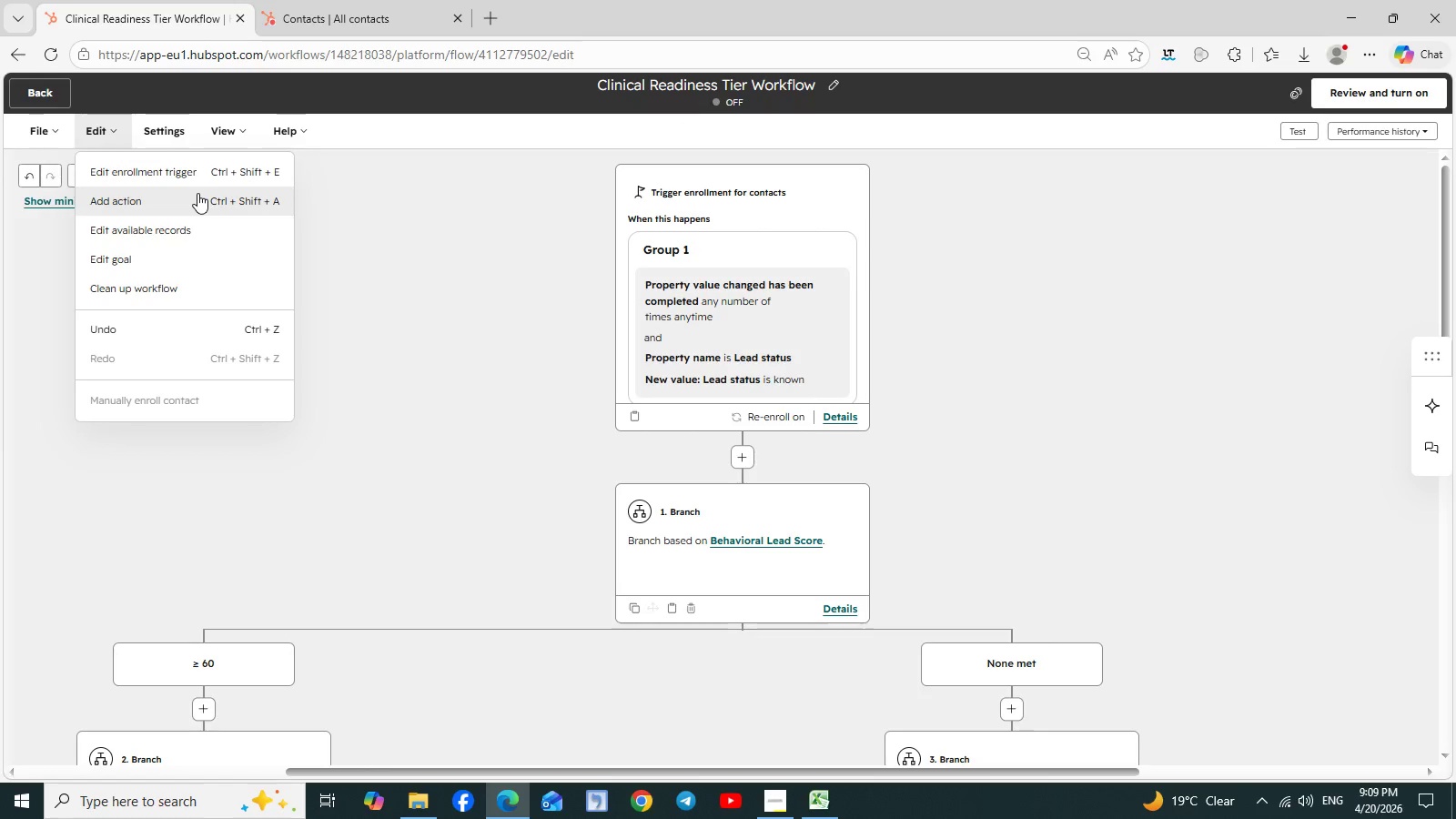 
left_click([177, 167])
 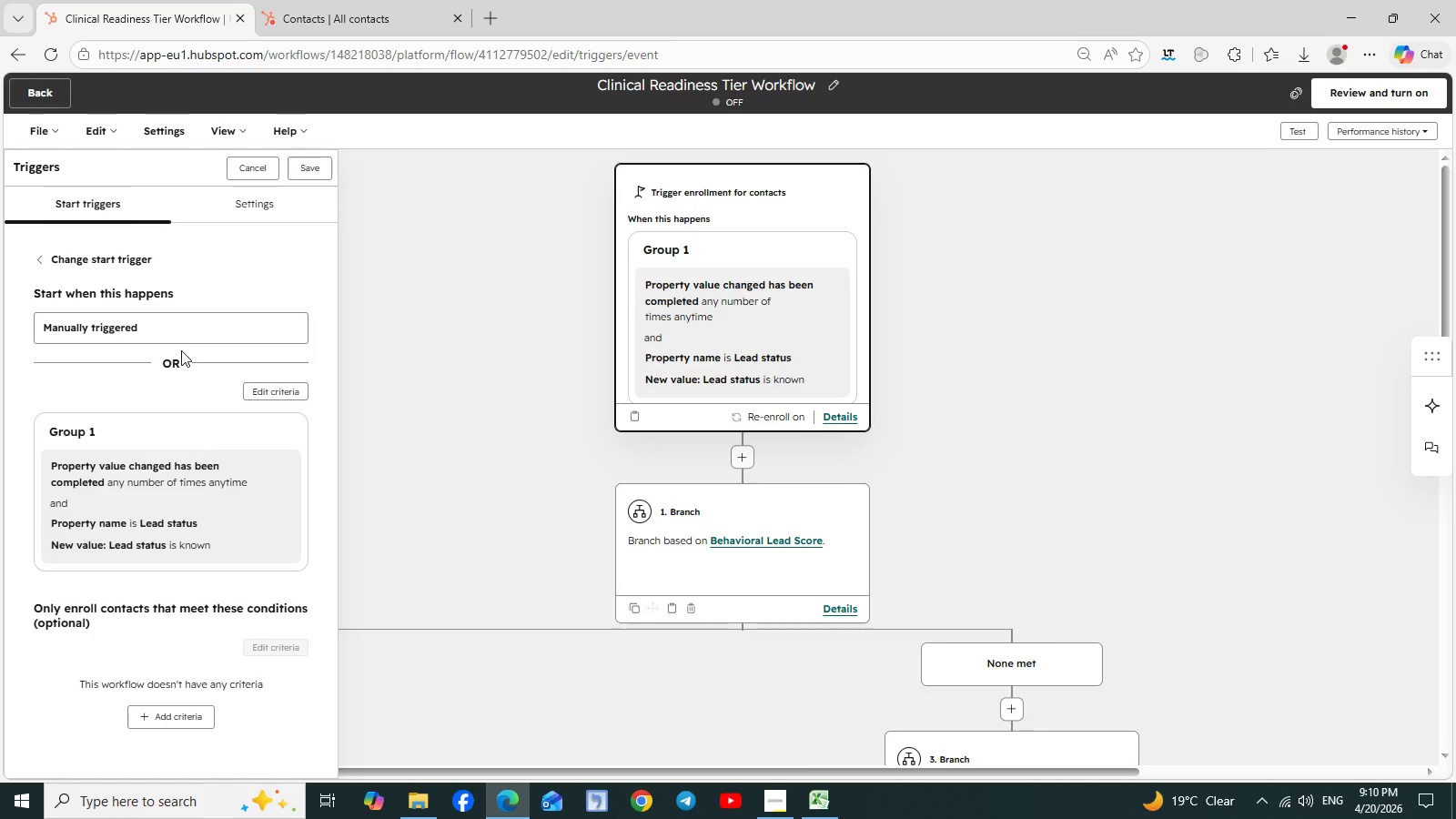 
left_click([54, 255])
 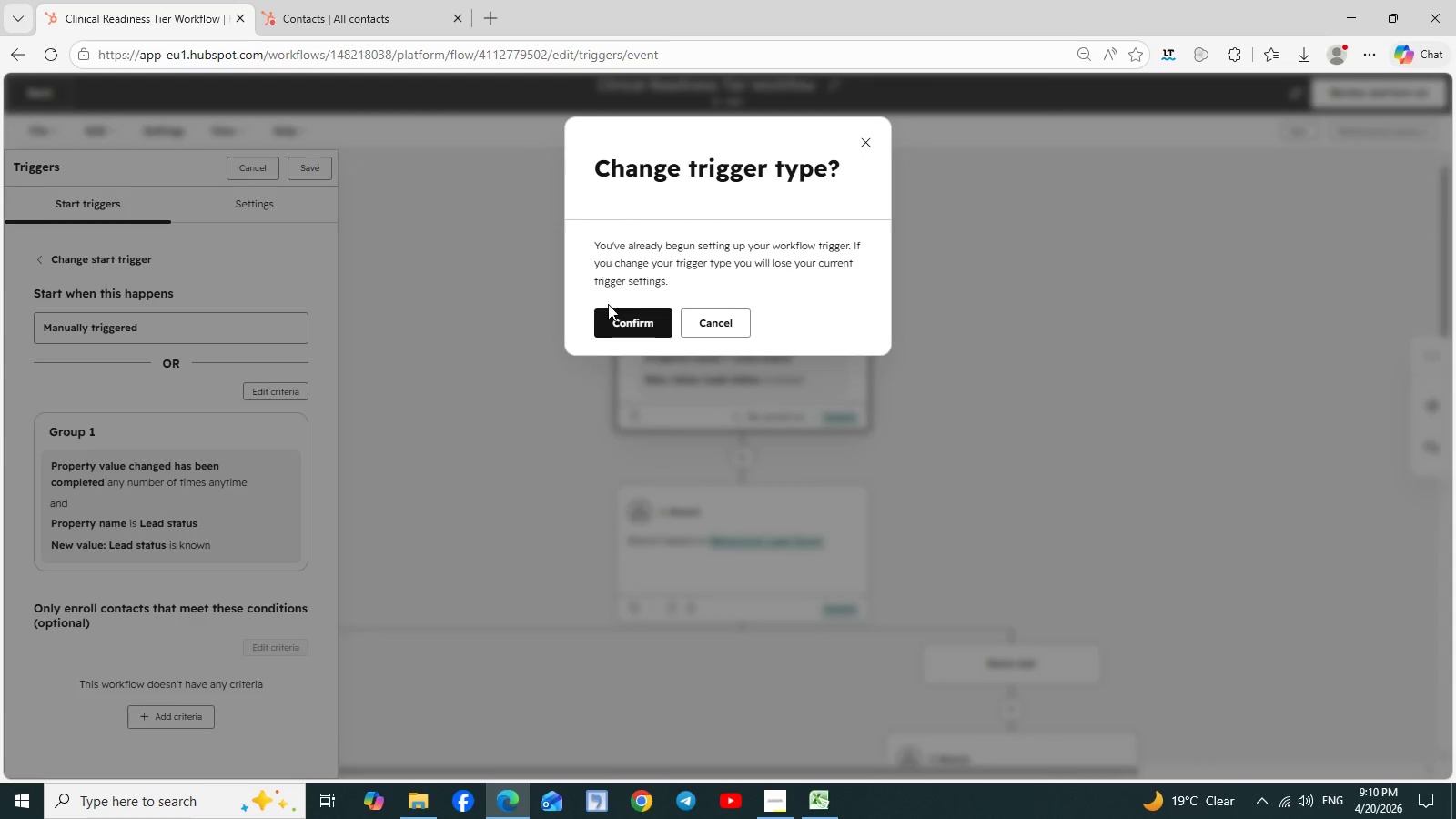 
left_click([620, 325])
 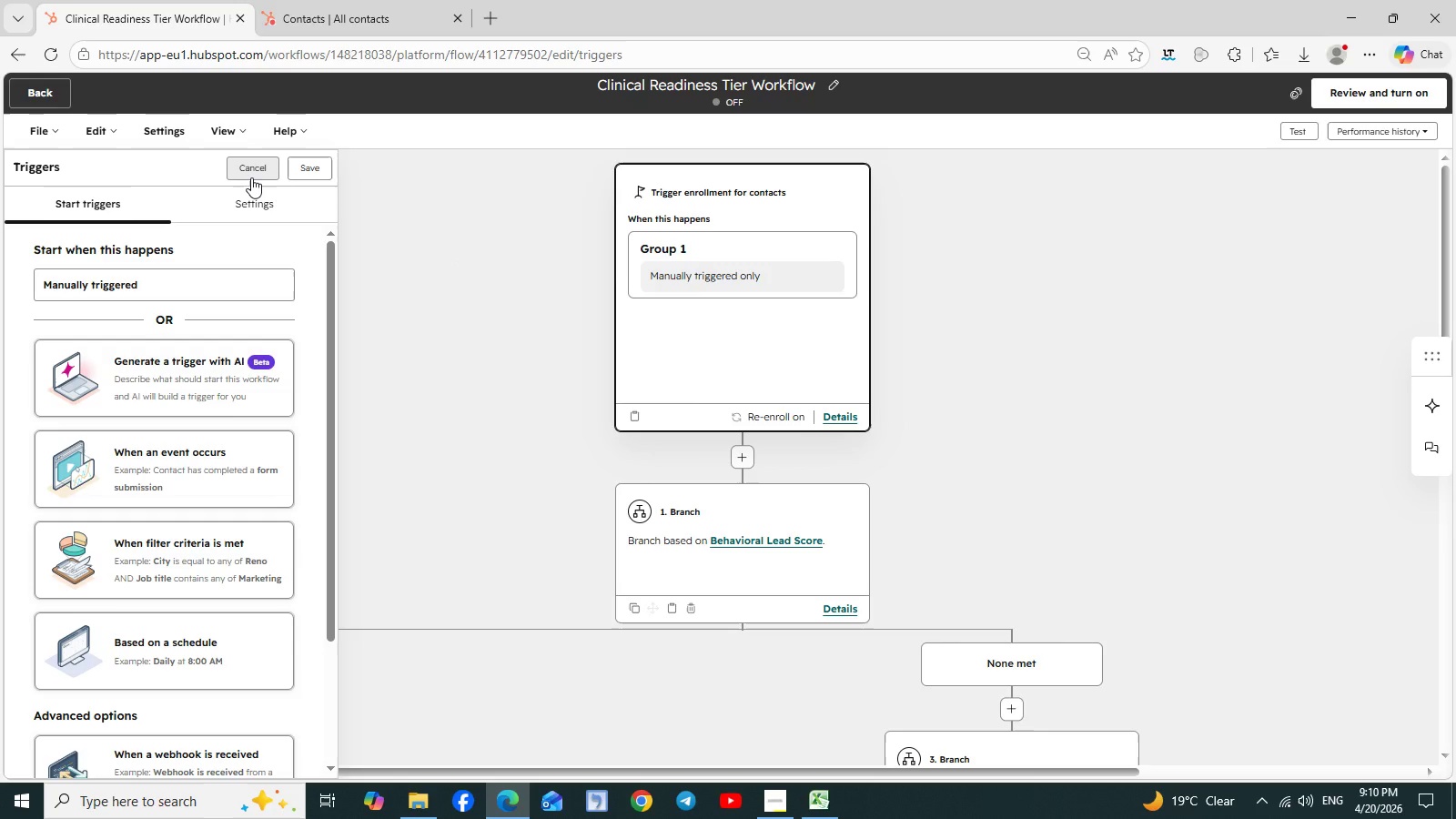 
wait(13.16)
 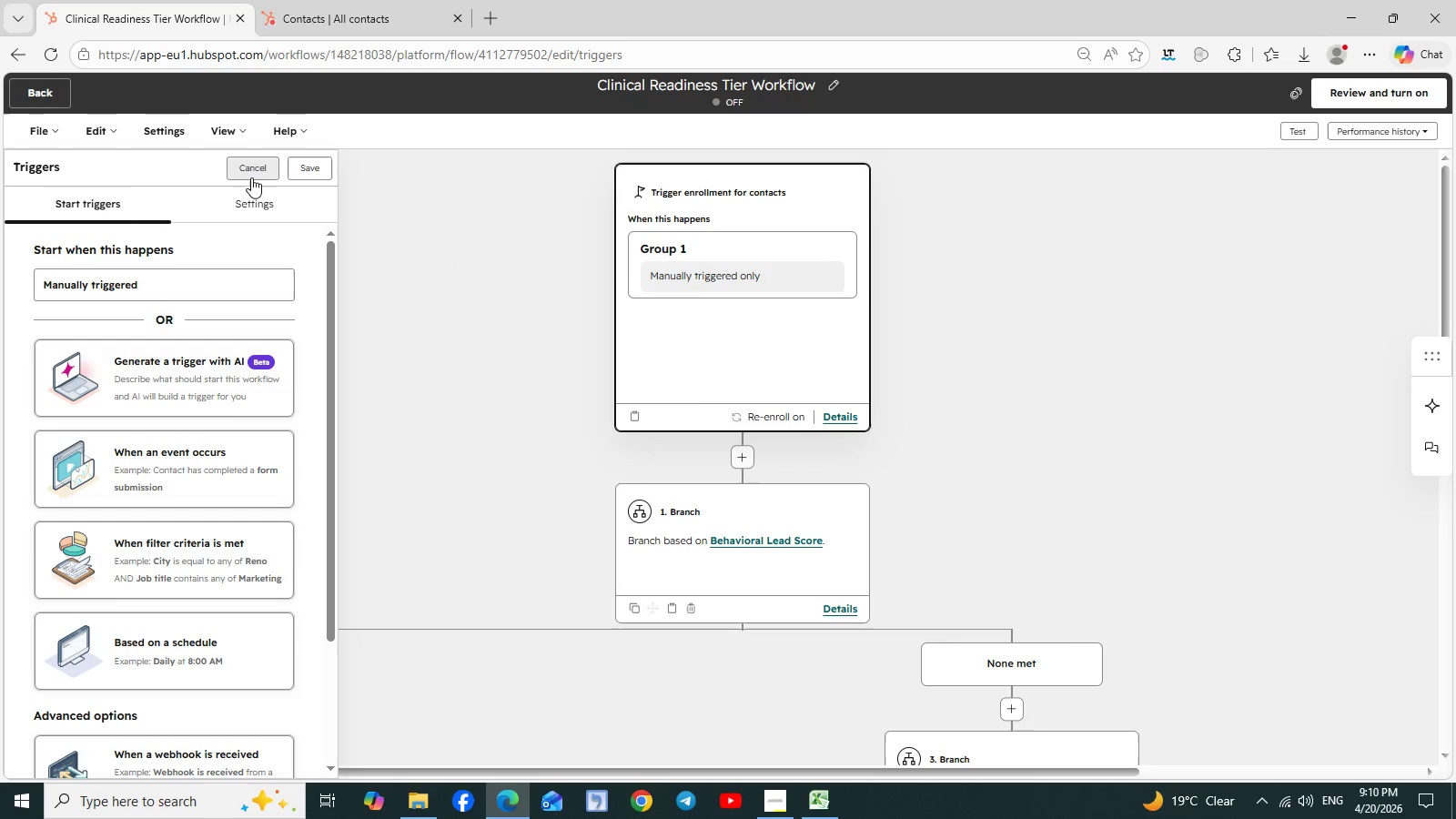 
left_click([201, 547])
 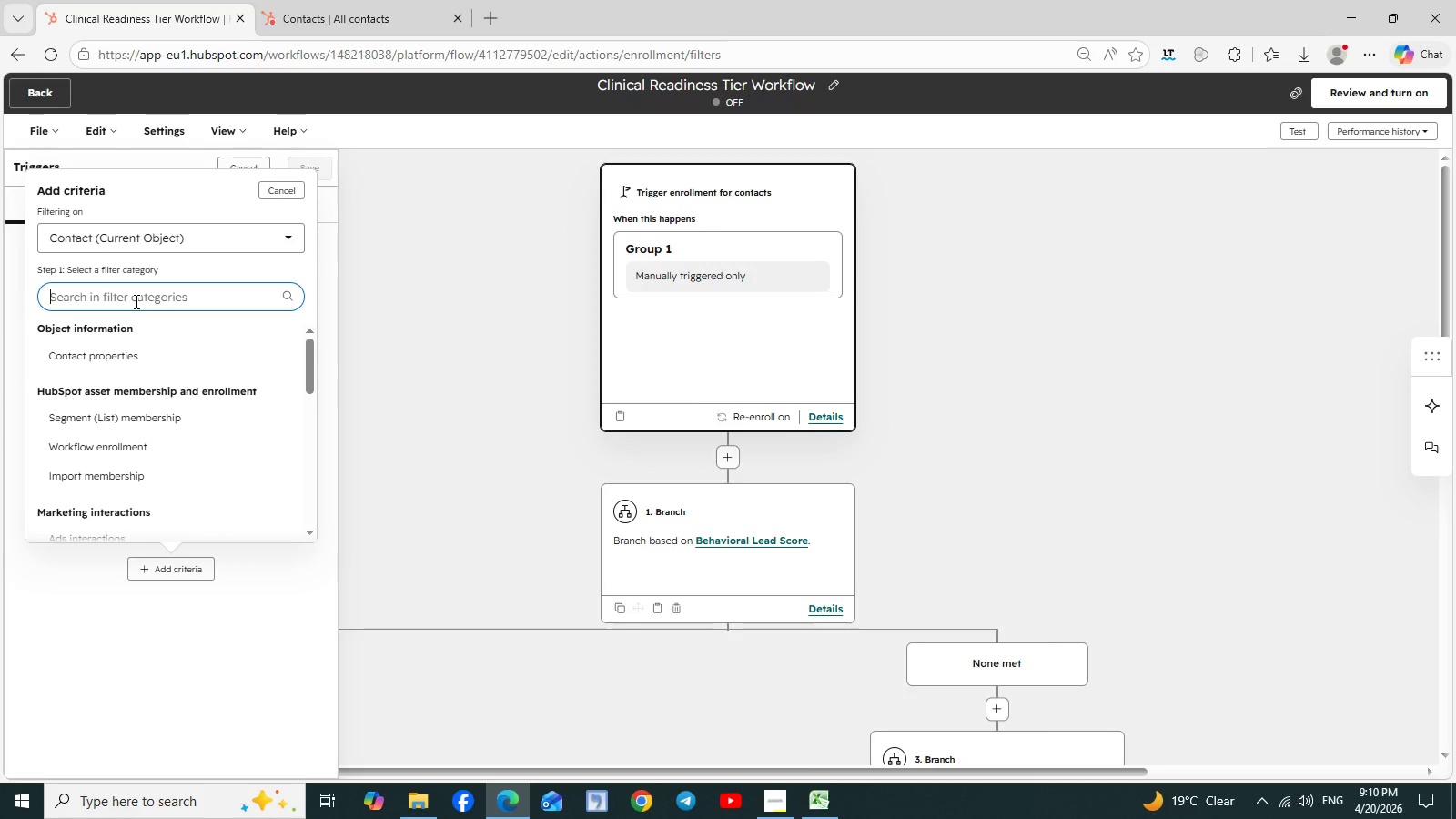 
wait(7.86)
 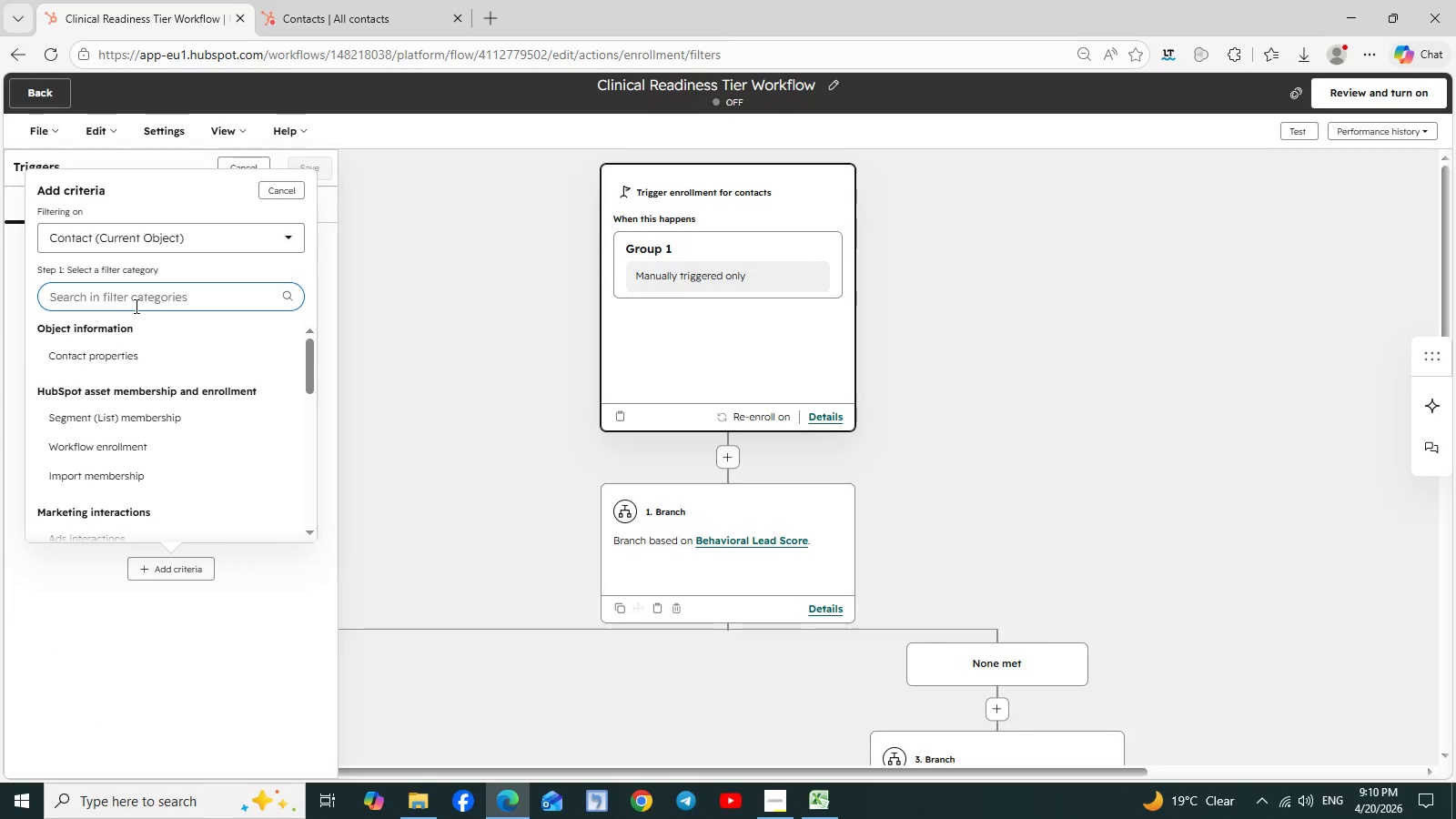 
type(be)
key(Backspace)
key(Backspace)
type(hub)
key(Backspace)
key(Backspace)
key(Backspace)
key(Backspace)
 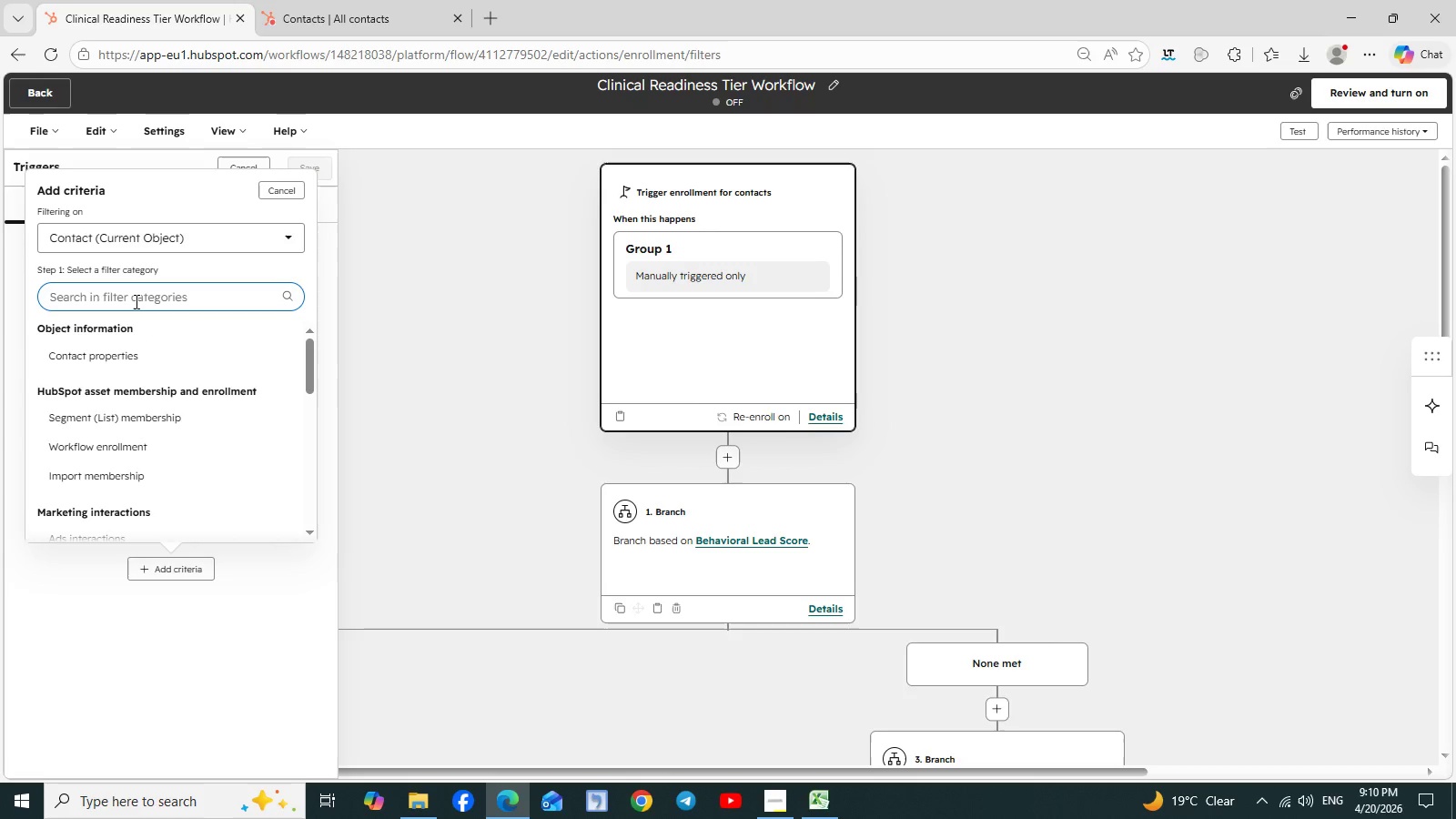 
wait(9.44)
 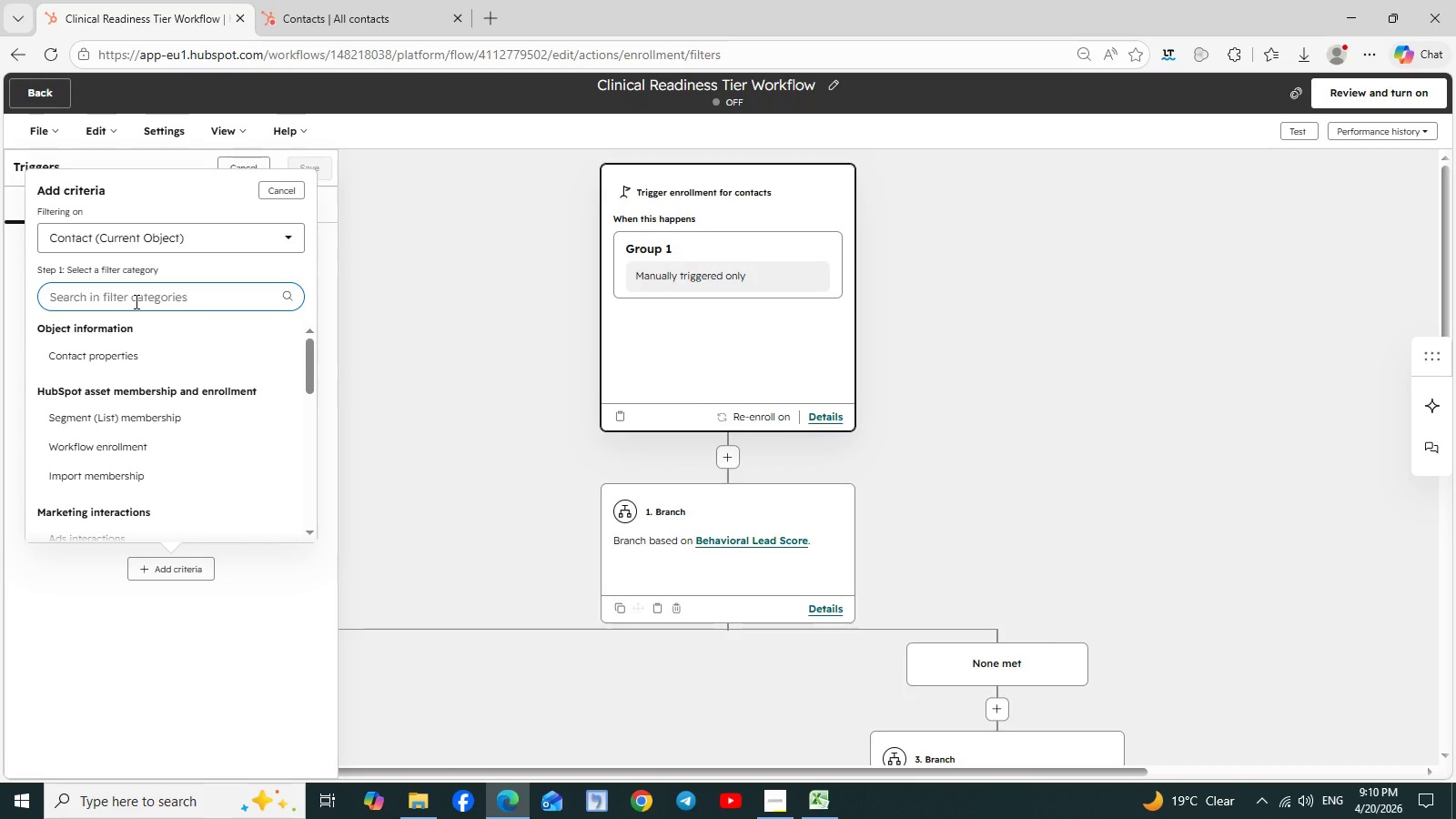 
key(Shift+H)
 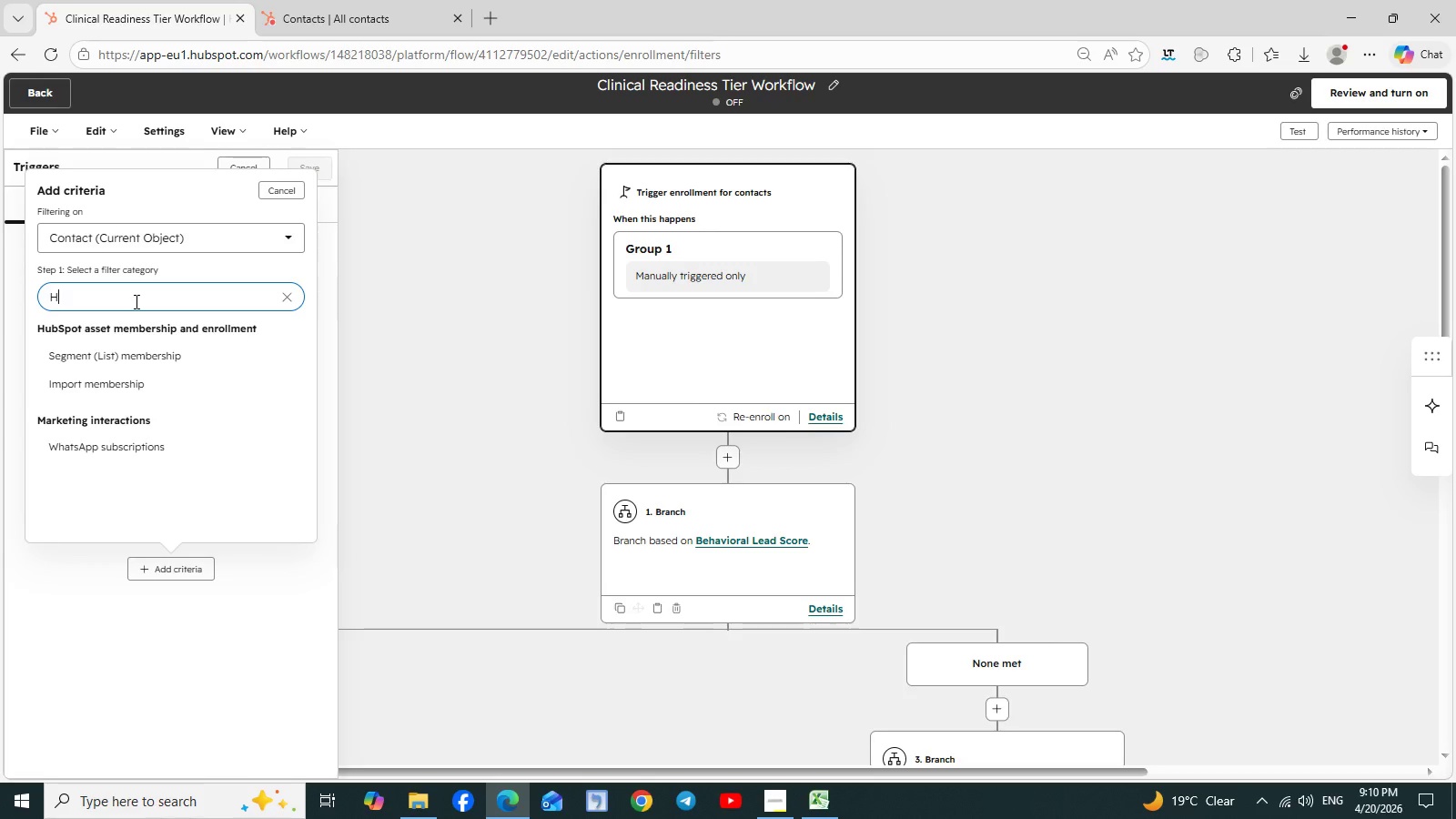 
key(Backspace)
 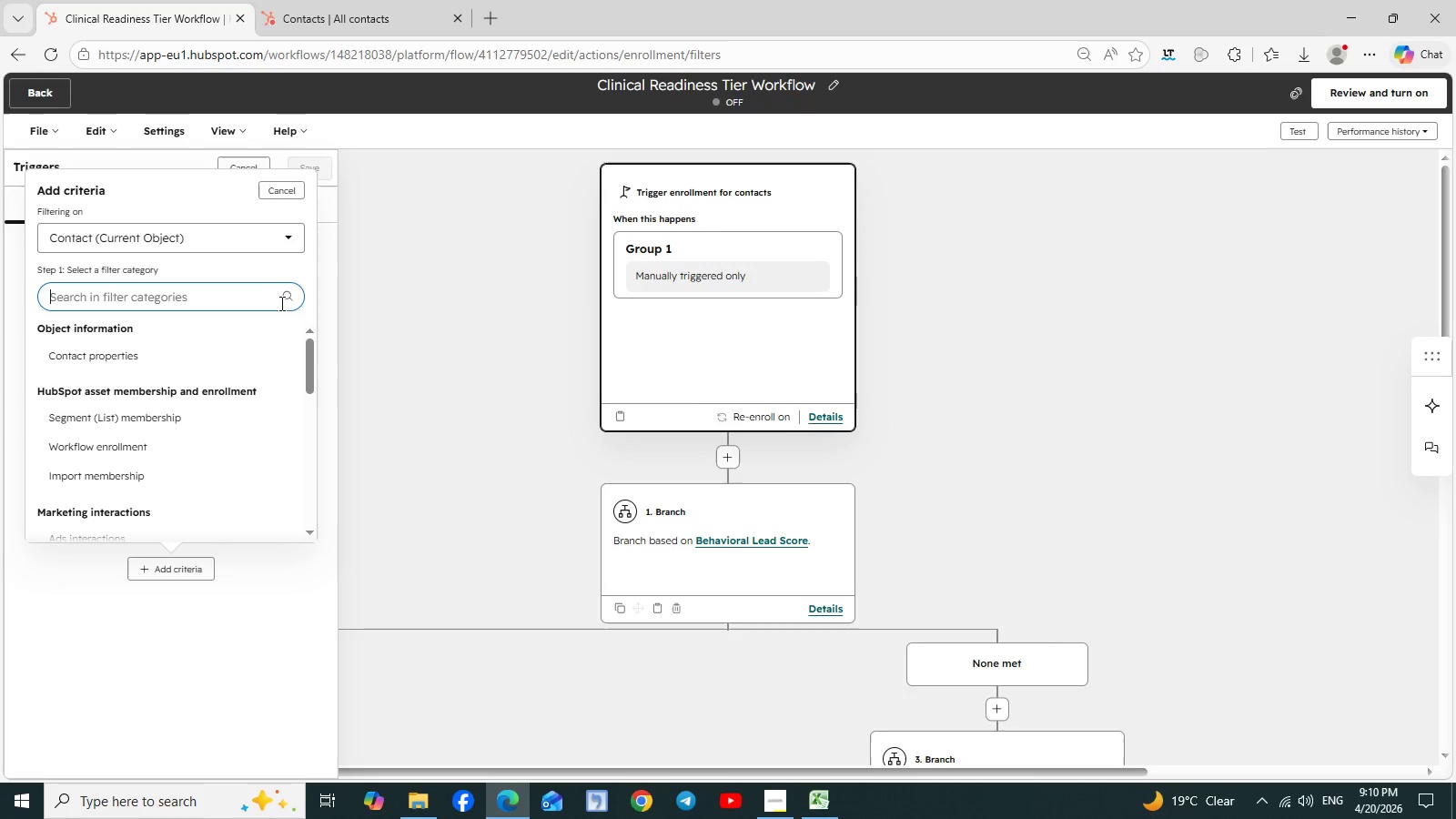 
wait(5.09)
 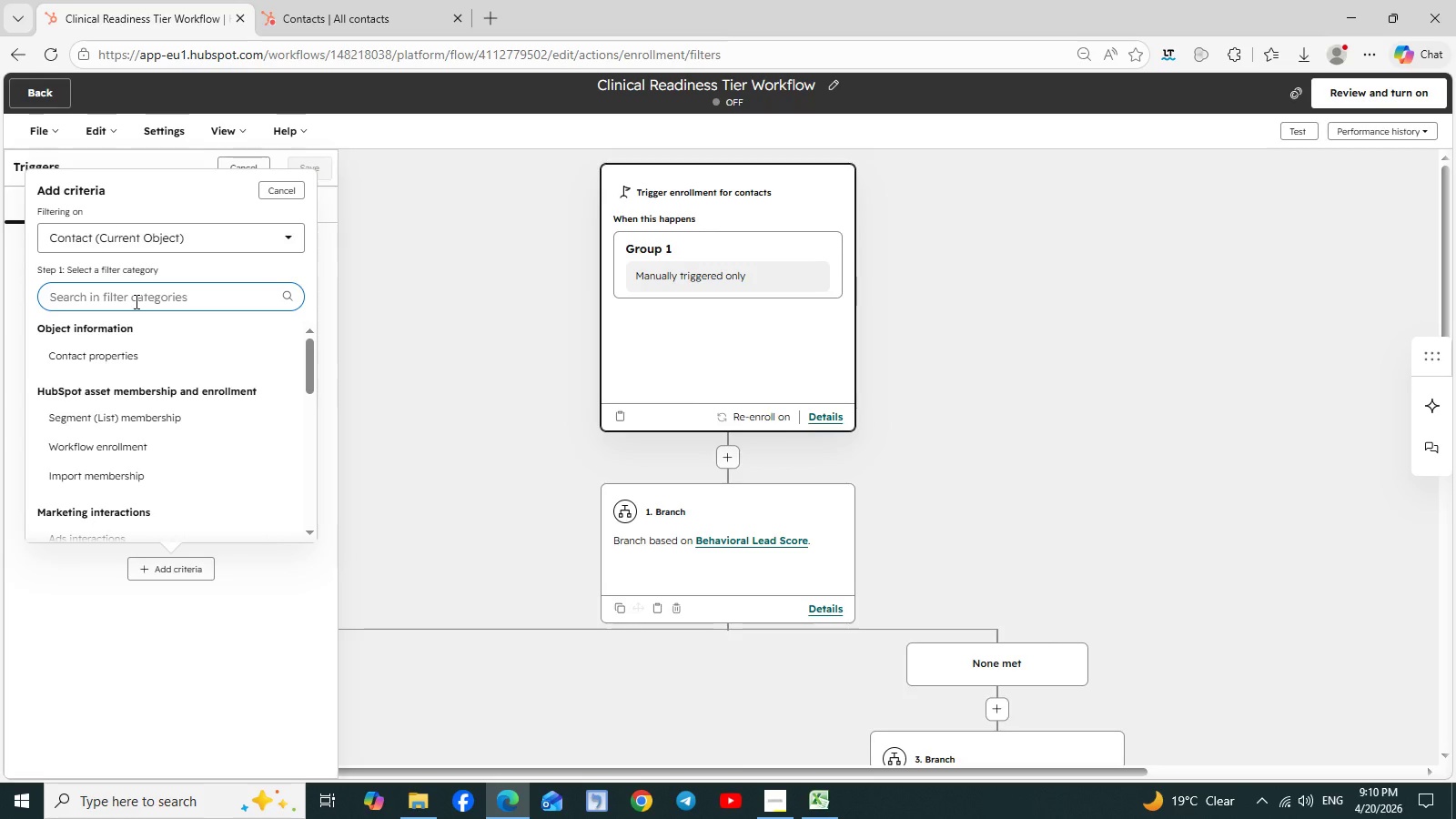 
left_click([288, 242])
 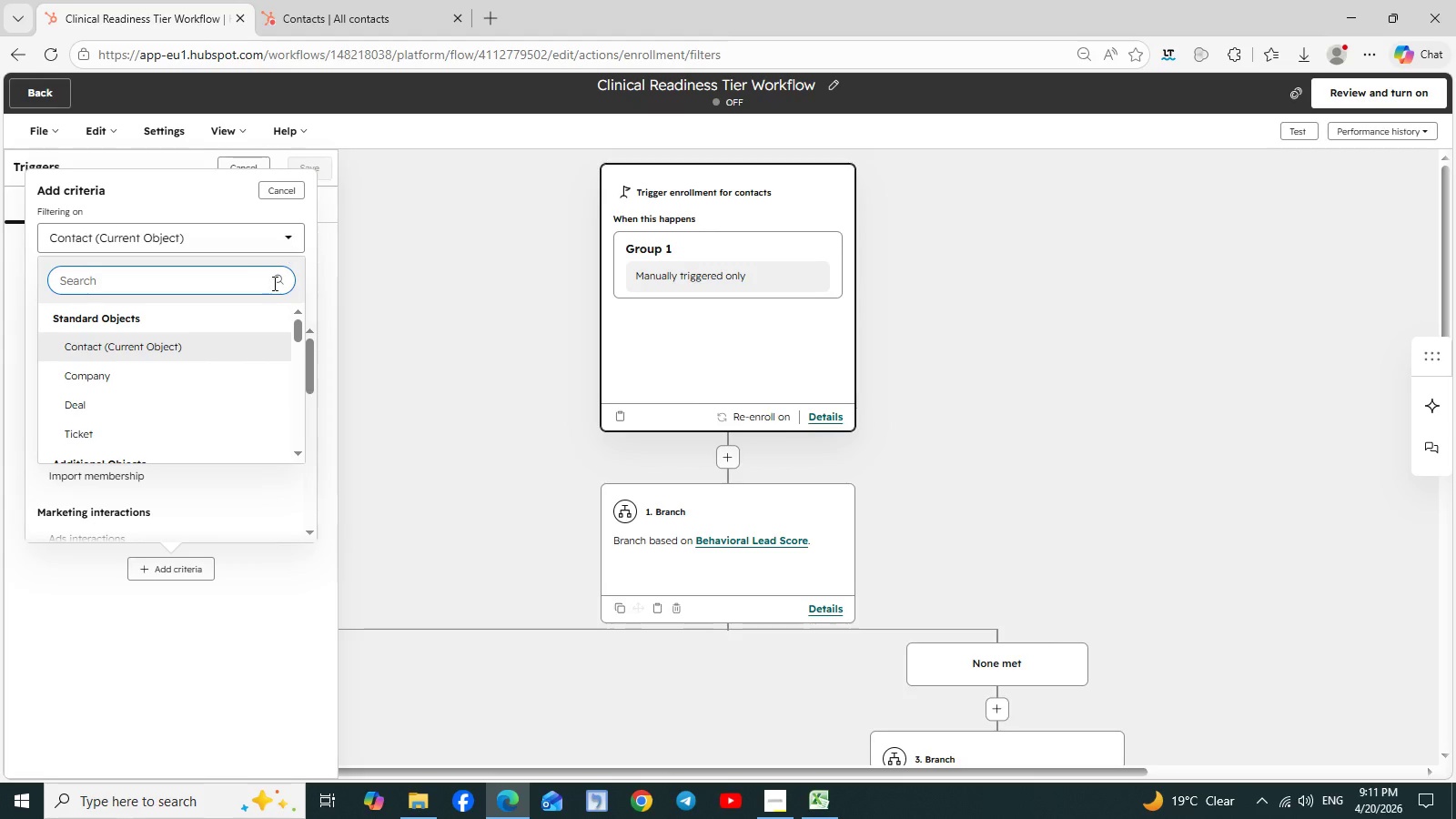 
scroll: coordinate [257, 369], scroll_direction: none, amount: 0.0
 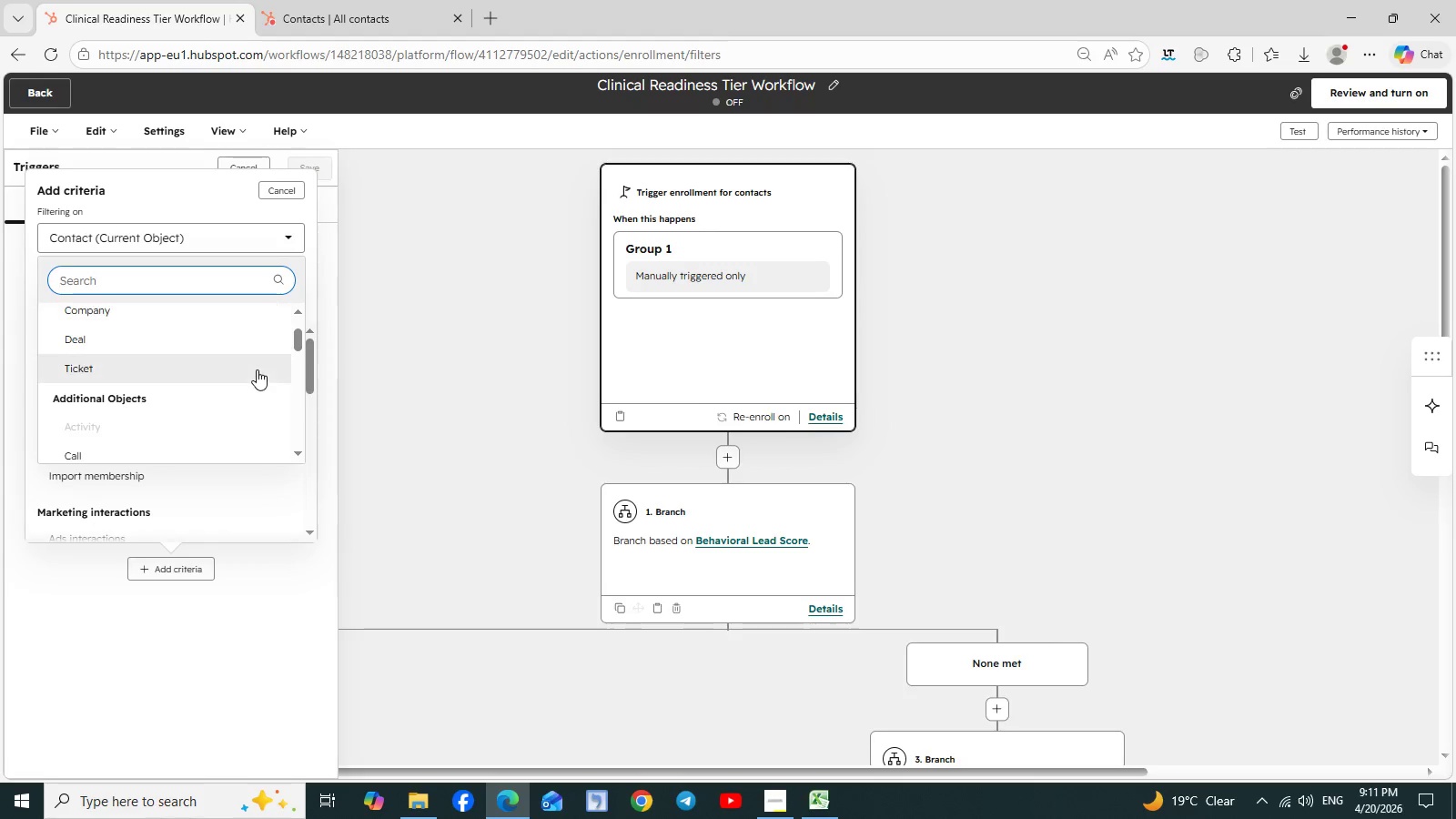 
scroll: coordinate [257, 369], scroll_direction: up, amount: 1.0
 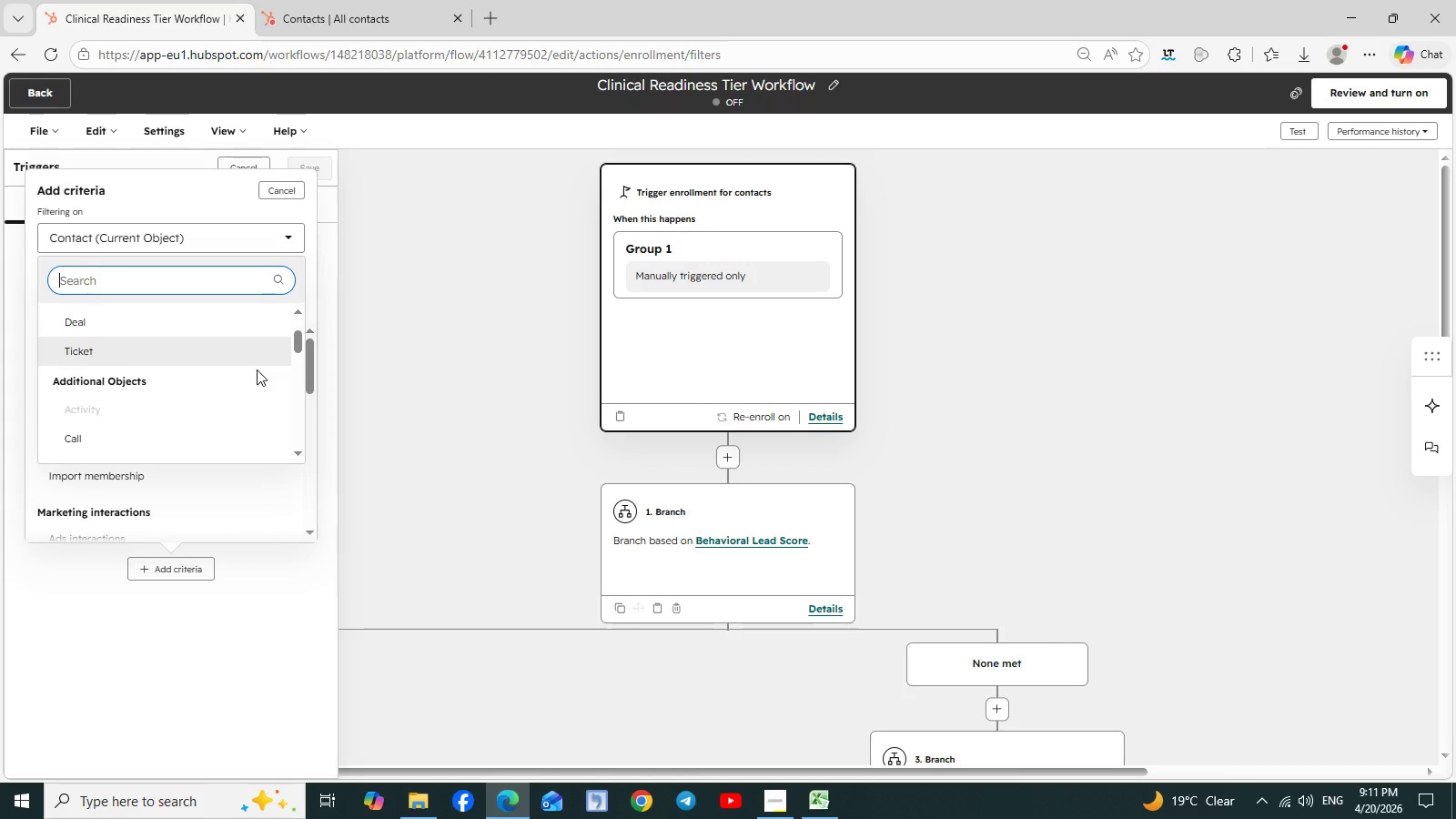 
scroll: coordinate [257, 369], scroll_direction: down, amount: 4.0
 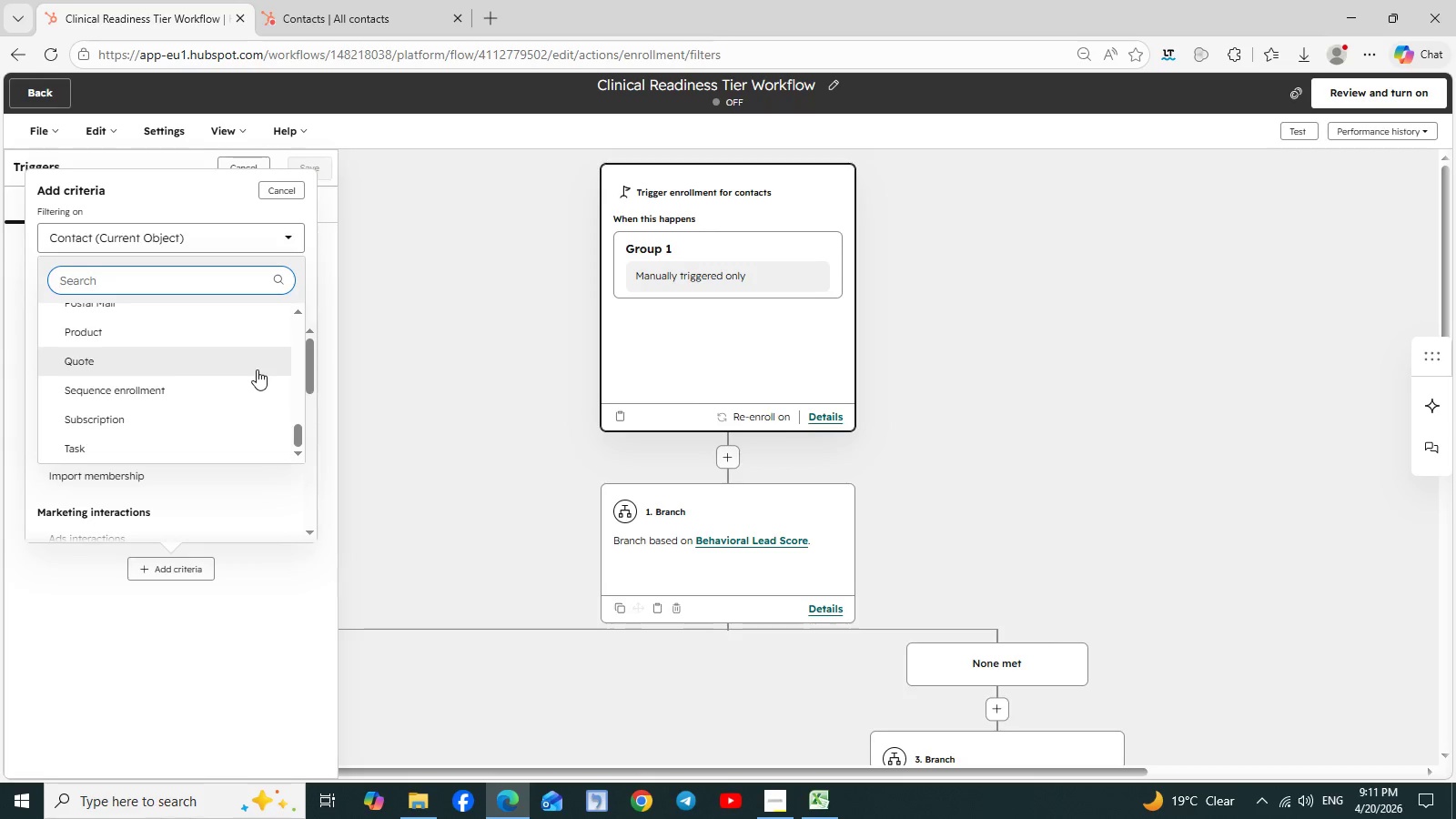 
scroll: coordinate [257, 369], scroll_direction: up, amount: 9.0
 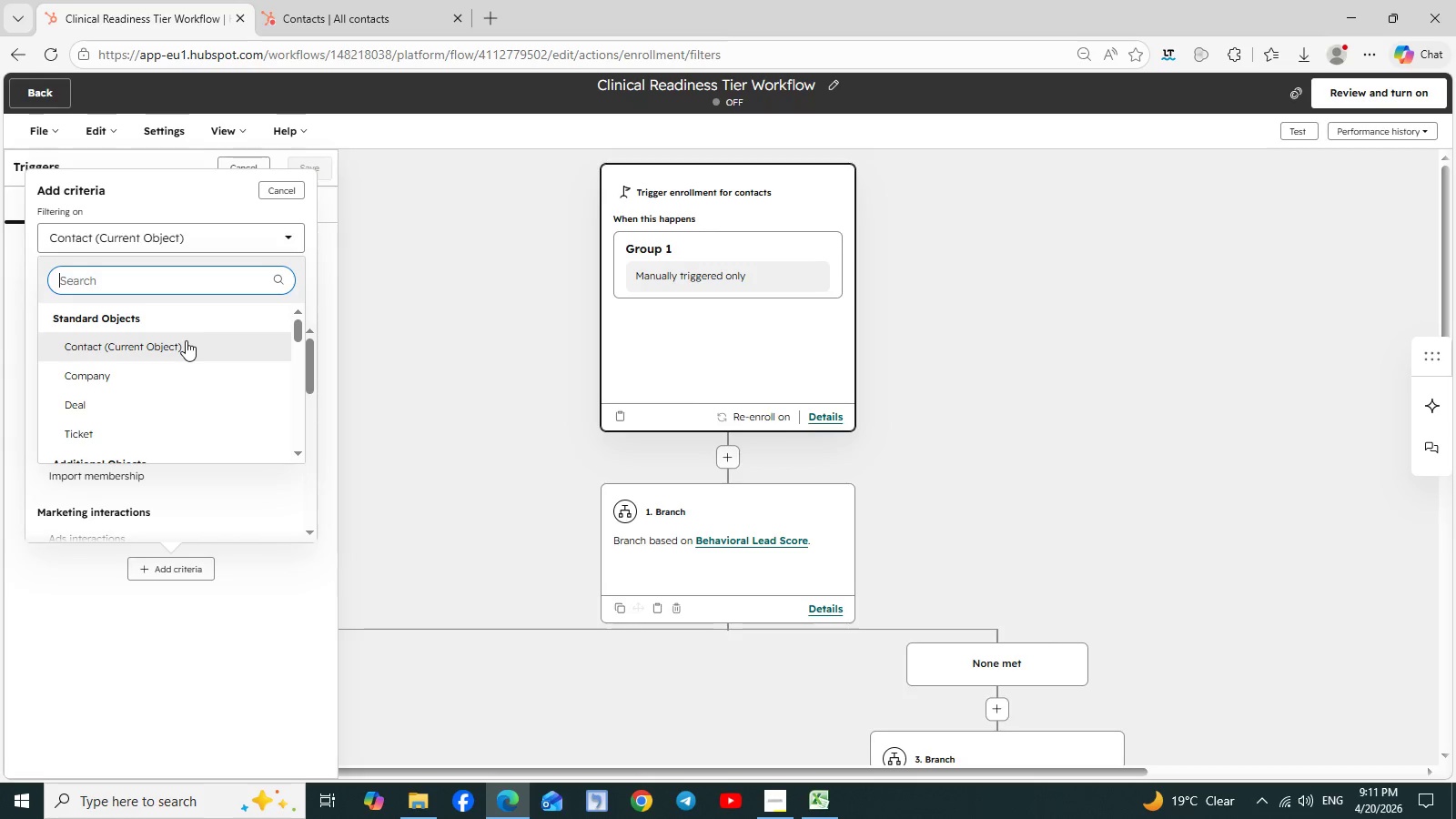 
left_click([186, 340])
 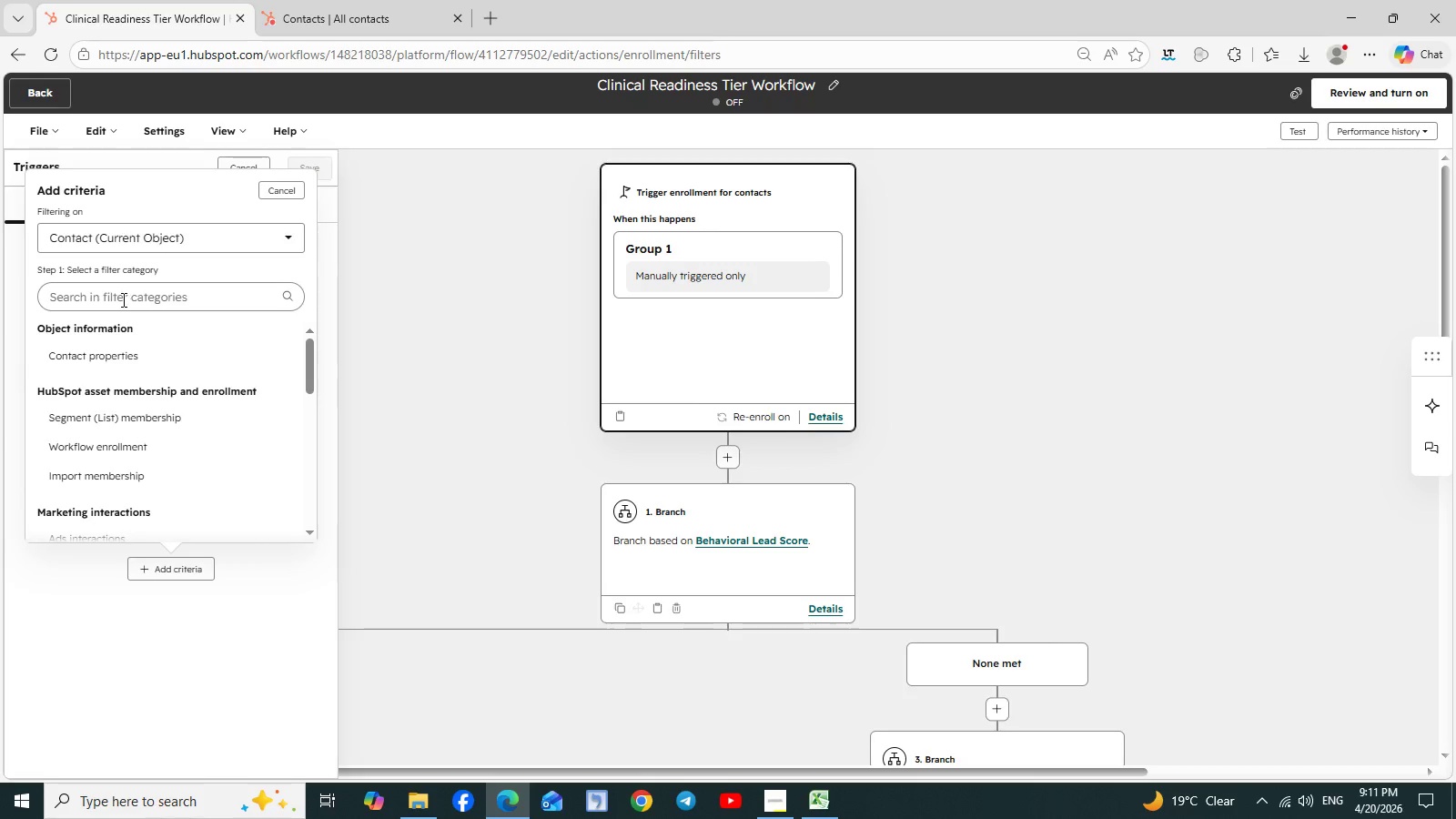 
left_click([122, 298])
 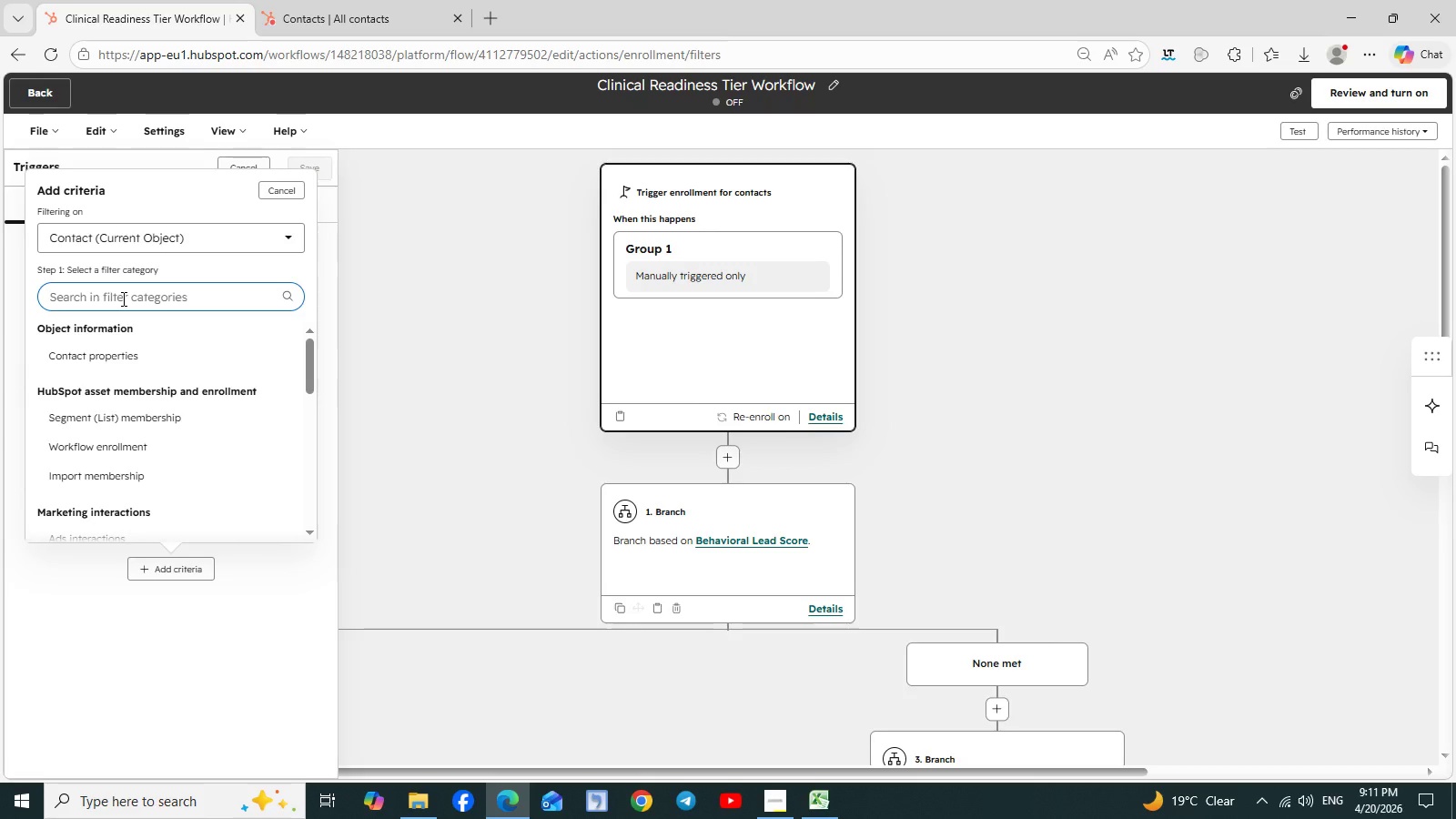 
type(cli)
key(Backspace)
key(Backspace)
key(Backspace)
 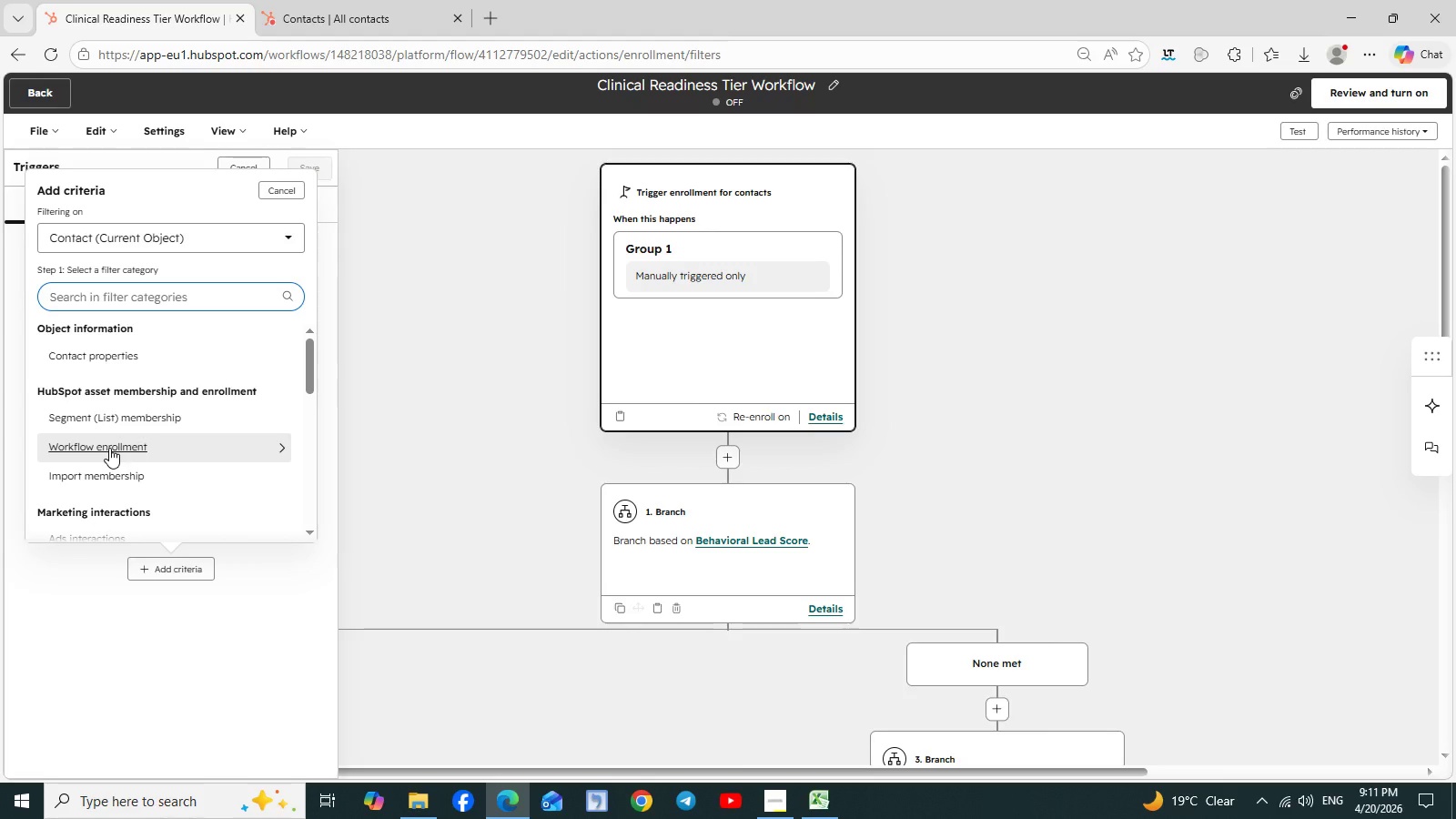 
wait(7.28)
 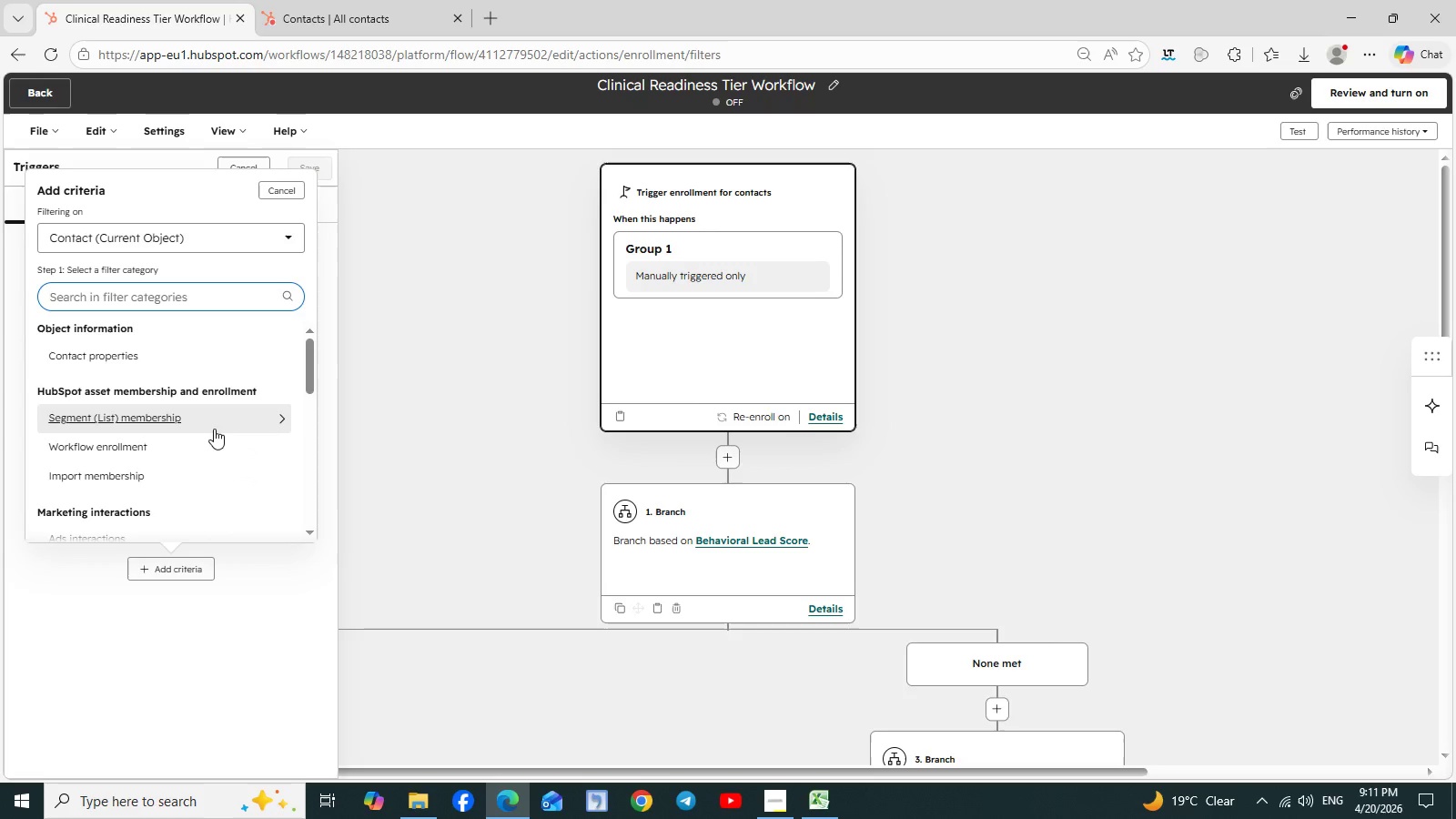 
left_click([109, 448])
 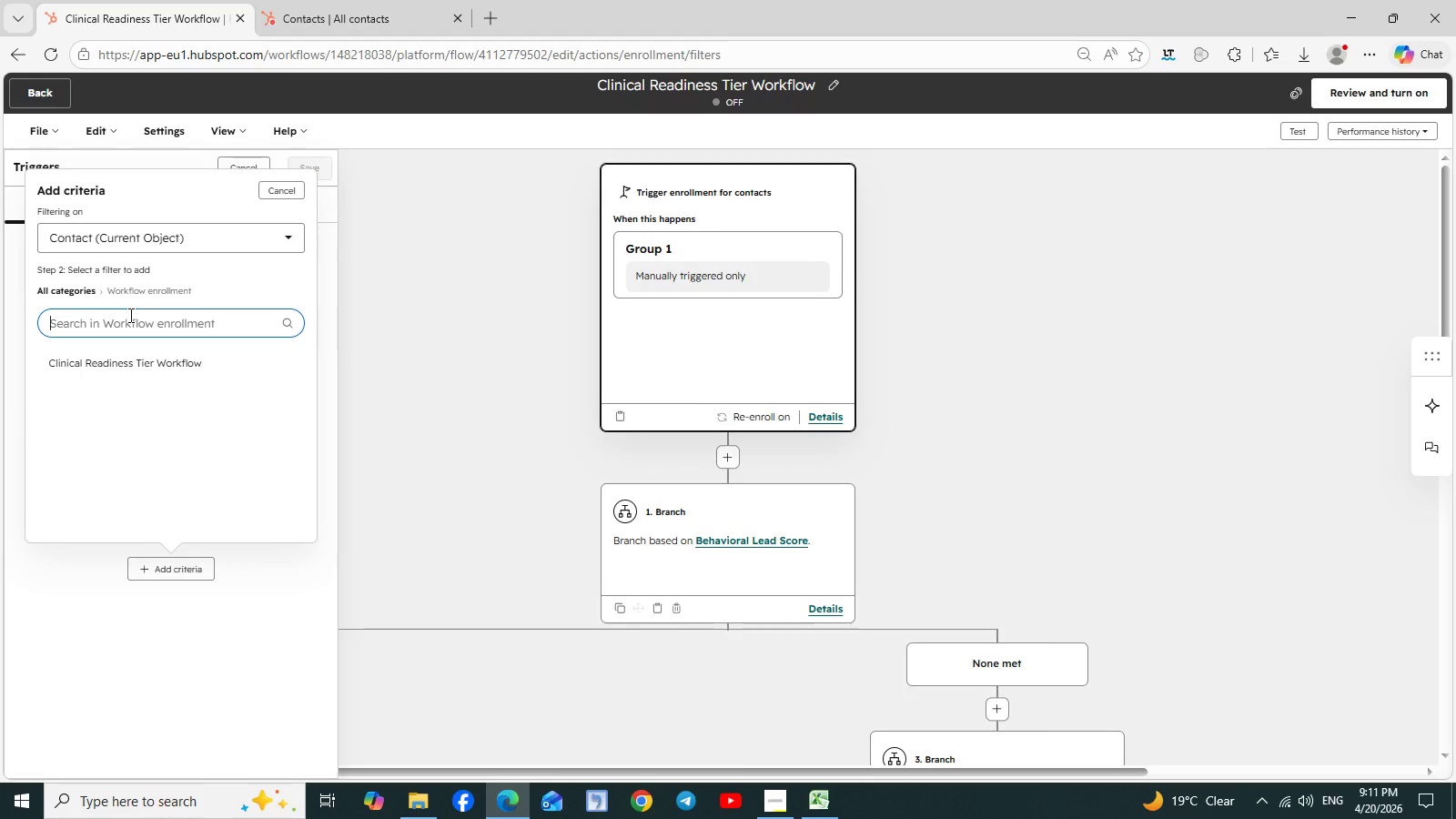 
left_click([129, 315])
 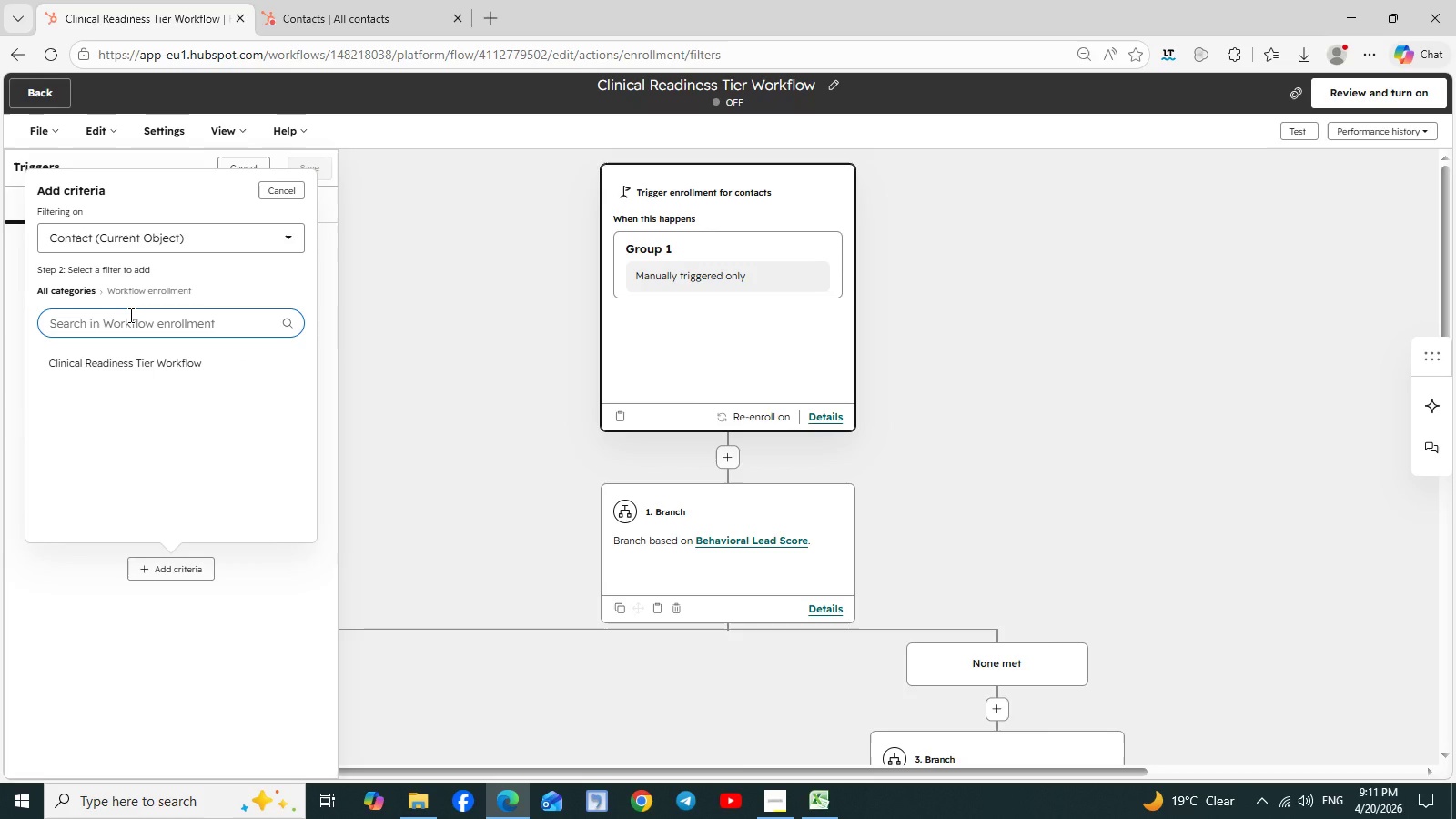 
key(B)
 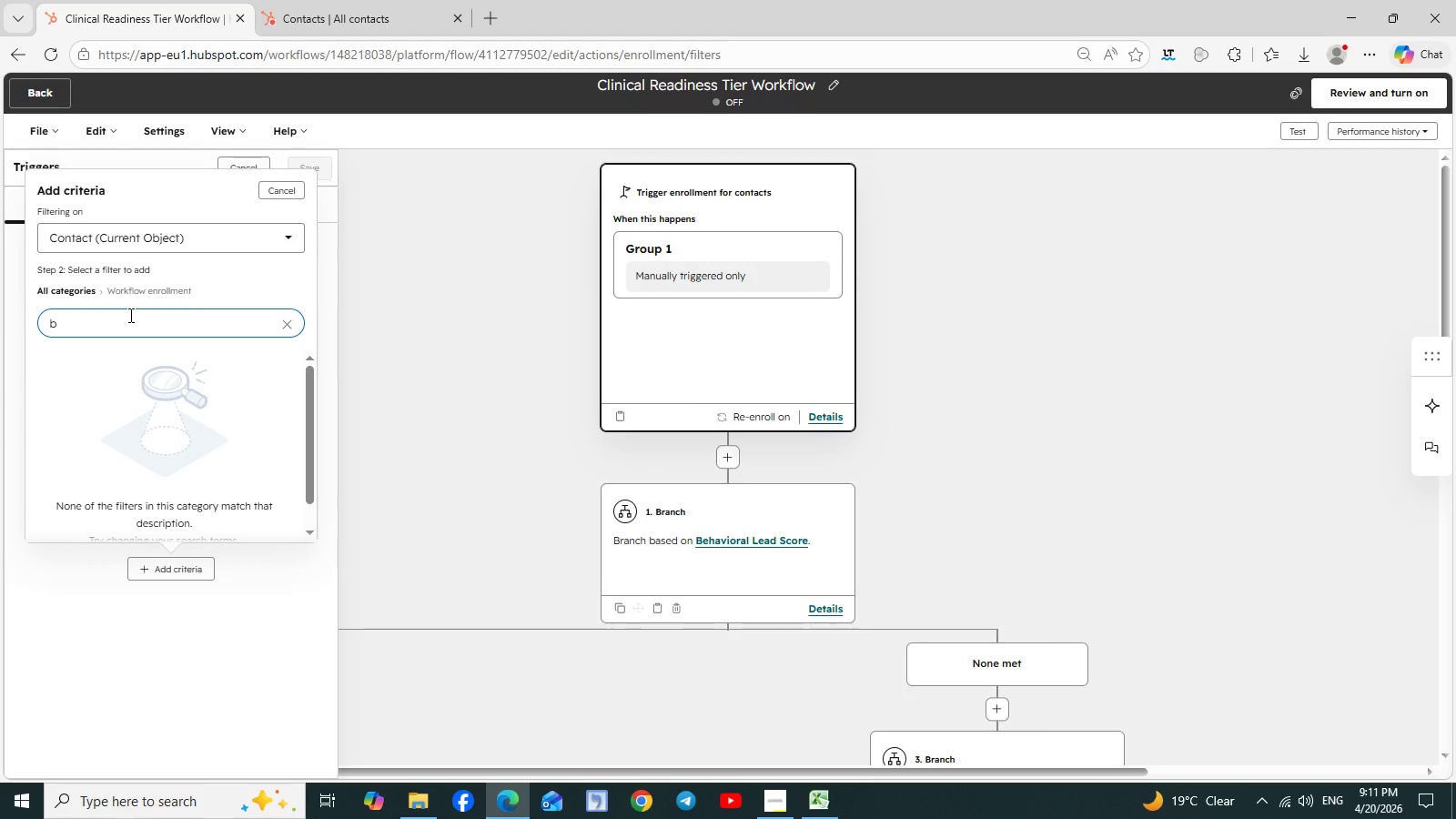 
key(Backspace)
 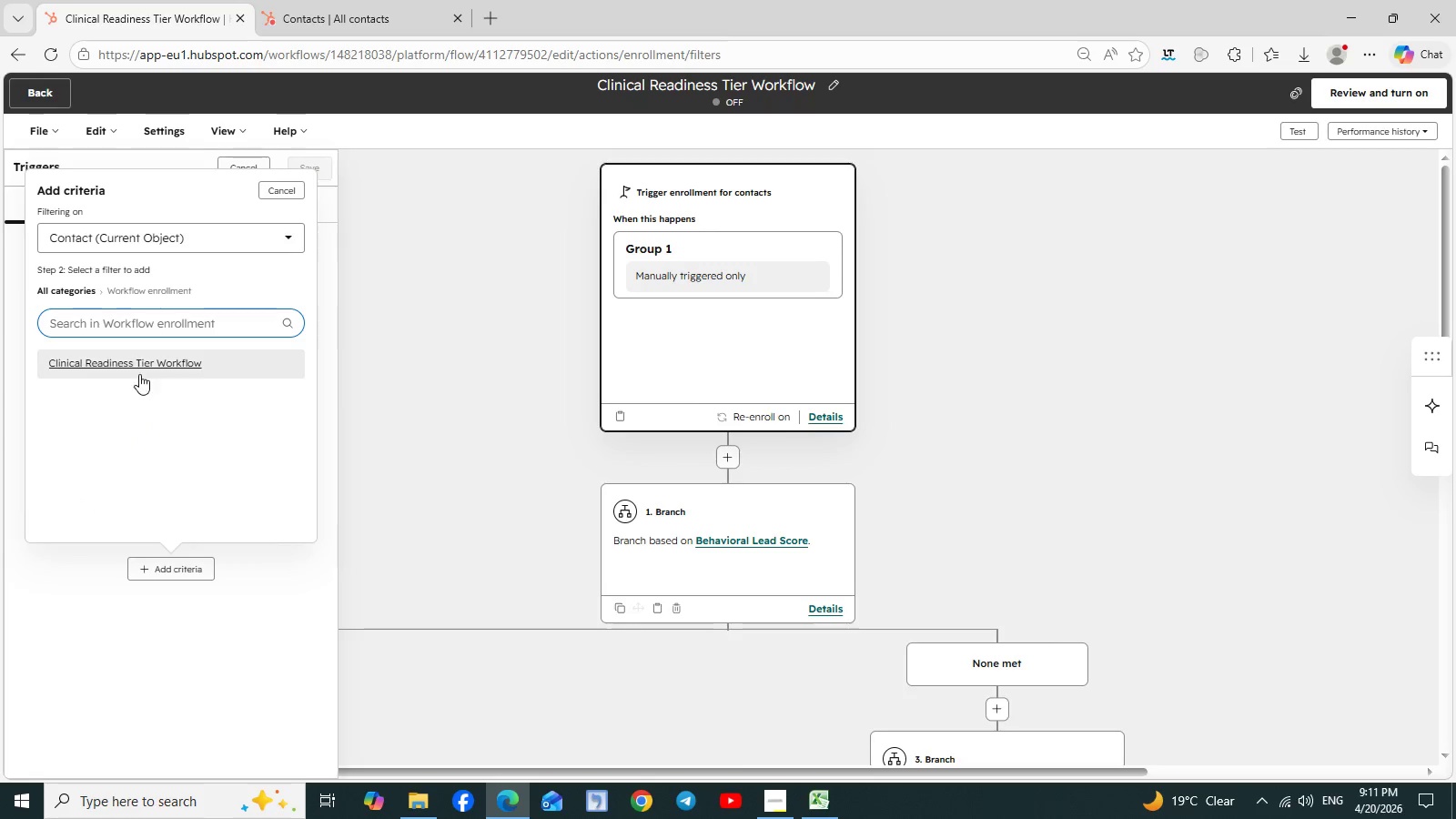 
left_click([137, 368])
 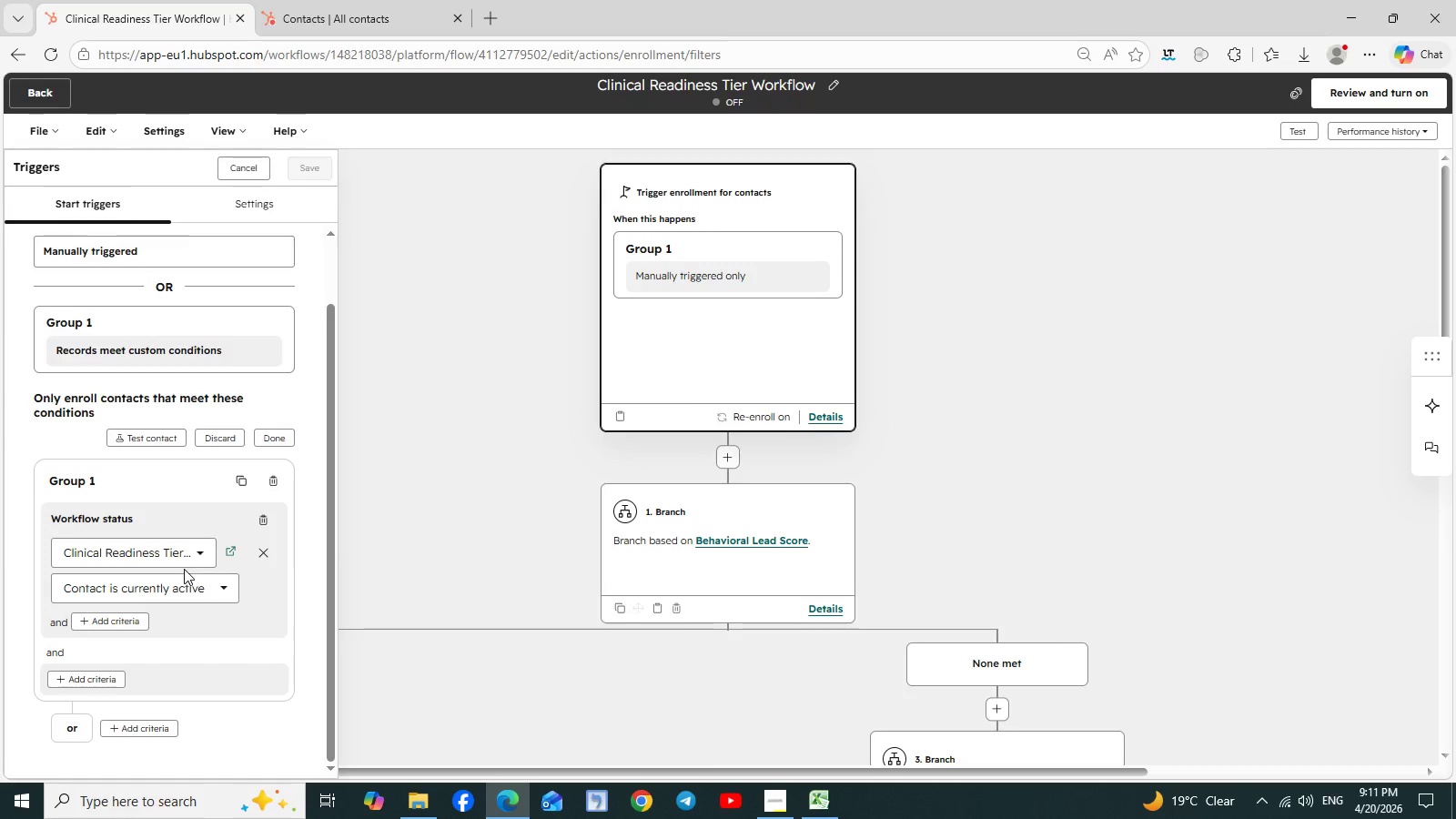 
scroll: coordinate [184, 569], scroll_direction: none, amount: 0.0
 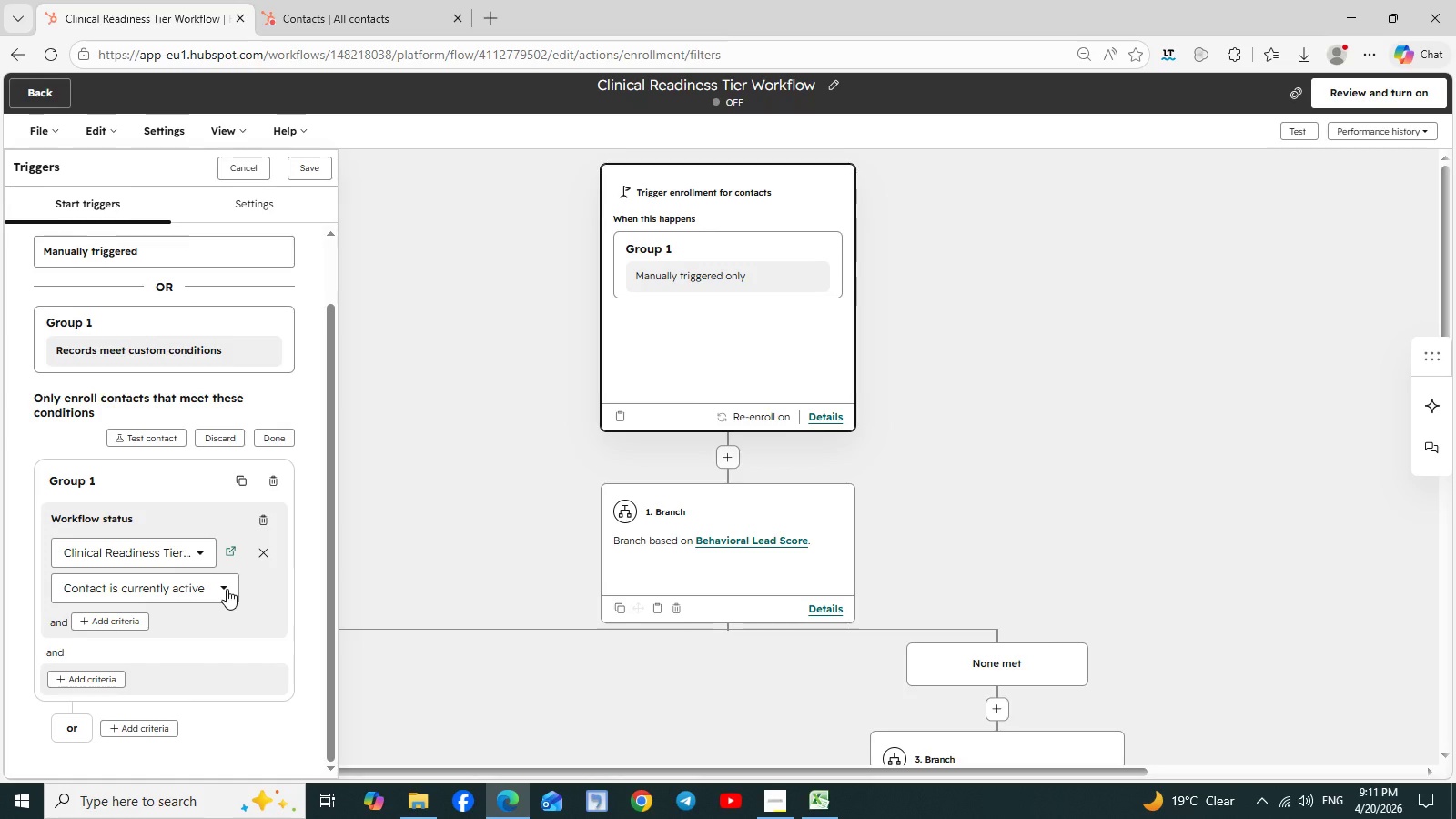 
left_click([228, 589])
 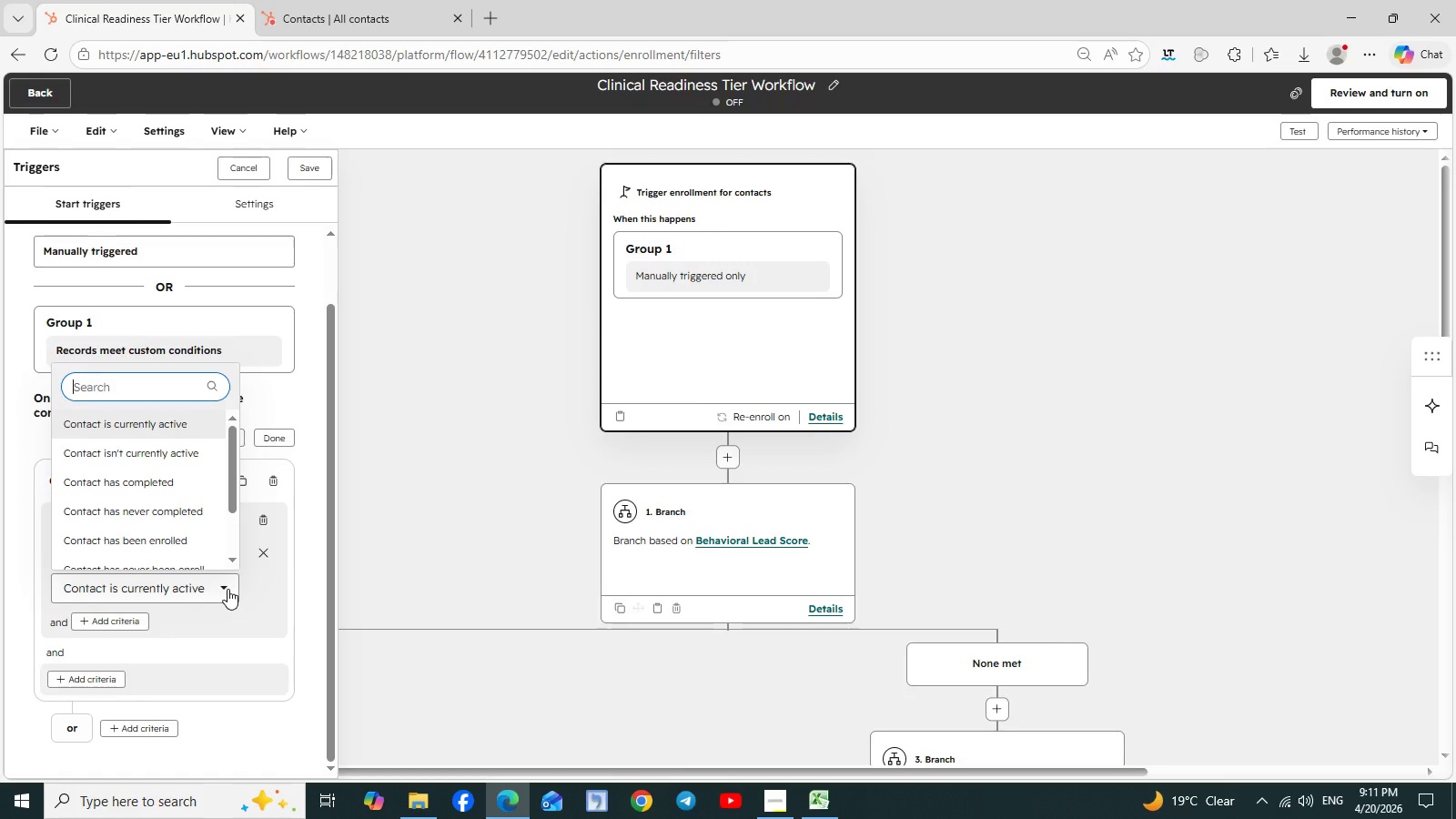 
left_click([228, 589])
 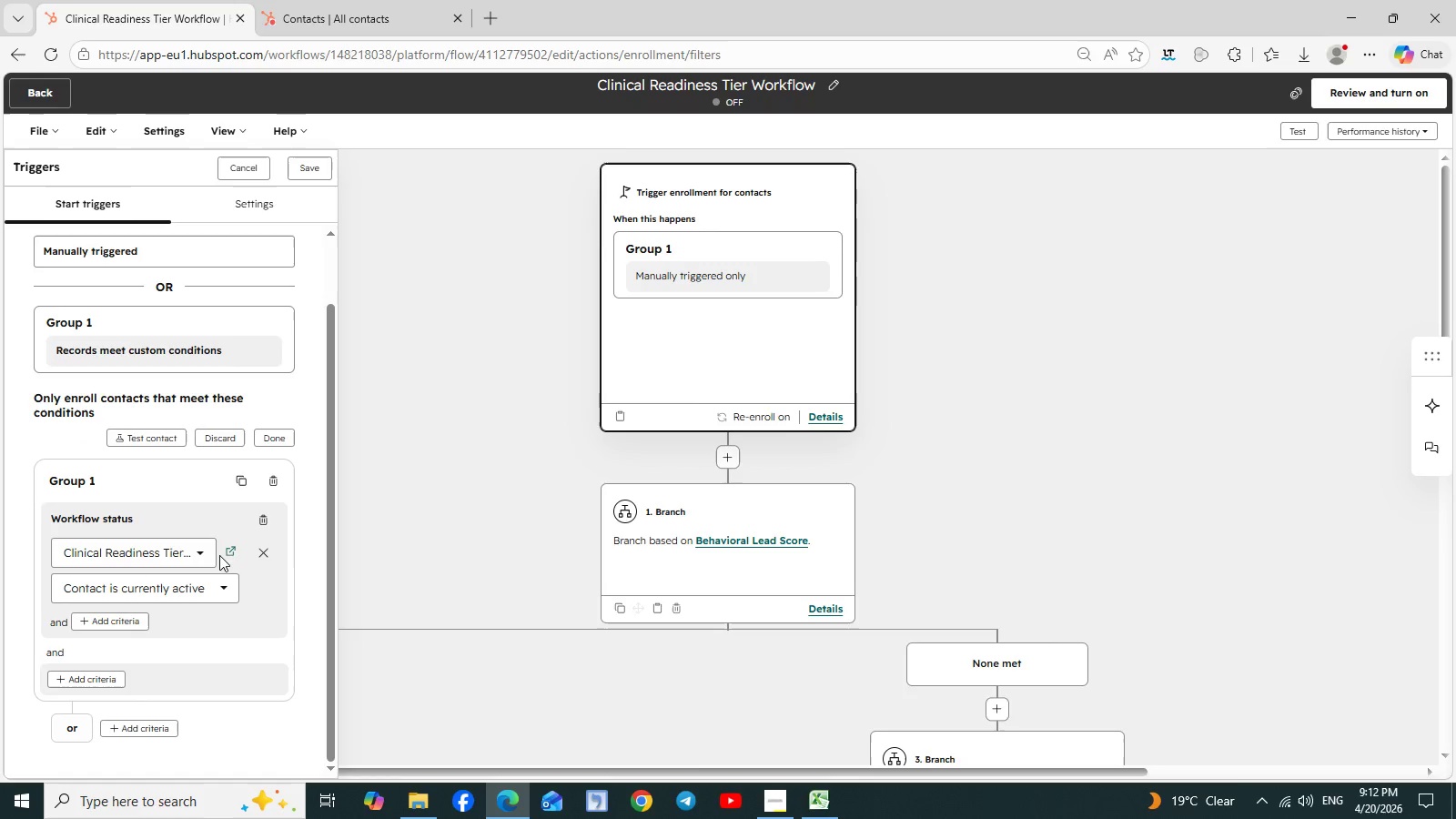 
wait(9.11)
 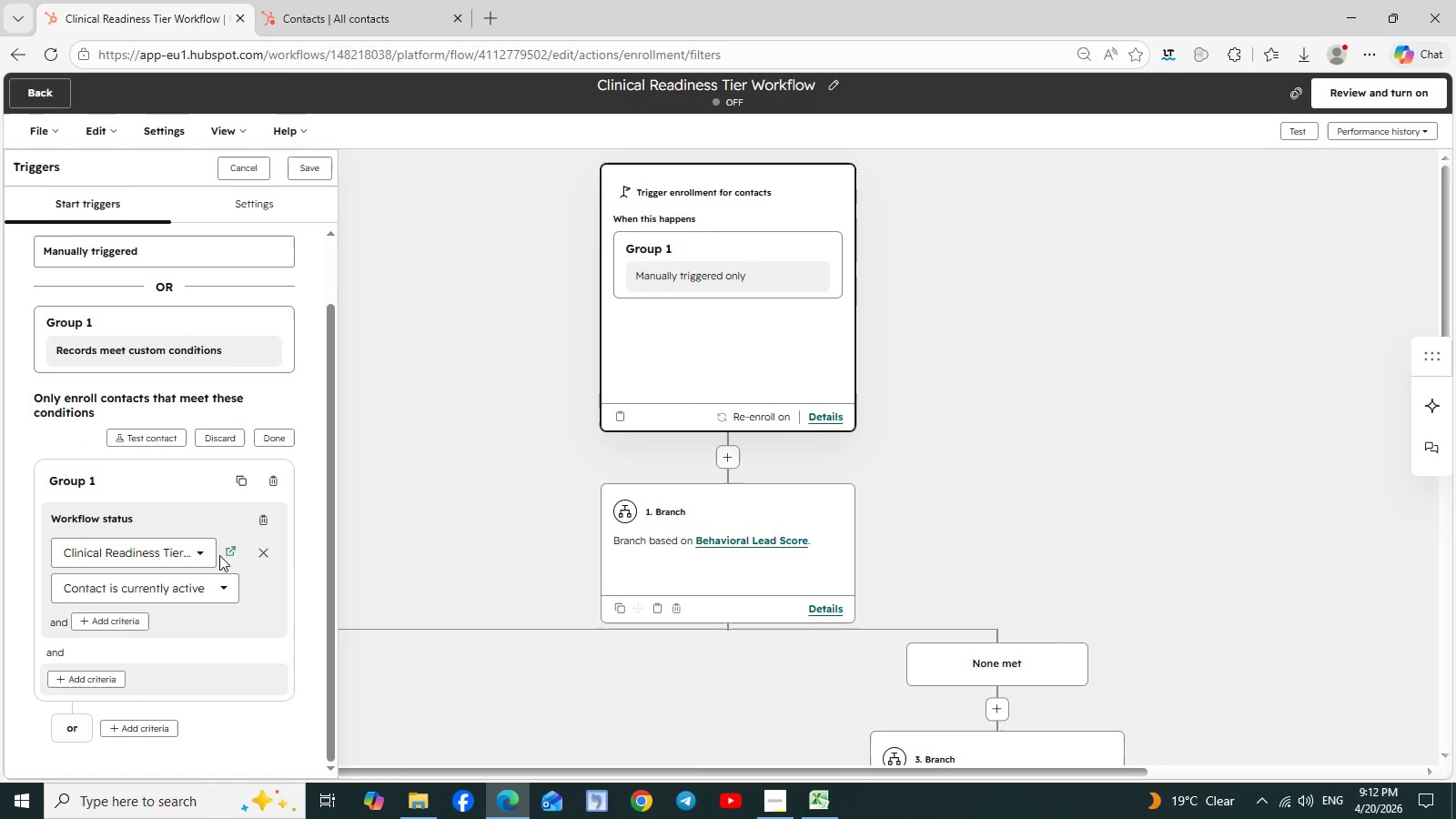 
left_click([224, 587])
 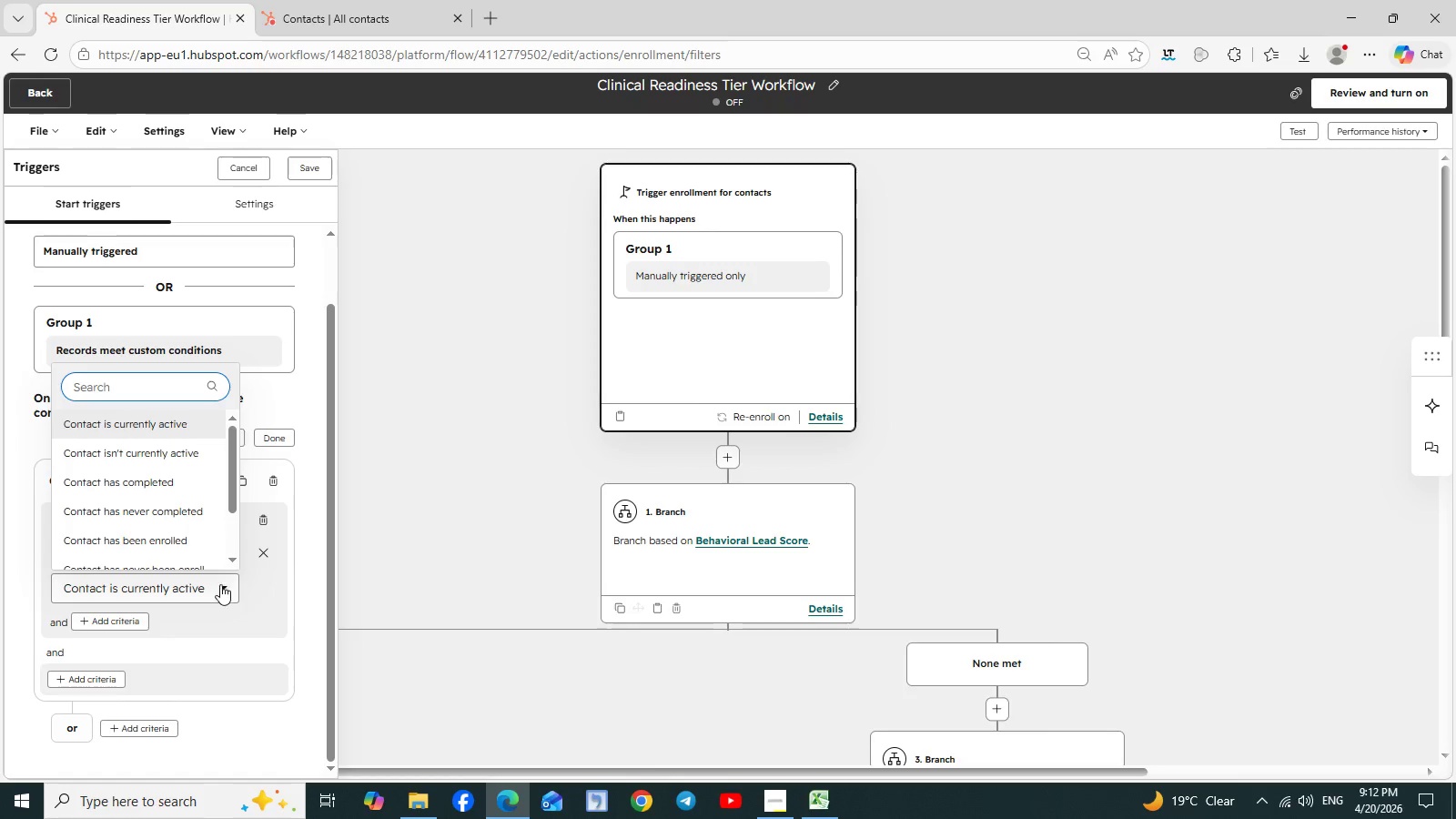 
scroll: coordinate [157, 497], scroll_direction: down, amount: 2.0
 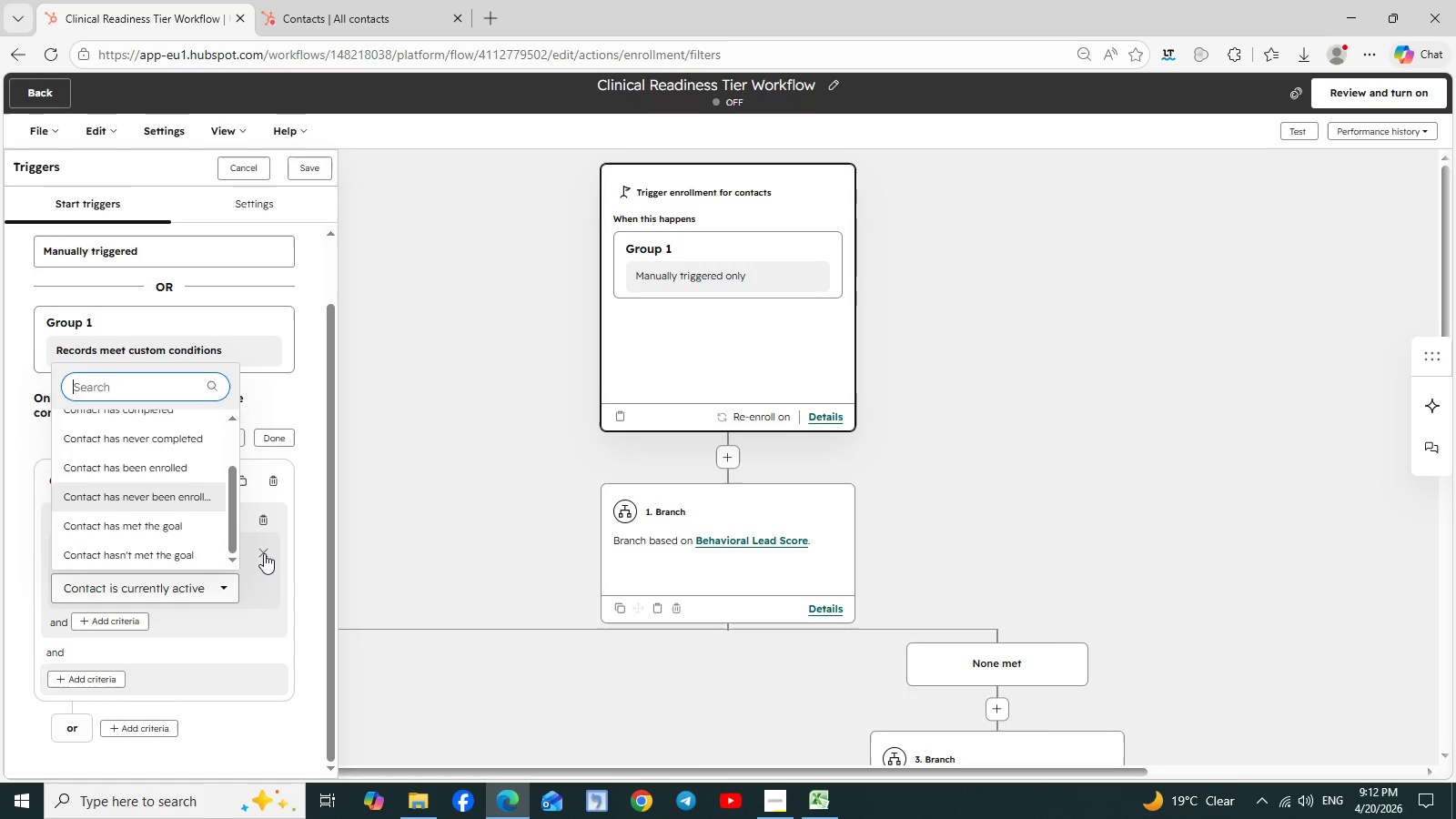 
left_click([264, 553])
 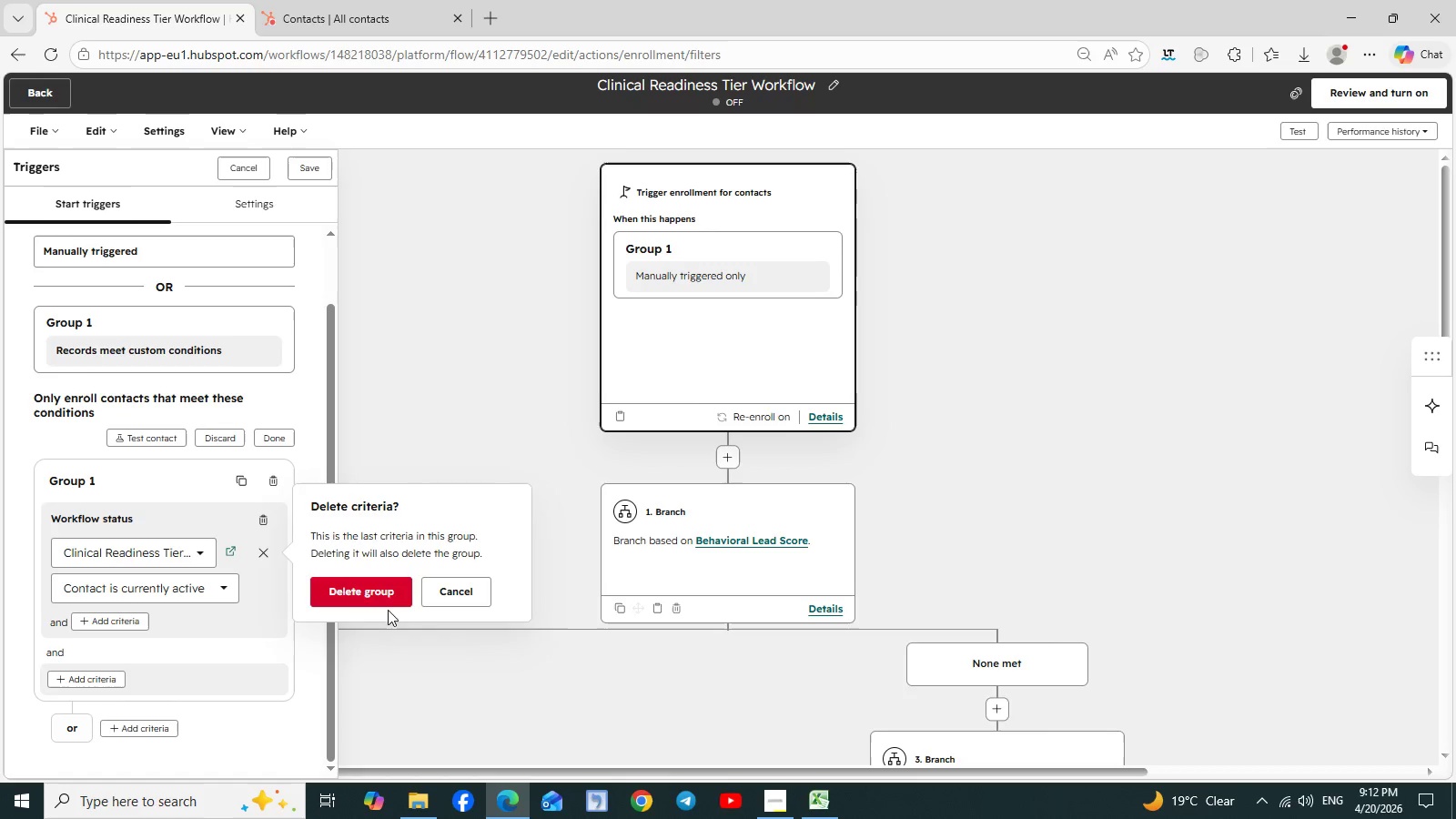 
left_click([374, 599])
 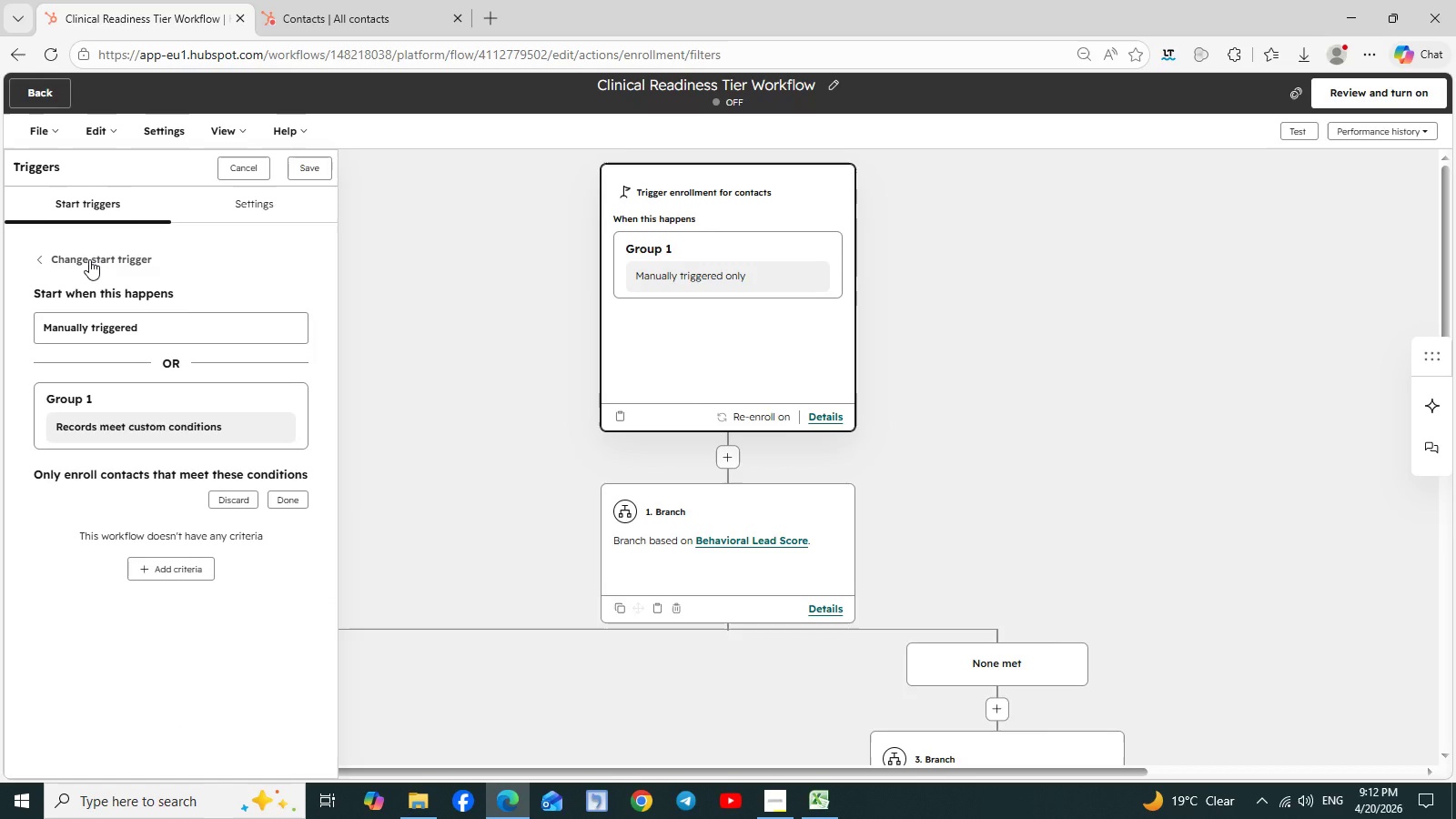 
wait(5.75)
 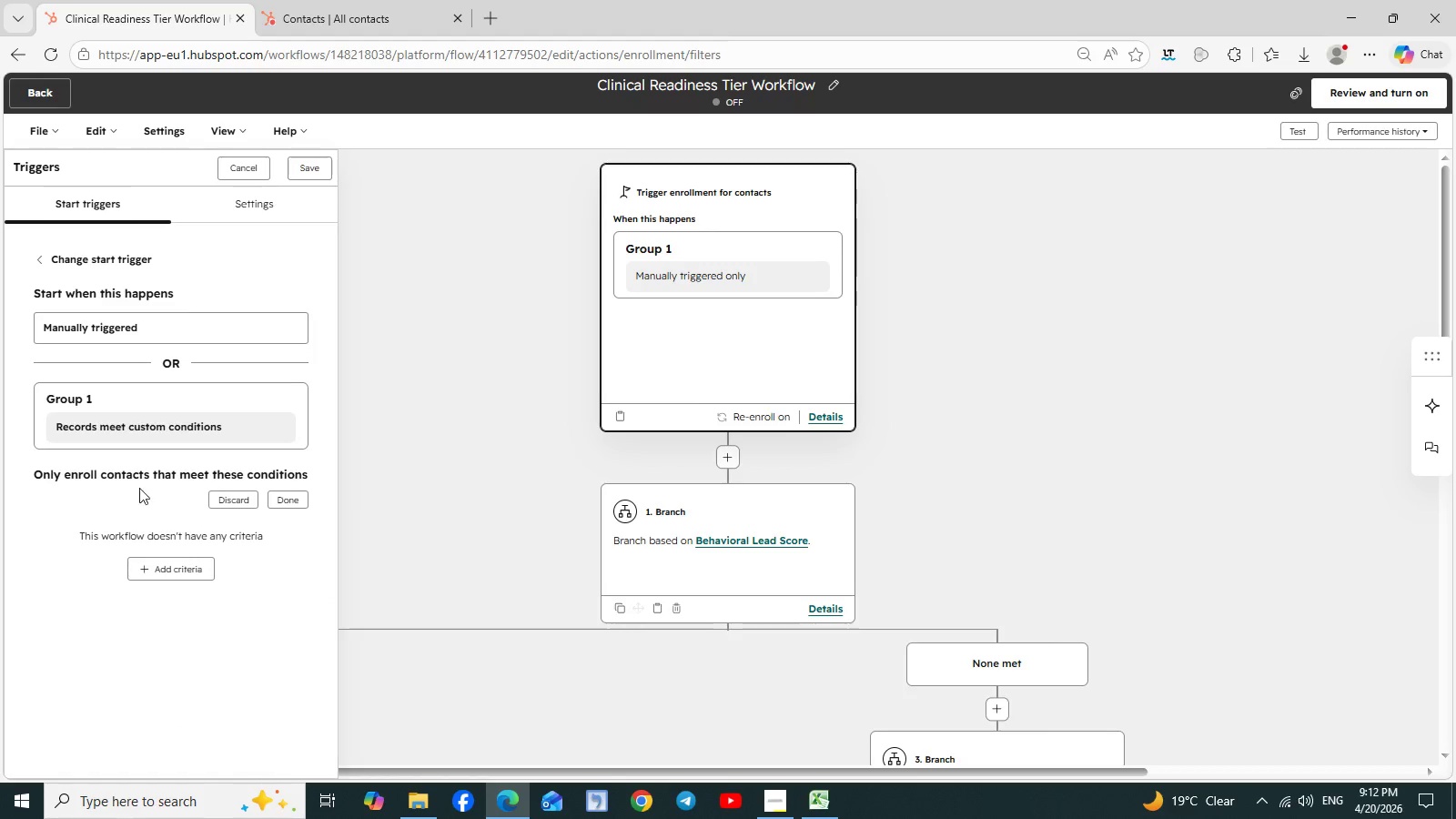 
left_click([229, 491])
 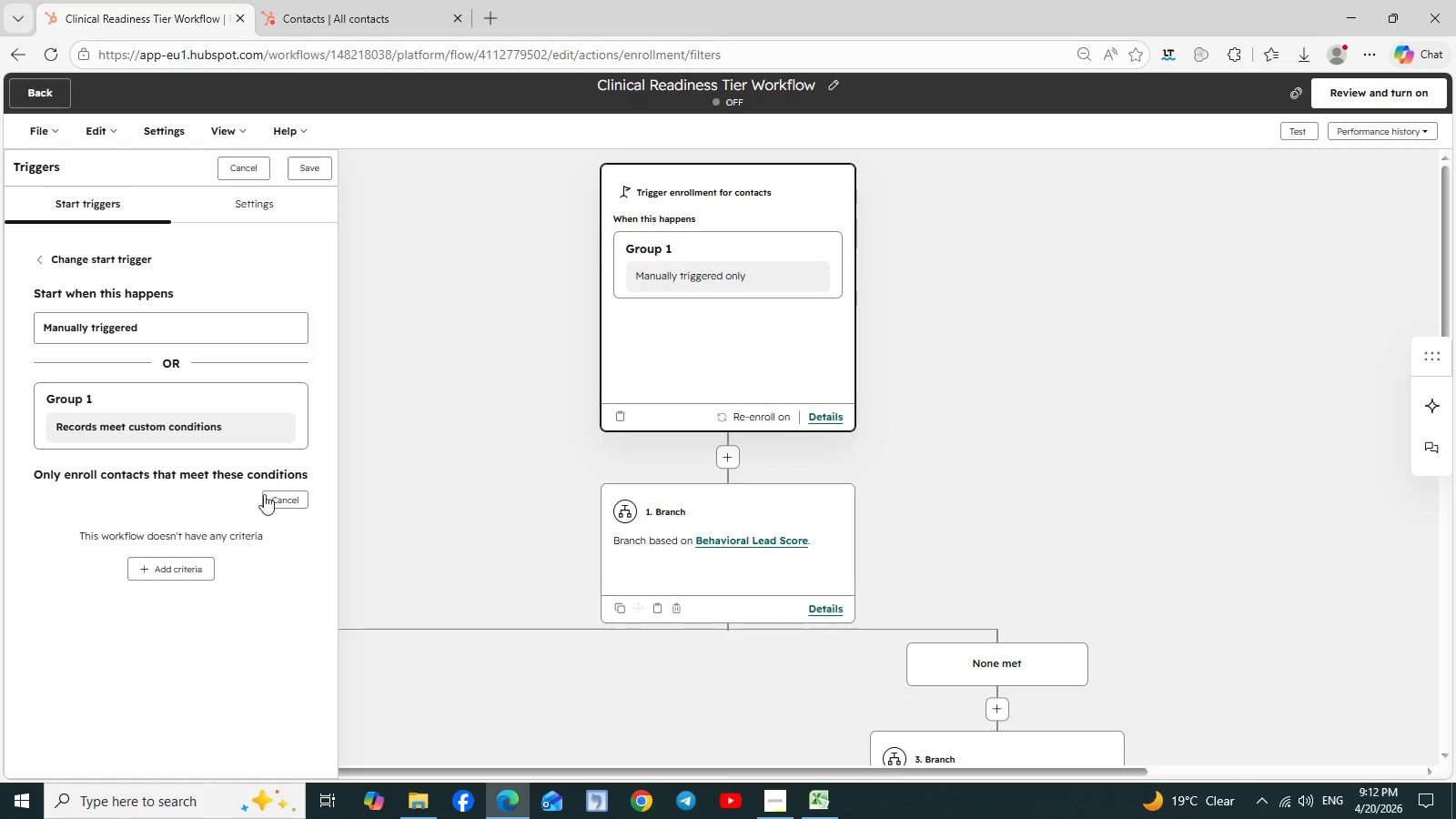 
left_click([278, 501])
 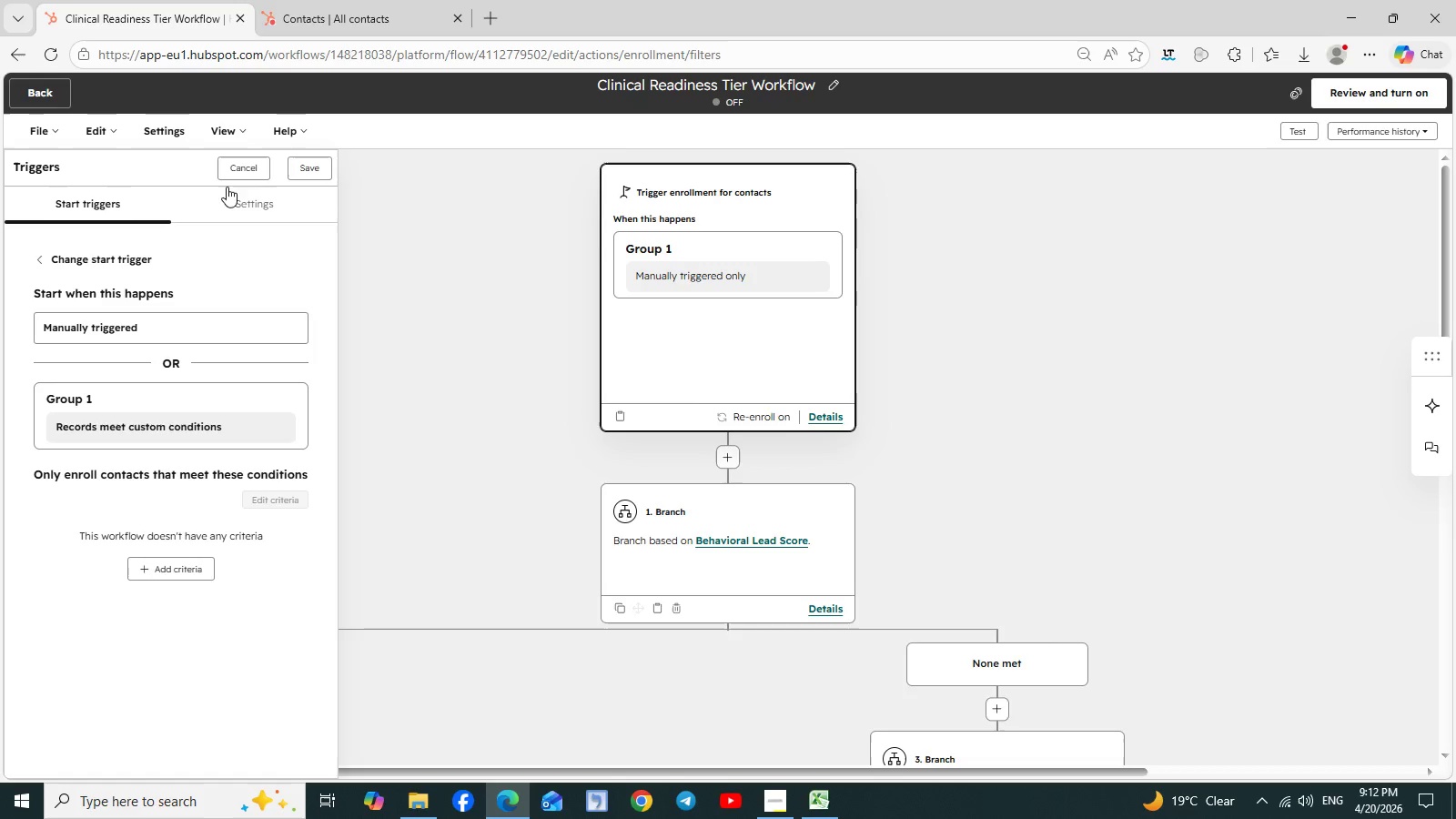 
left_click([234, 165])
 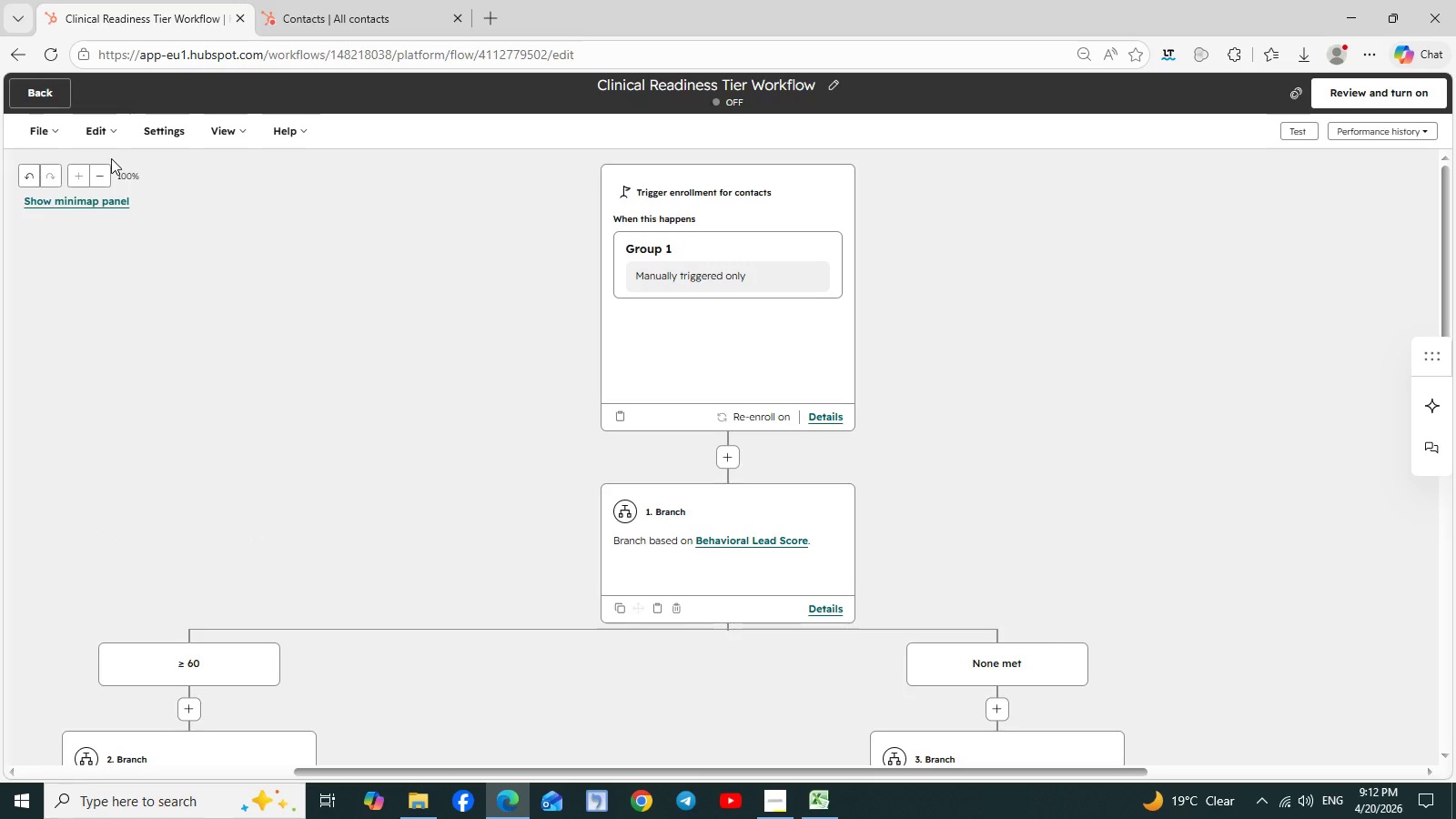 
left_click([117, 127])
 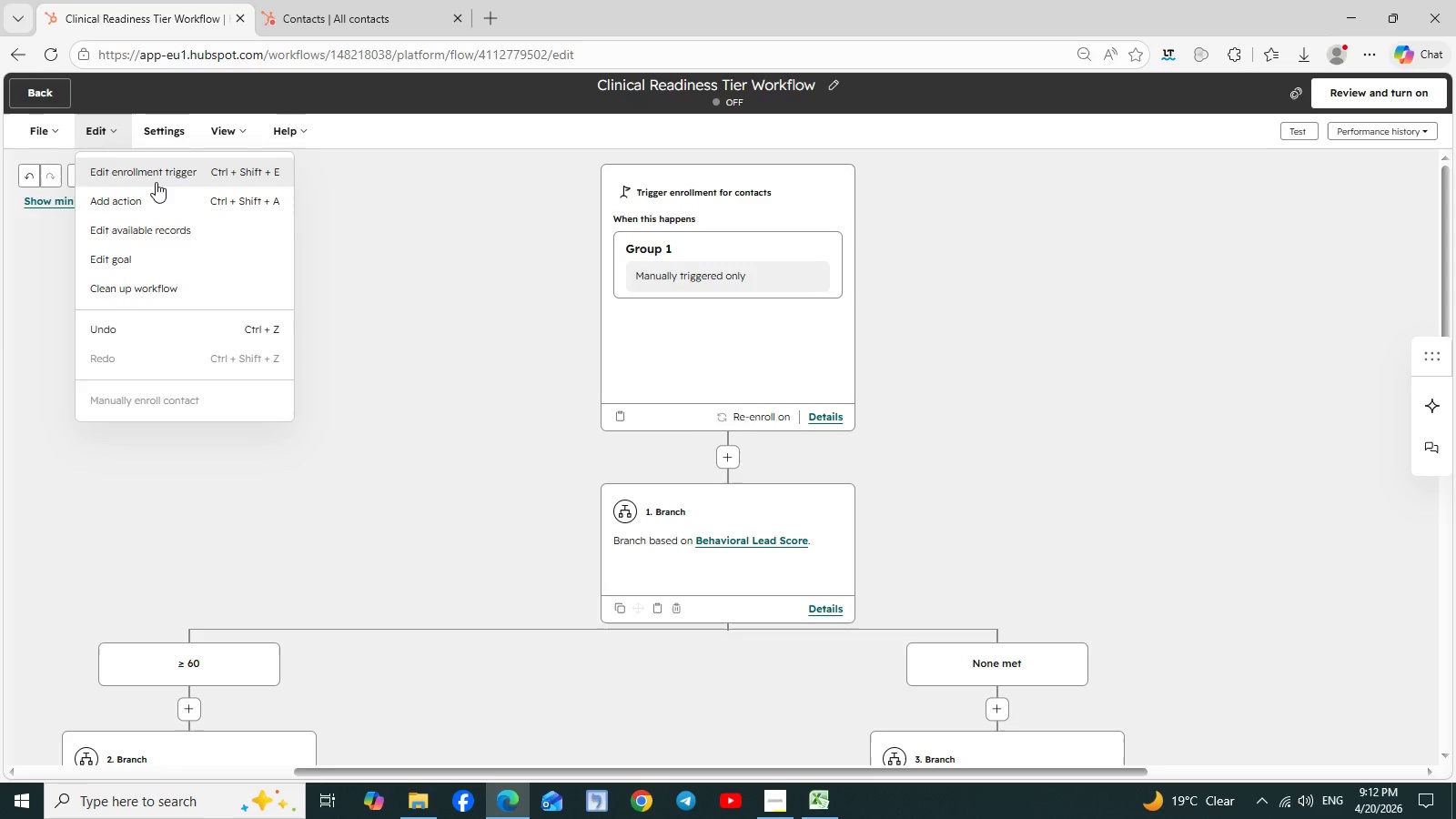 
left_click([163, 180])
 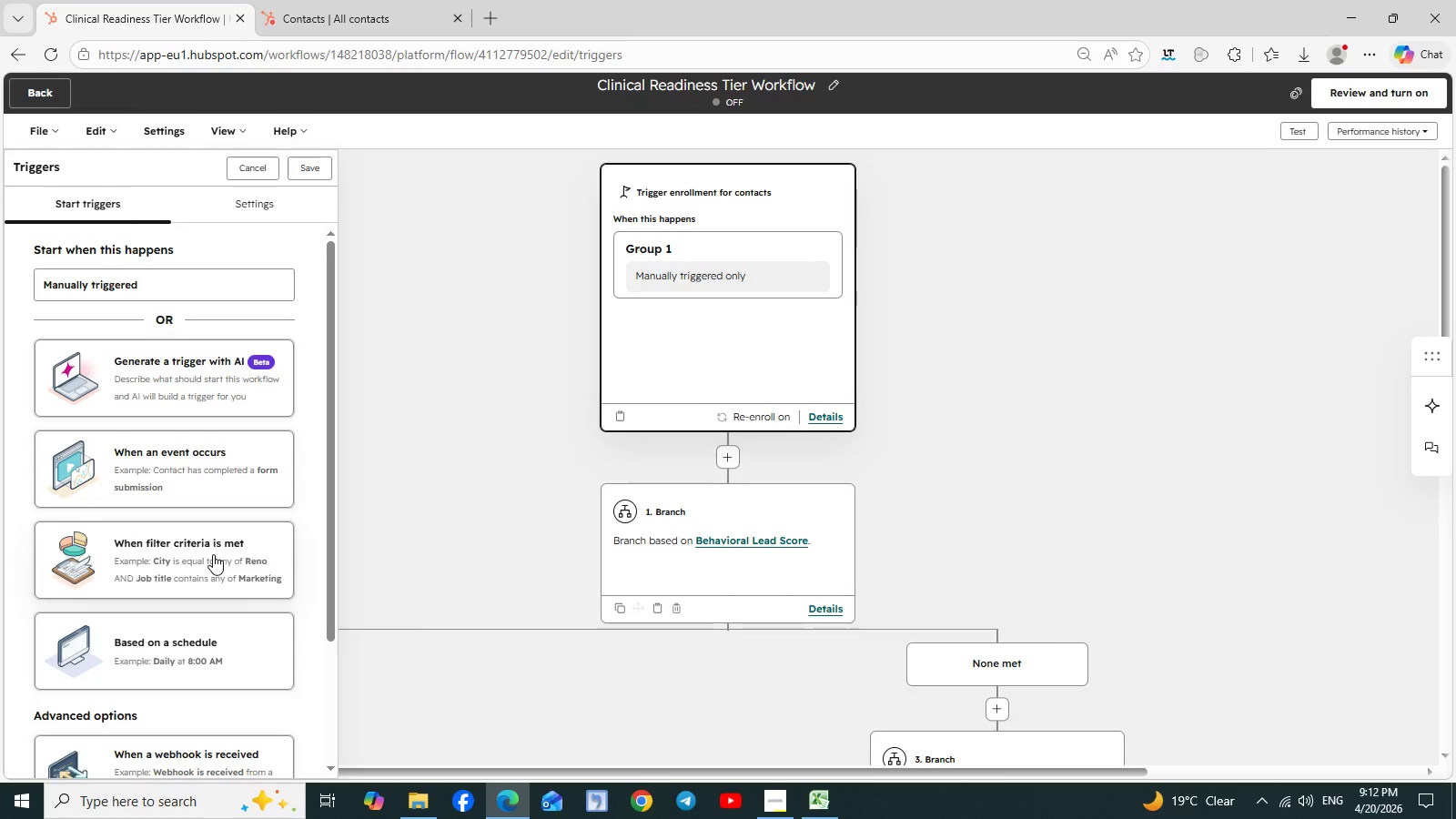 
wait(7.91)
 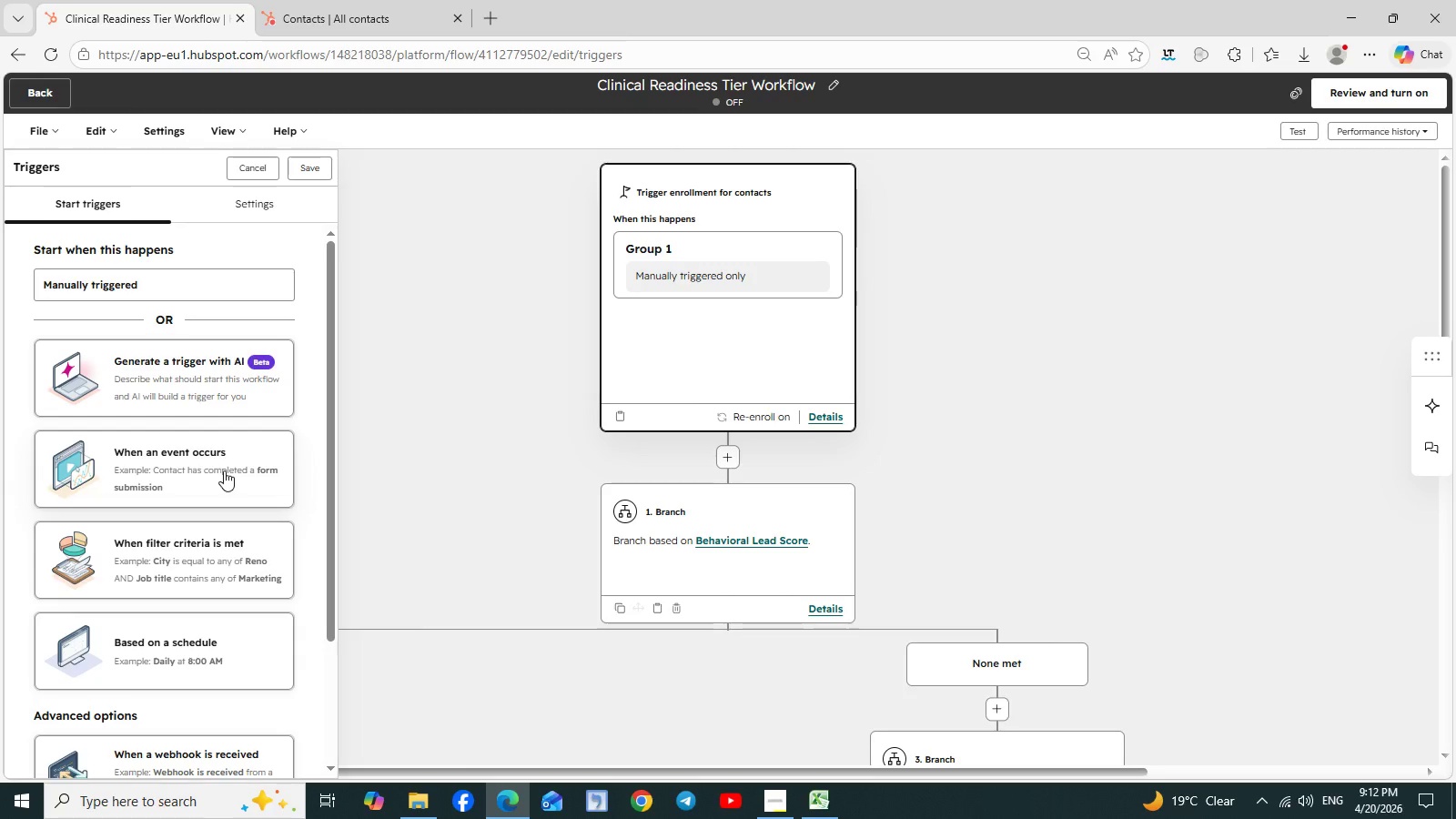 
left_click([180, 553])
 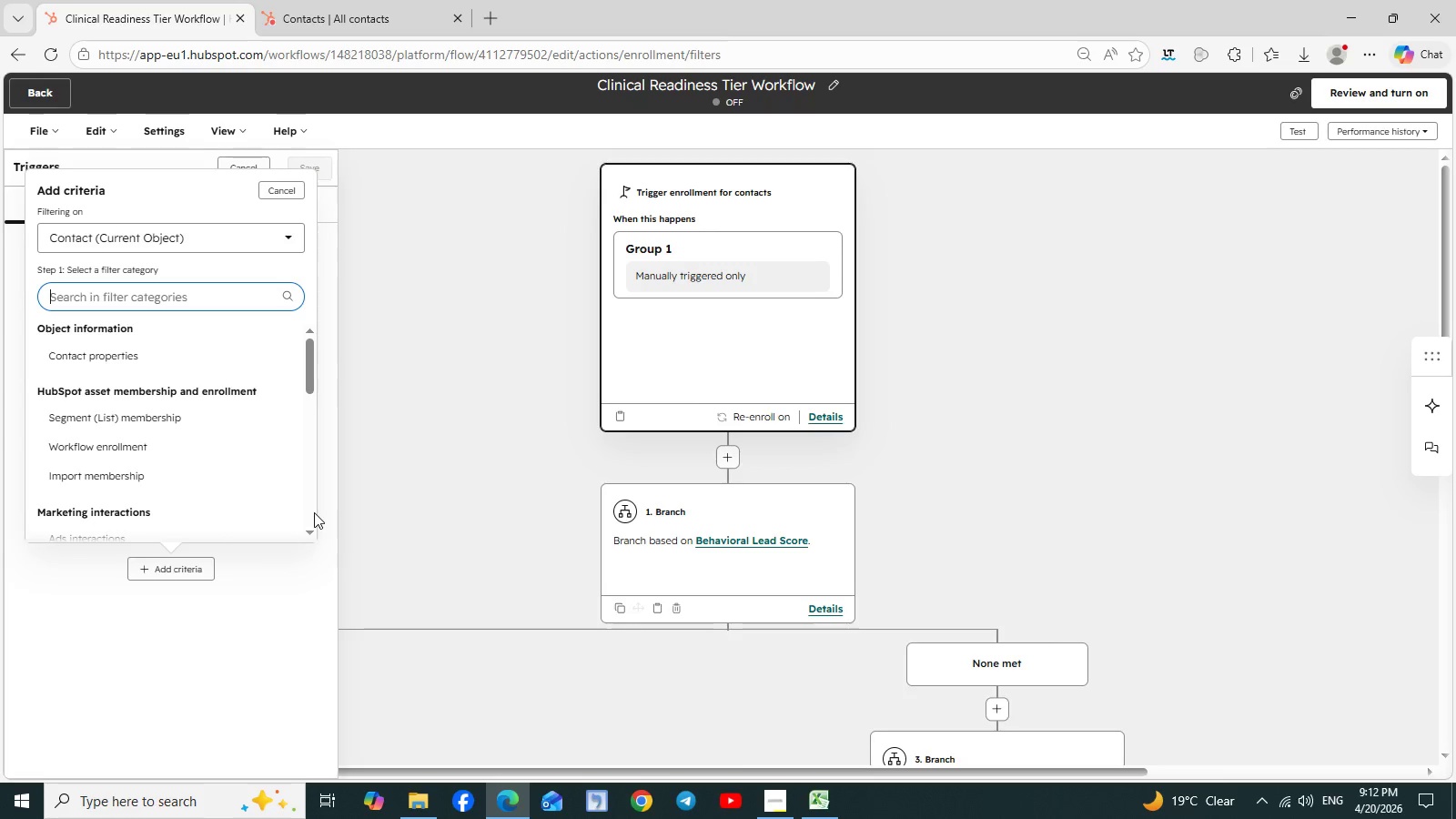 
scroll: coordinate [275, 490], scroll_direction: down, amount: 3.0
 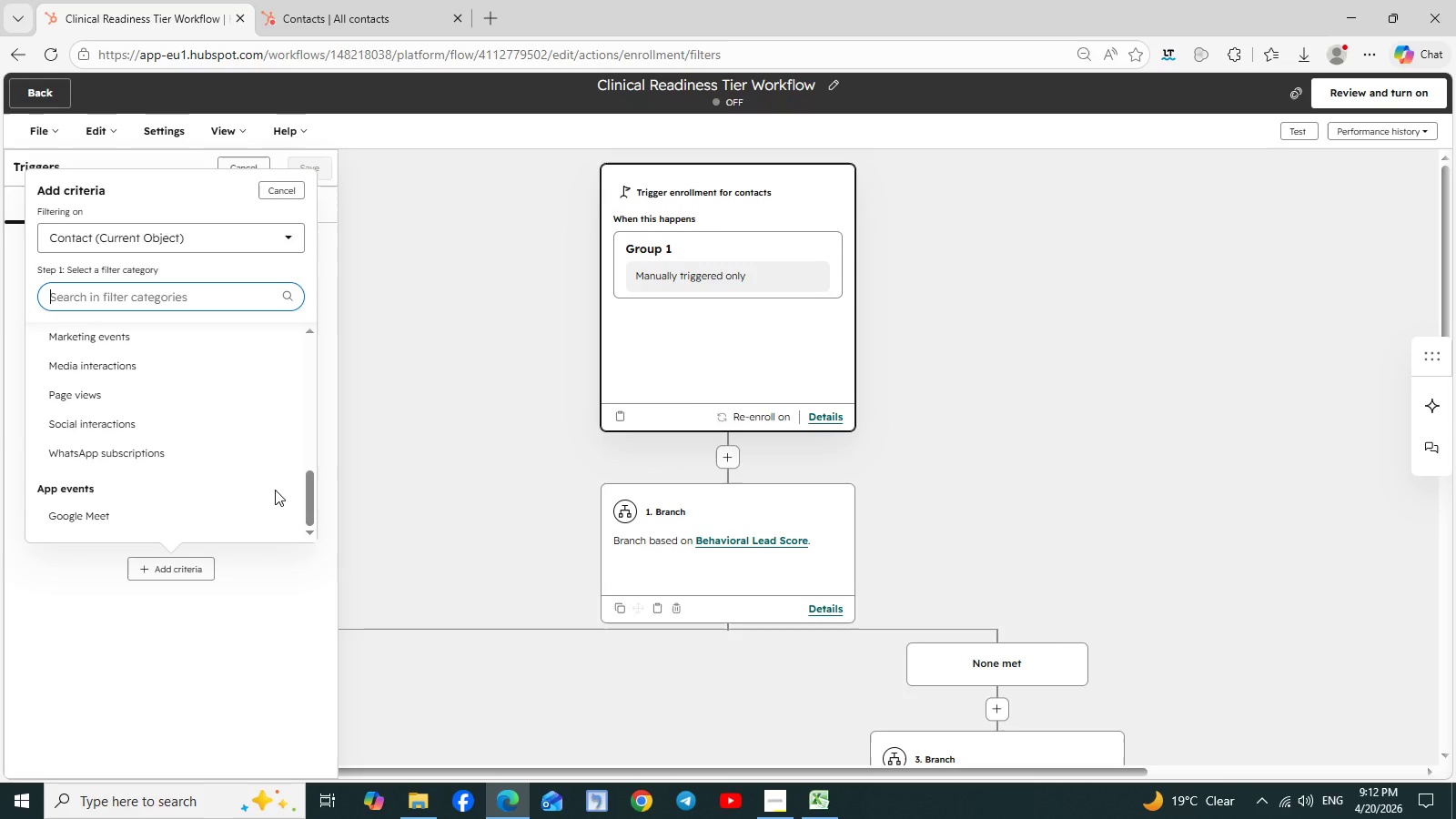 
scroll: coordinate [275, 490], scroll_direction: up, amount: 7.0
 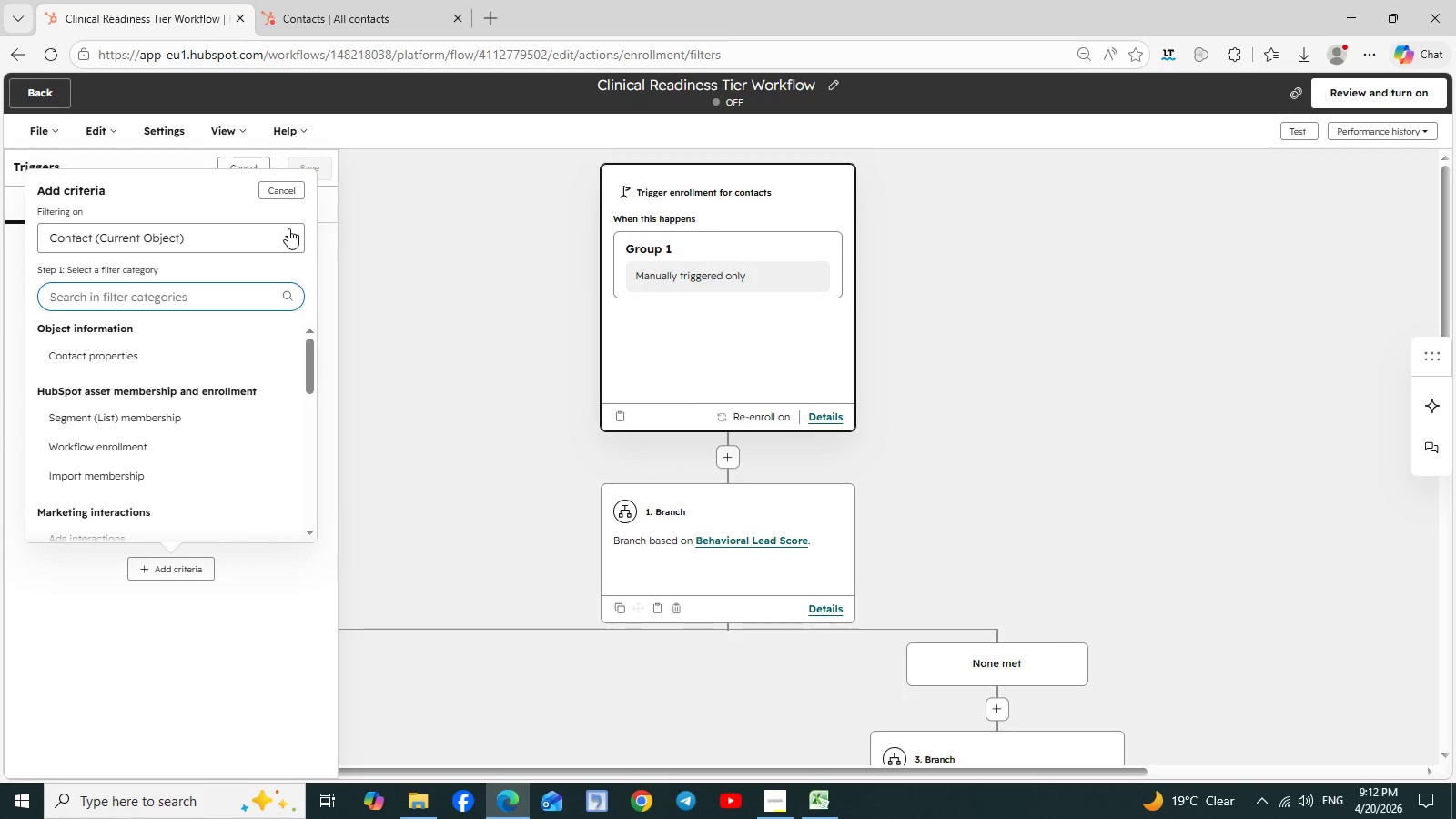 
left_click([288, 228])
 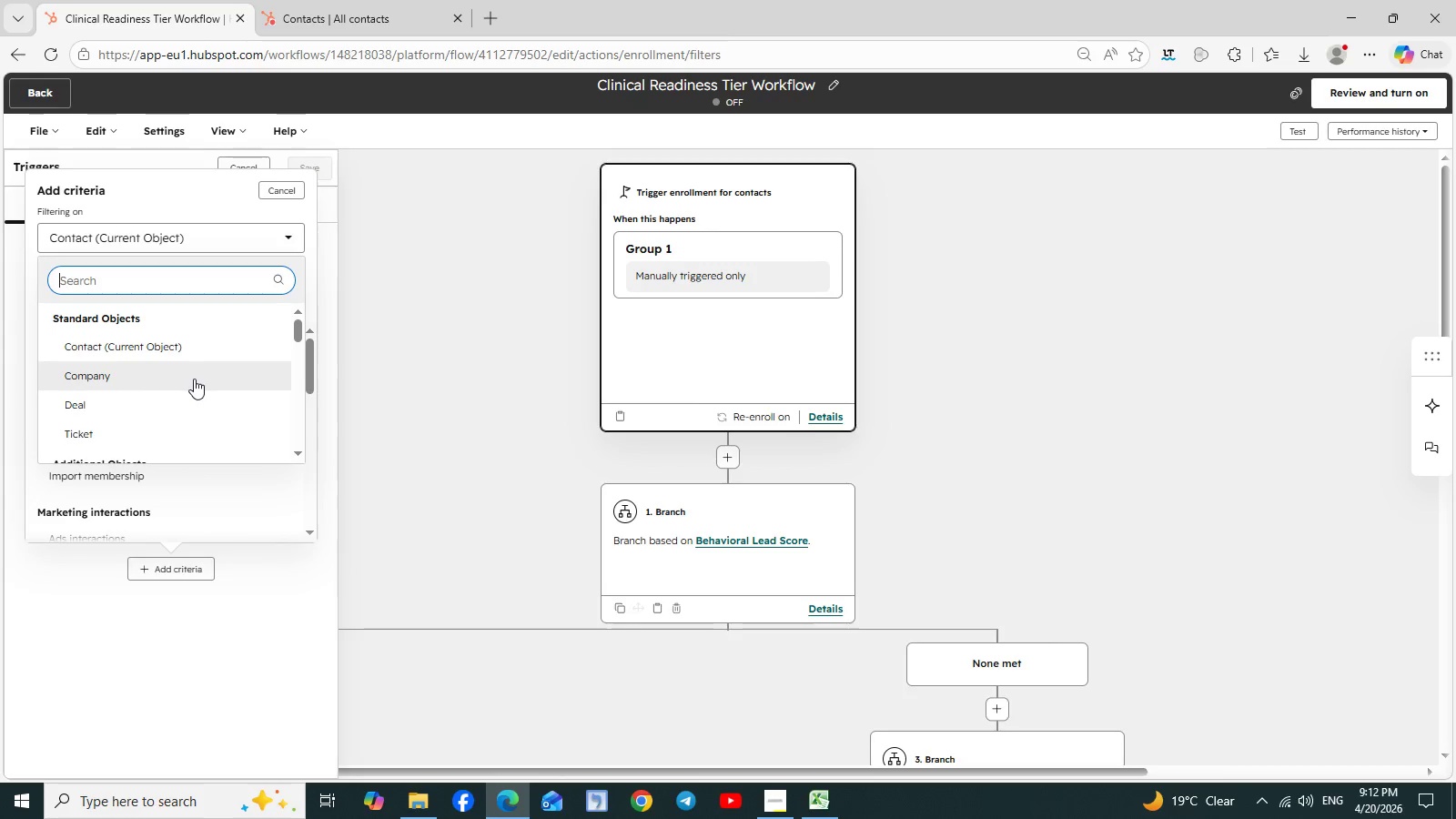 
scroll: coordinate [194, 379], scroll_direction: down, amount: 1.0
 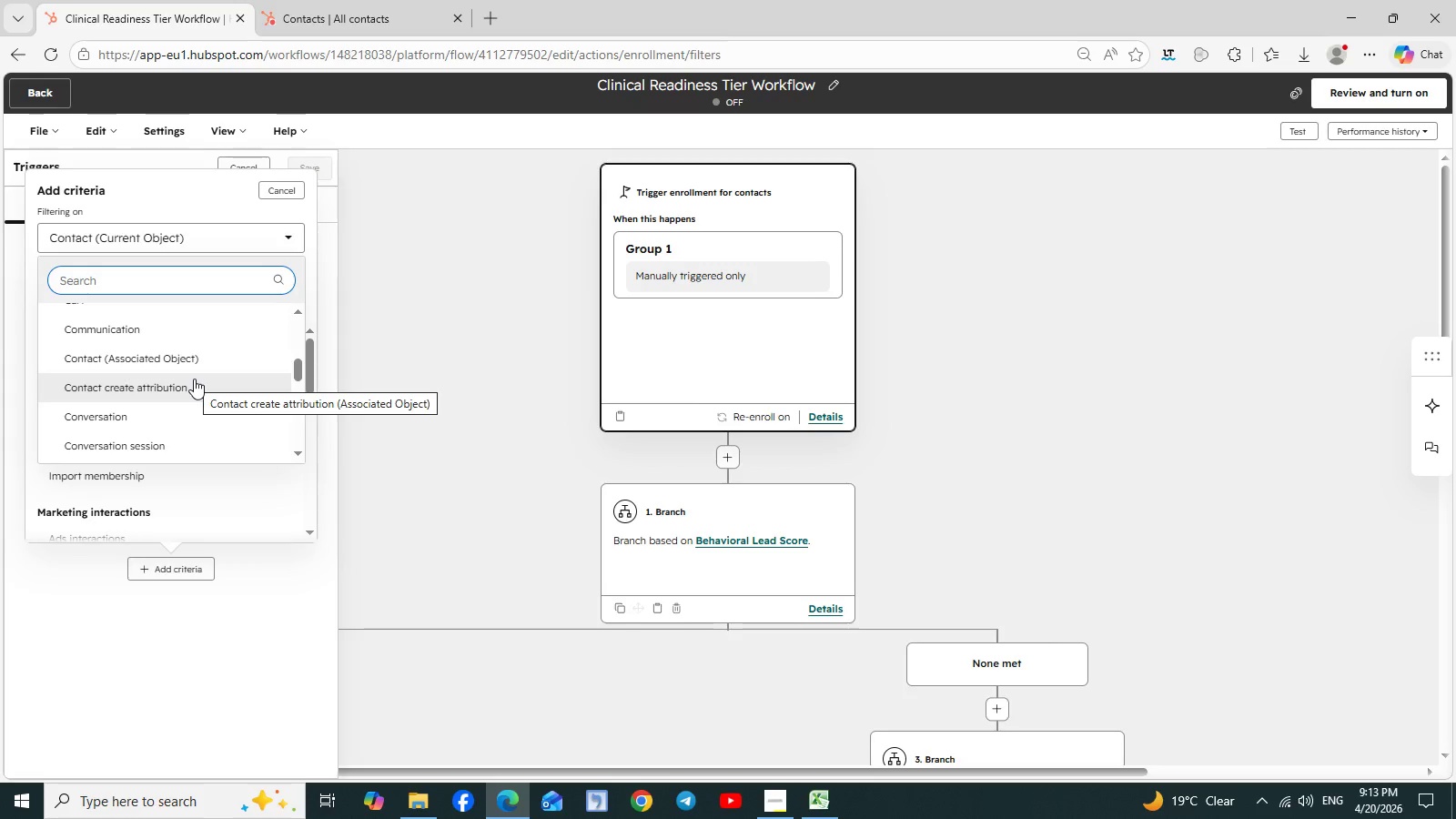 
left_click([181, 365])
 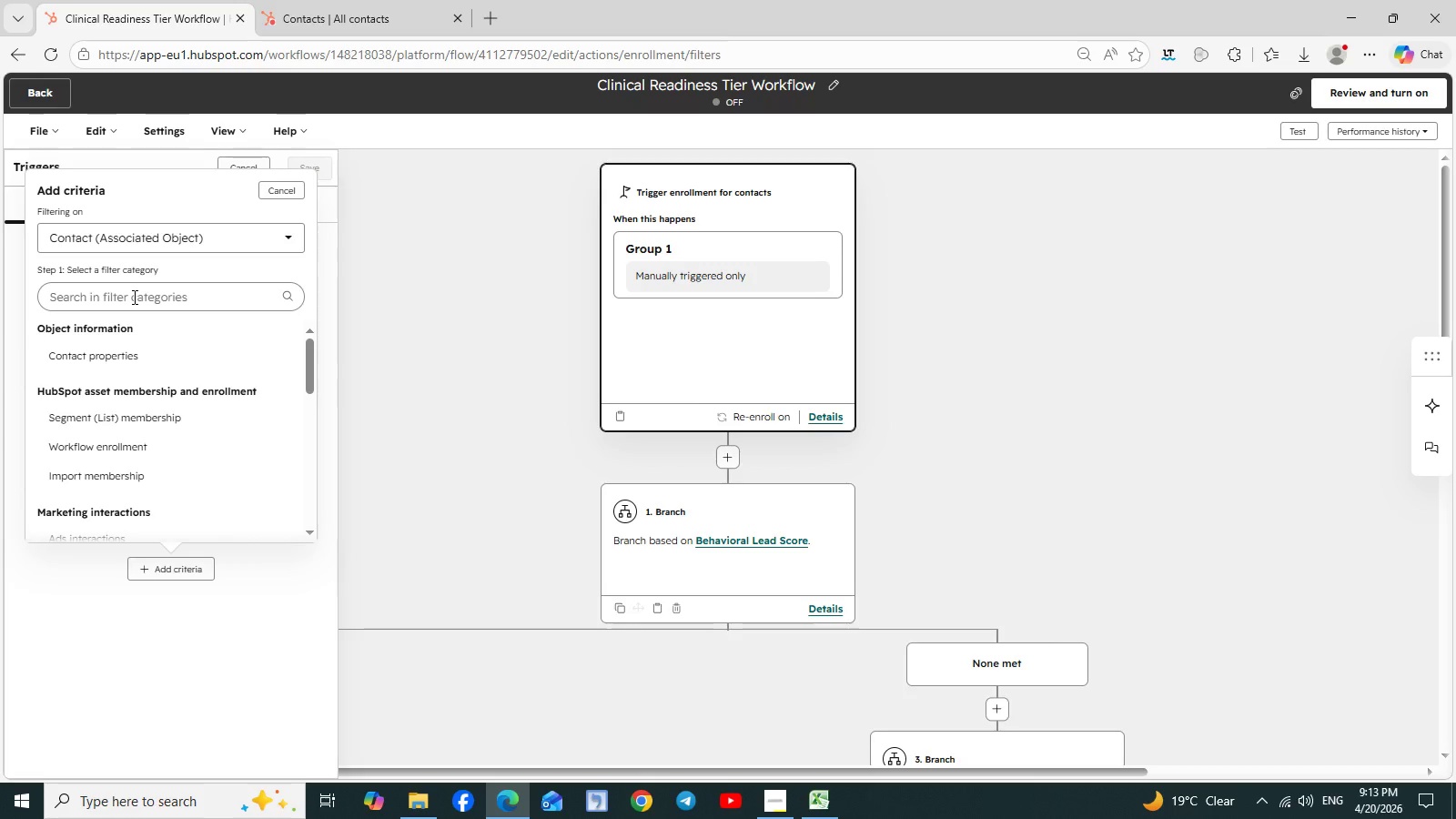 
left_click([133, 297])
 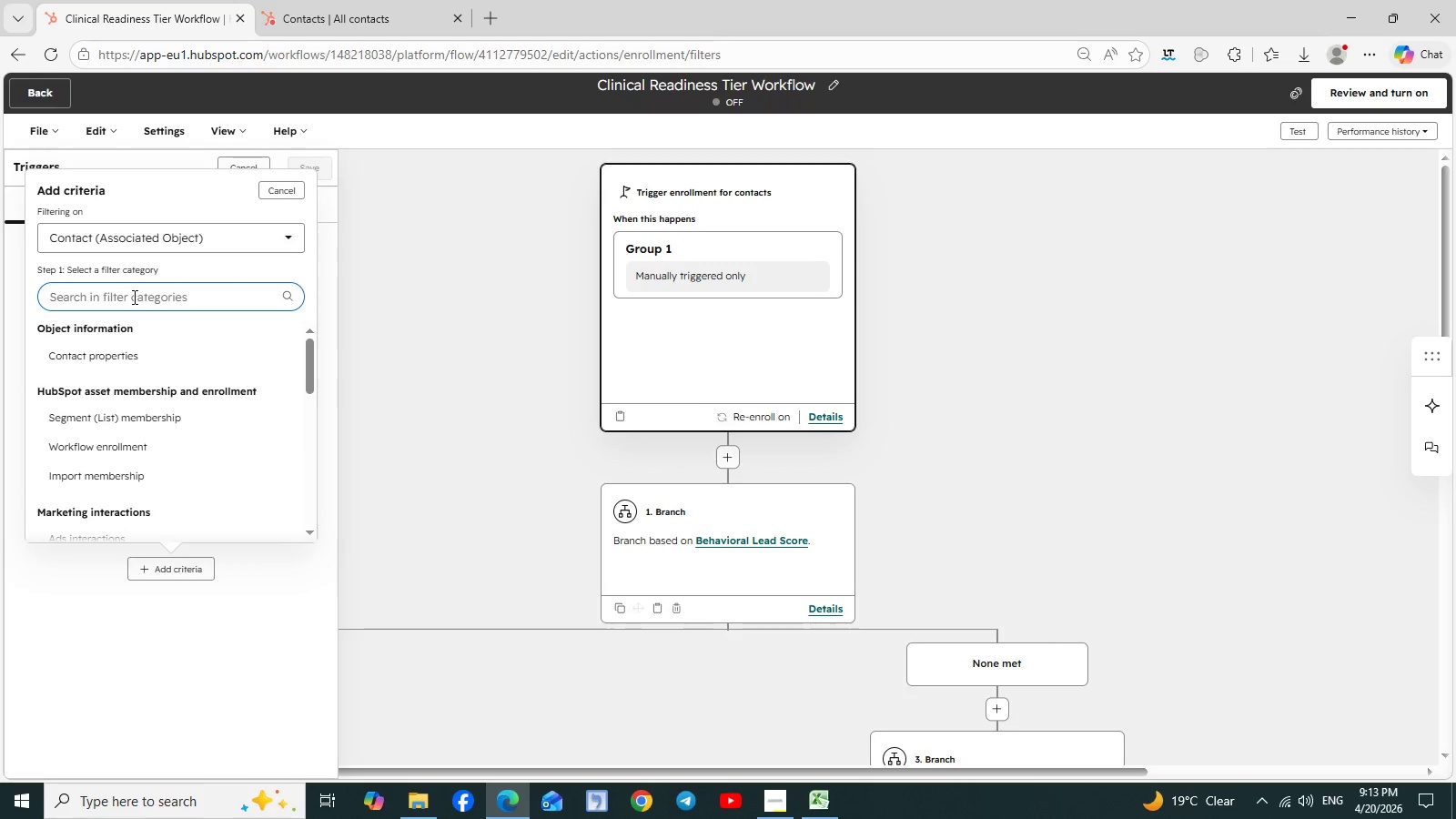 
type(hu)
key(Backspace)
key(Backspace)
type(be)
 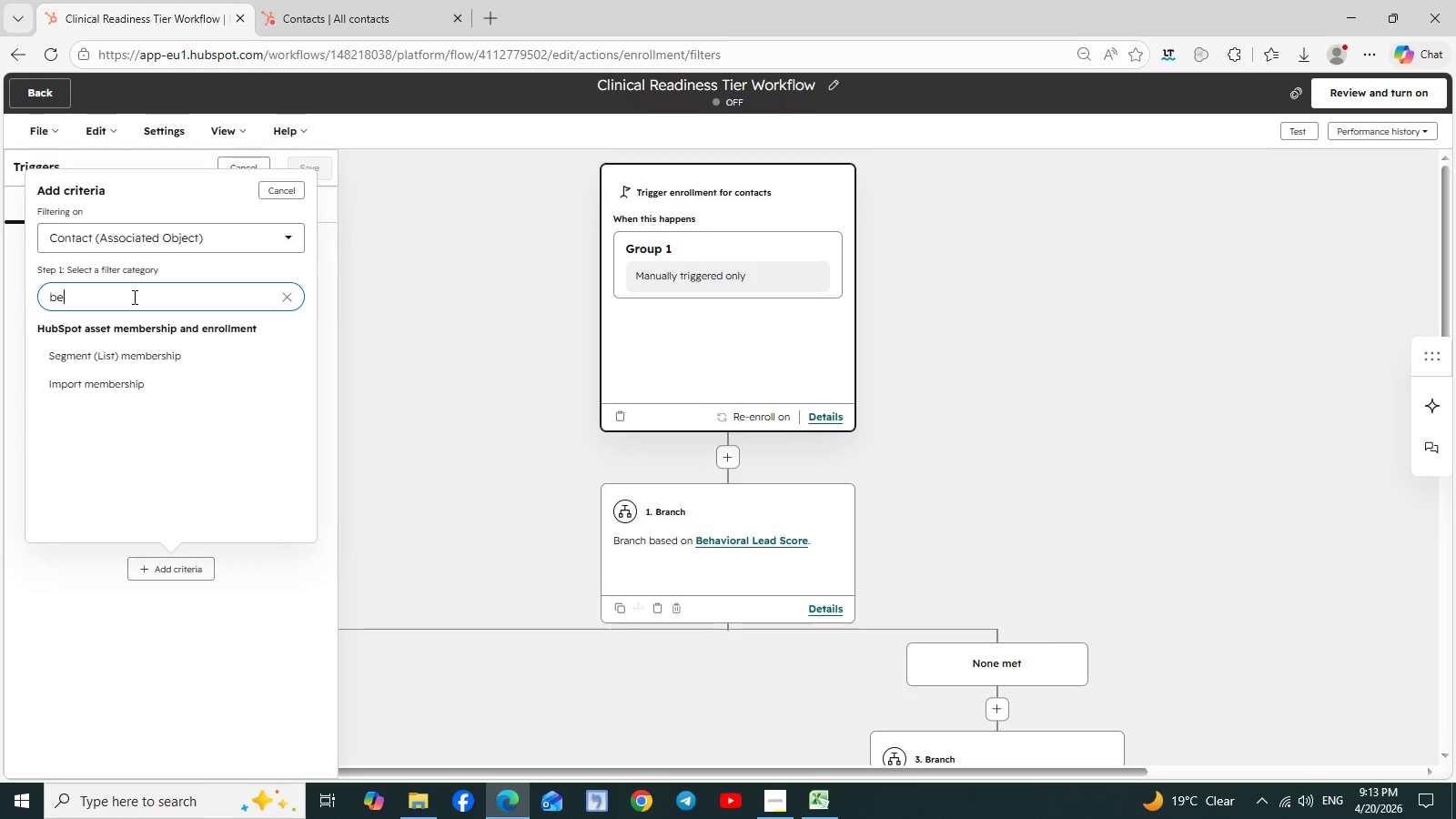 
key(Backspace)
 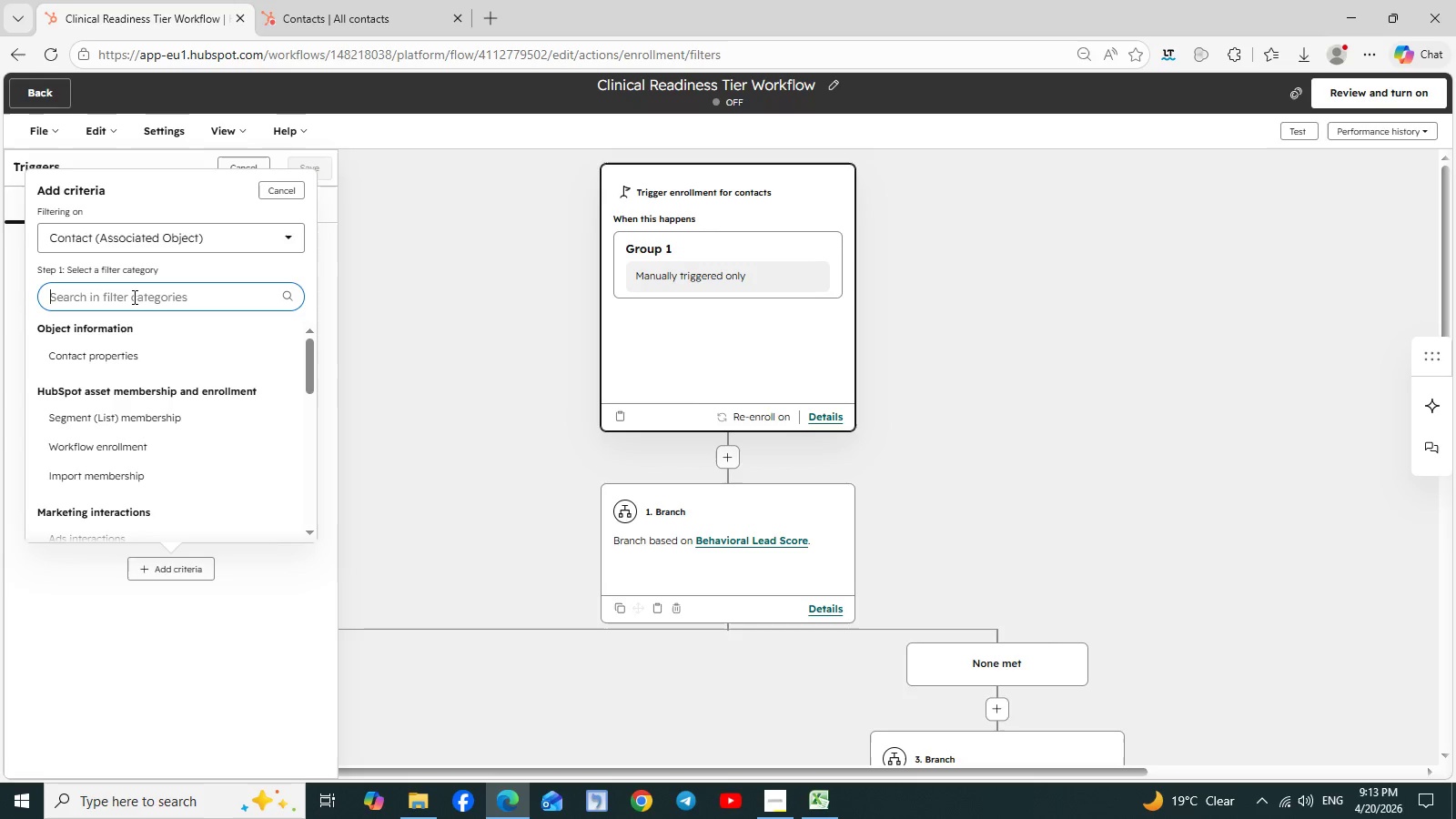 
key(Backspace)
 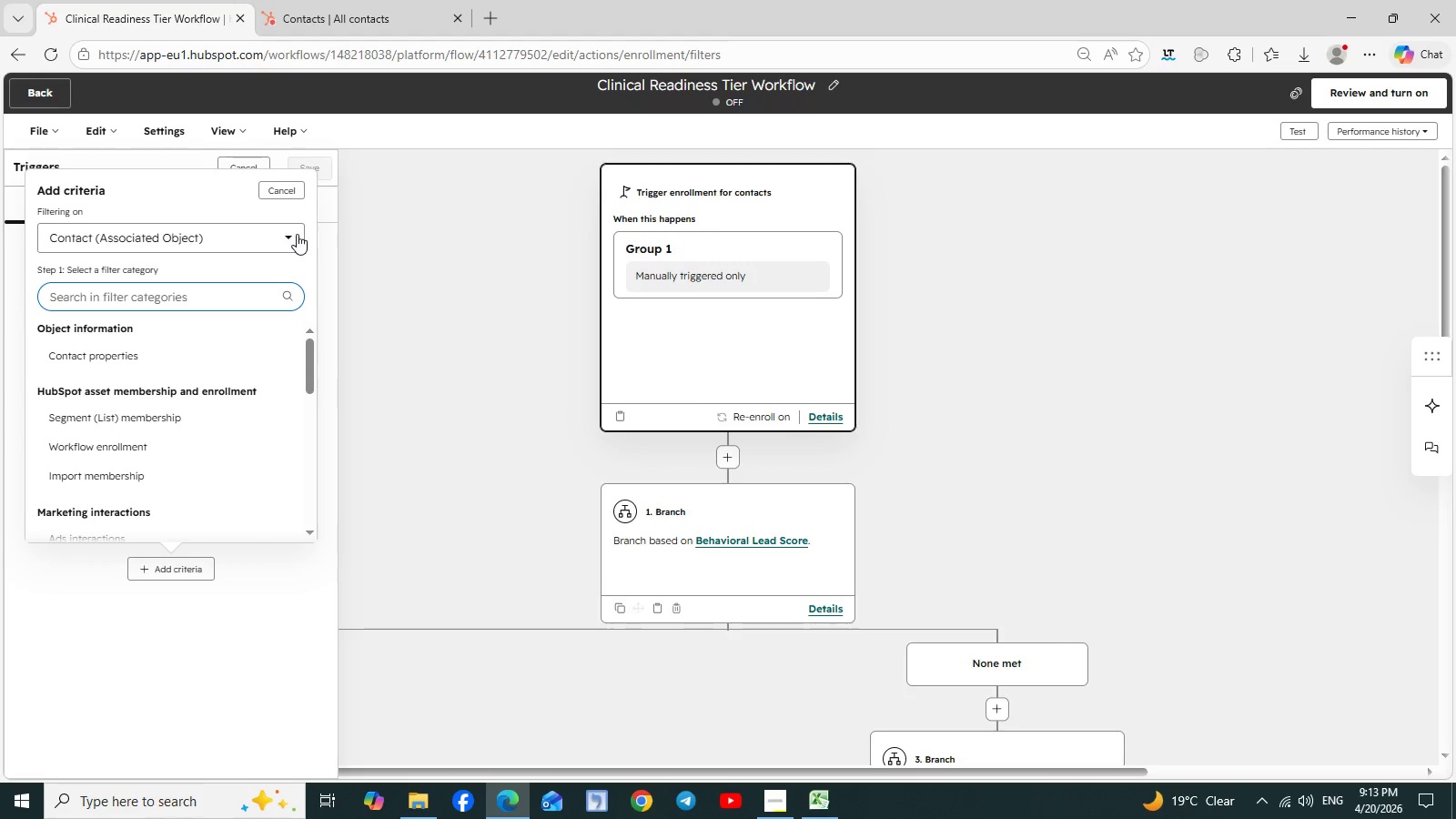 
left_click([286, 237])
 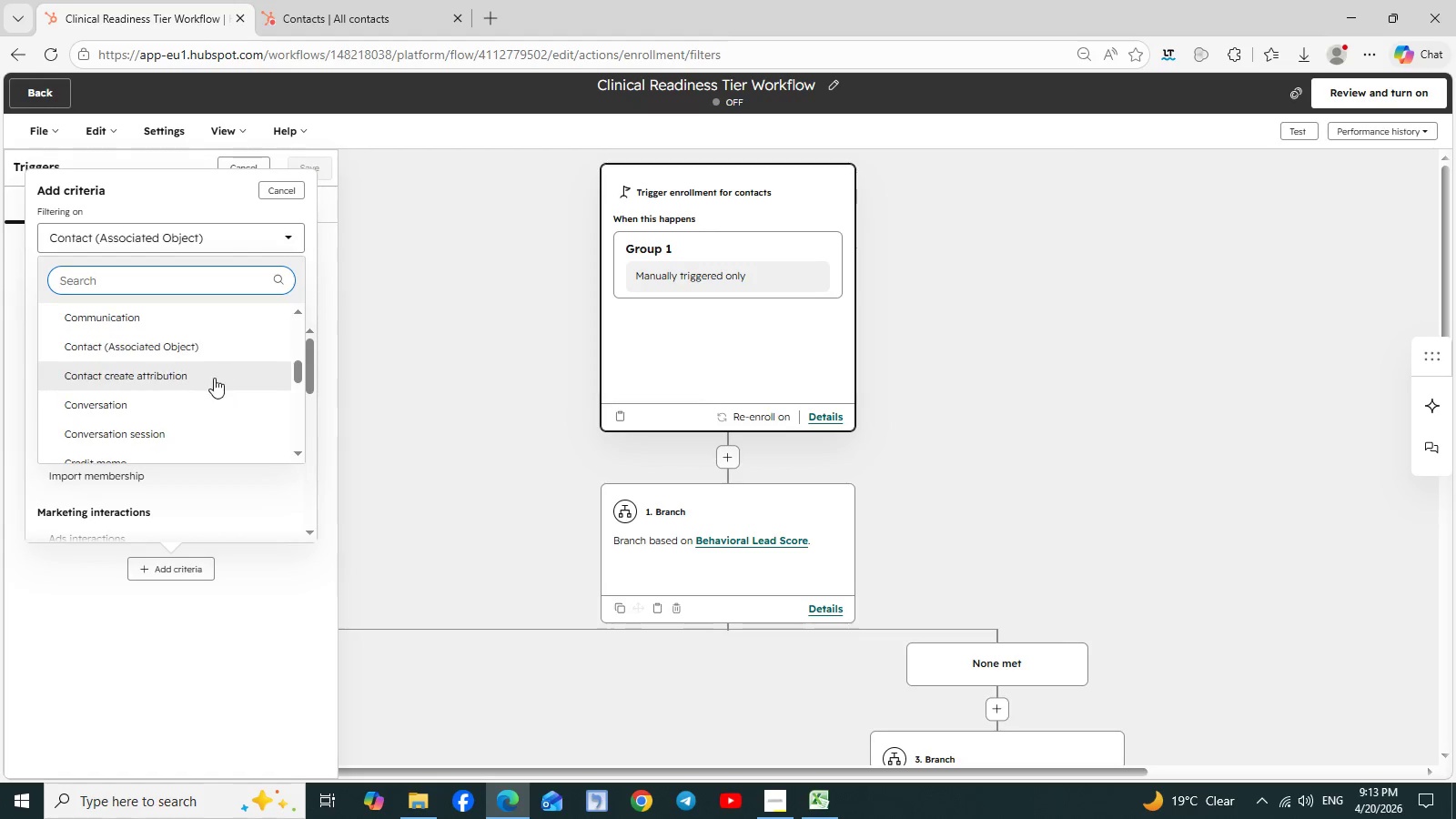 
scroll: coordinate [214, 379], scroll_direction: down, amount: 5.0
 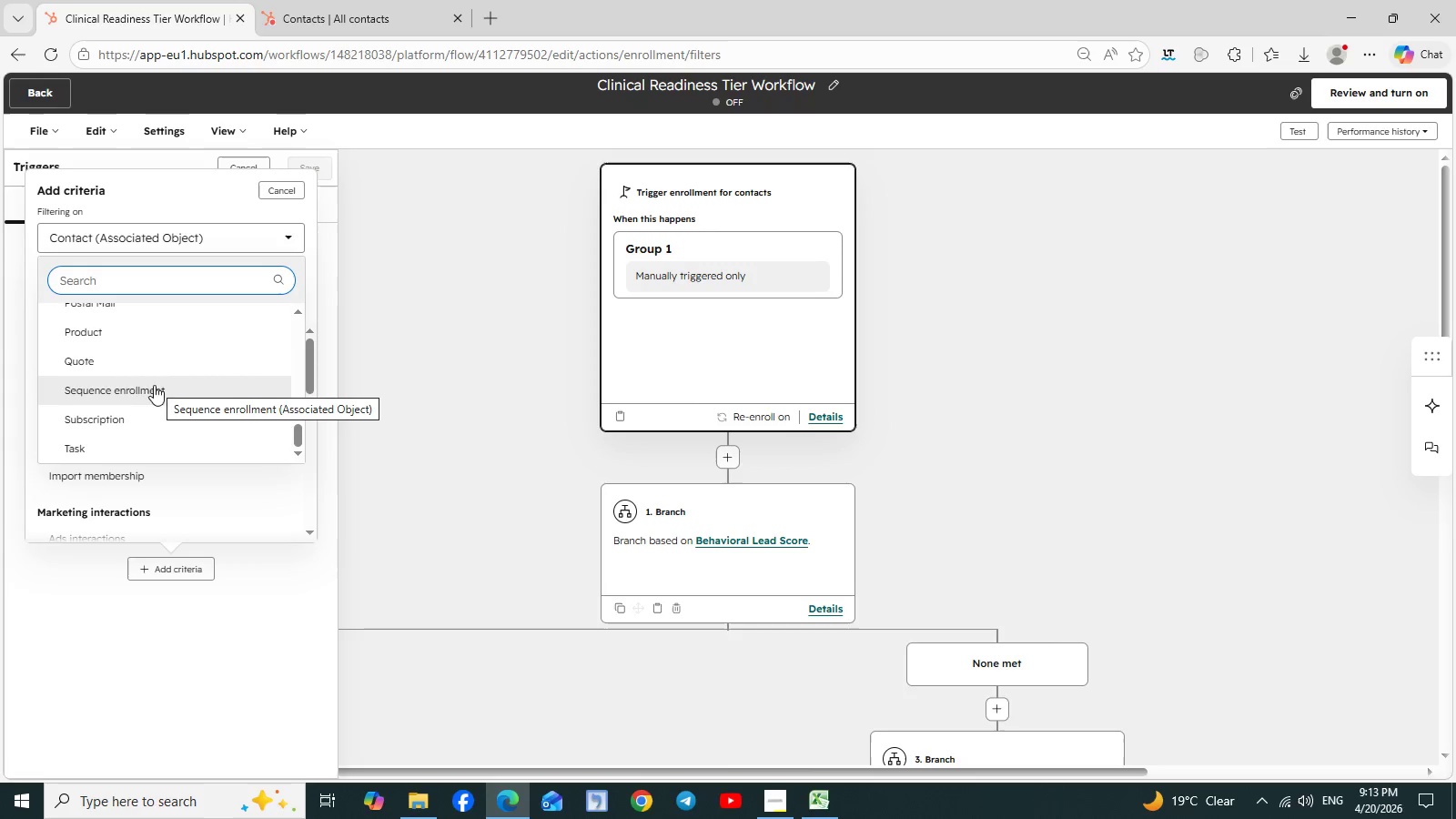 
left_click([127, 391])
 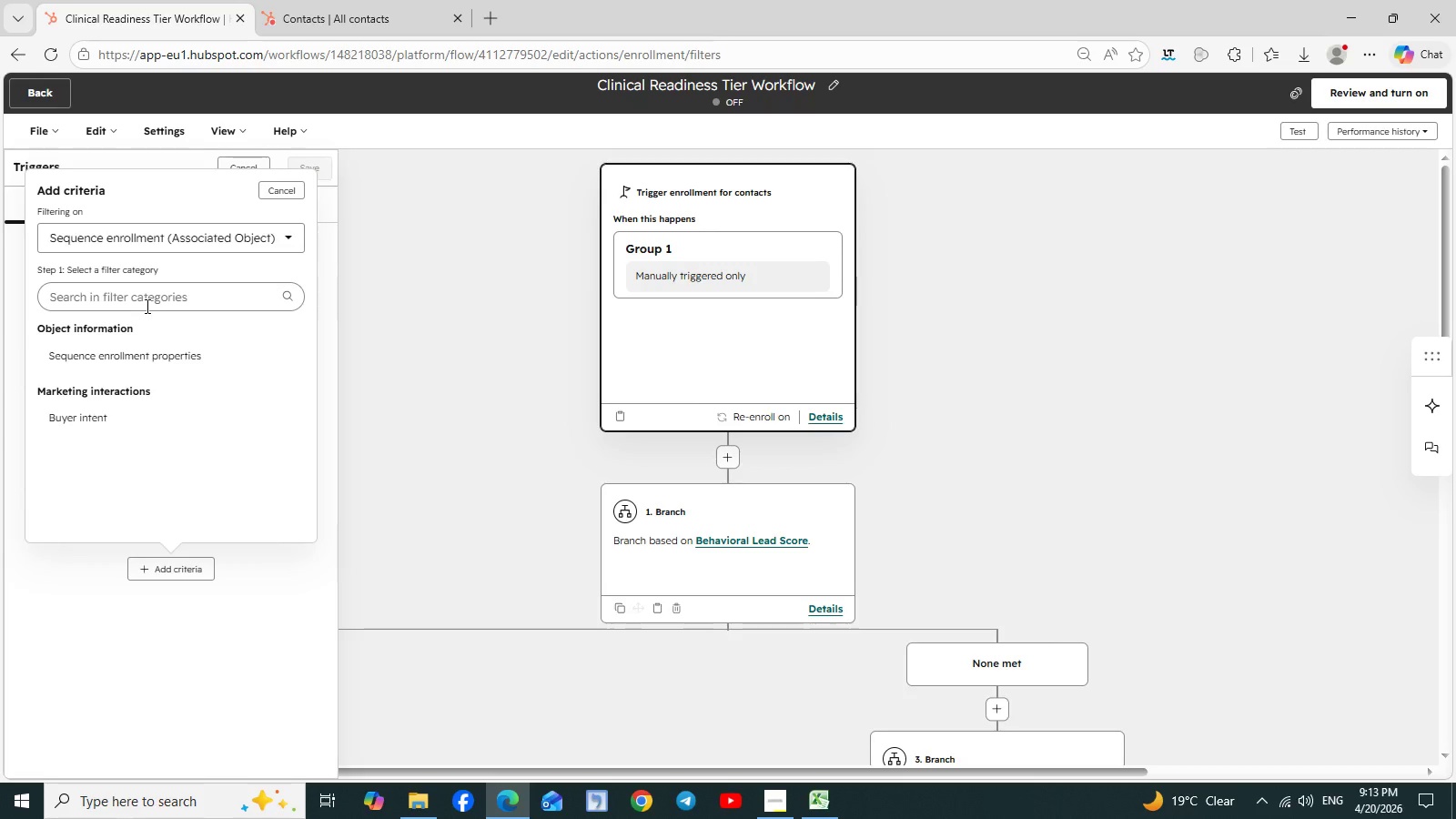 
scroll: coordinate [127, 391], scroll_direction: down, amount: 1.0
 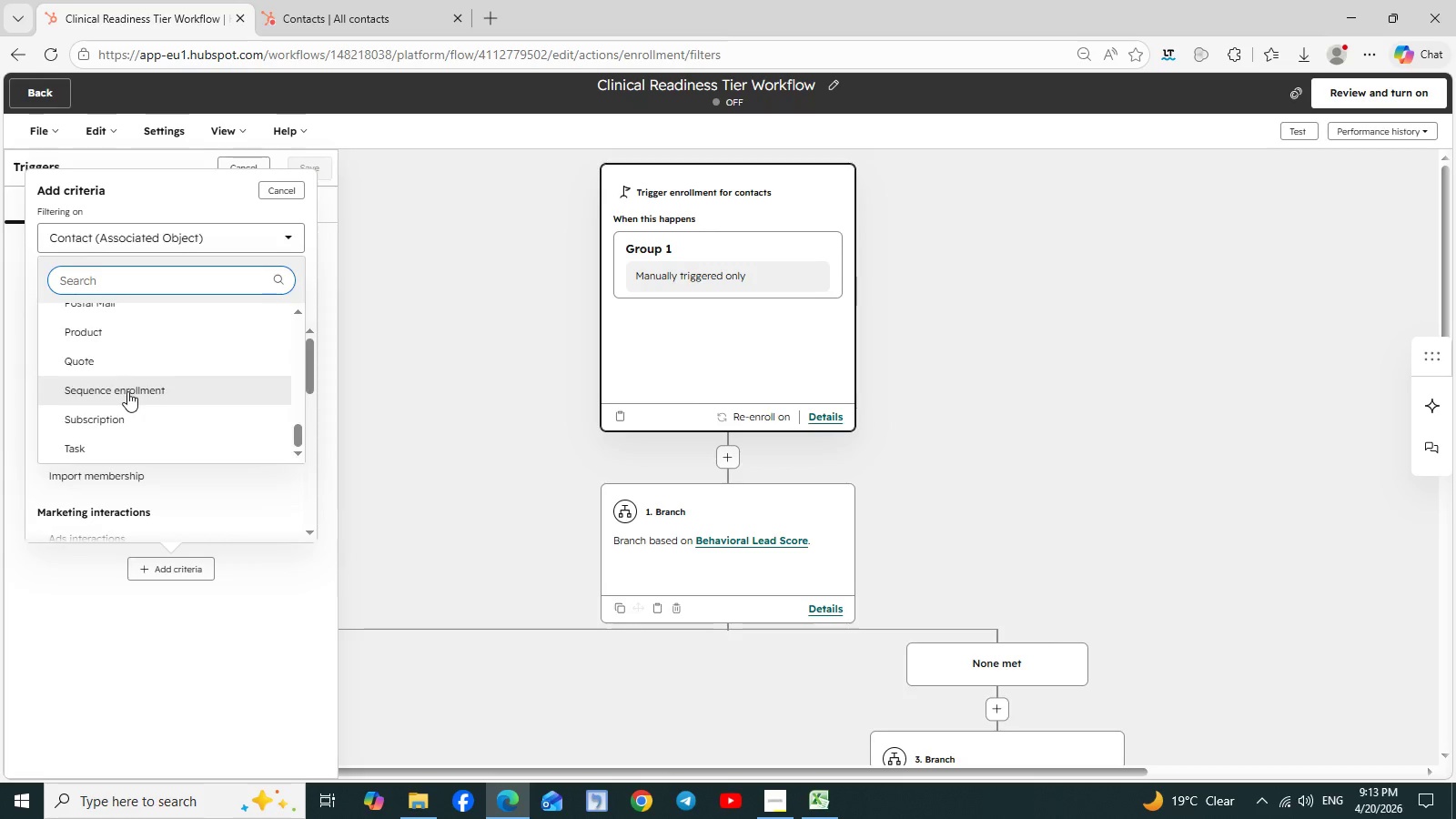 
left_click([135, 298])
 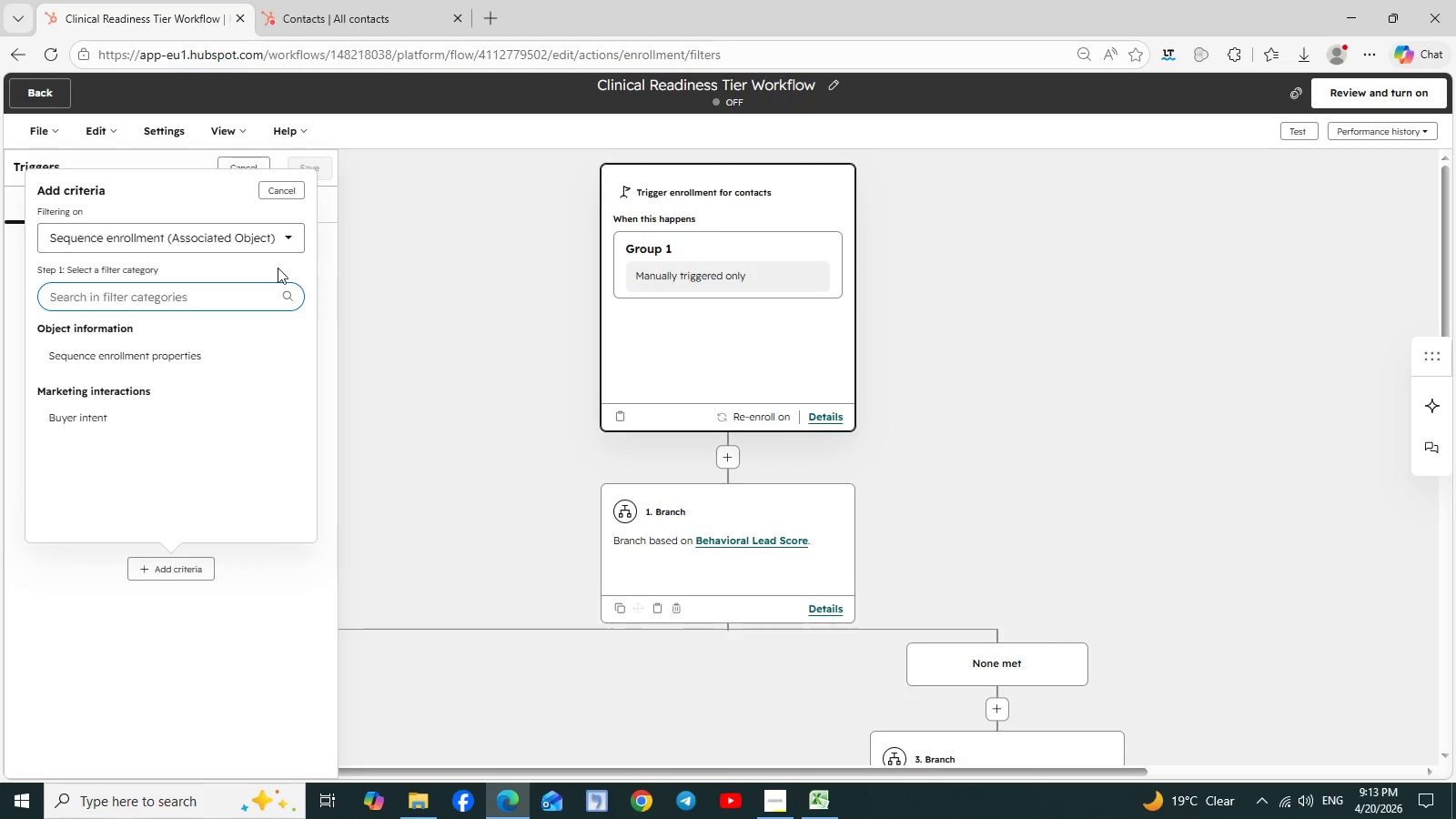 
left_click([285, 238])
 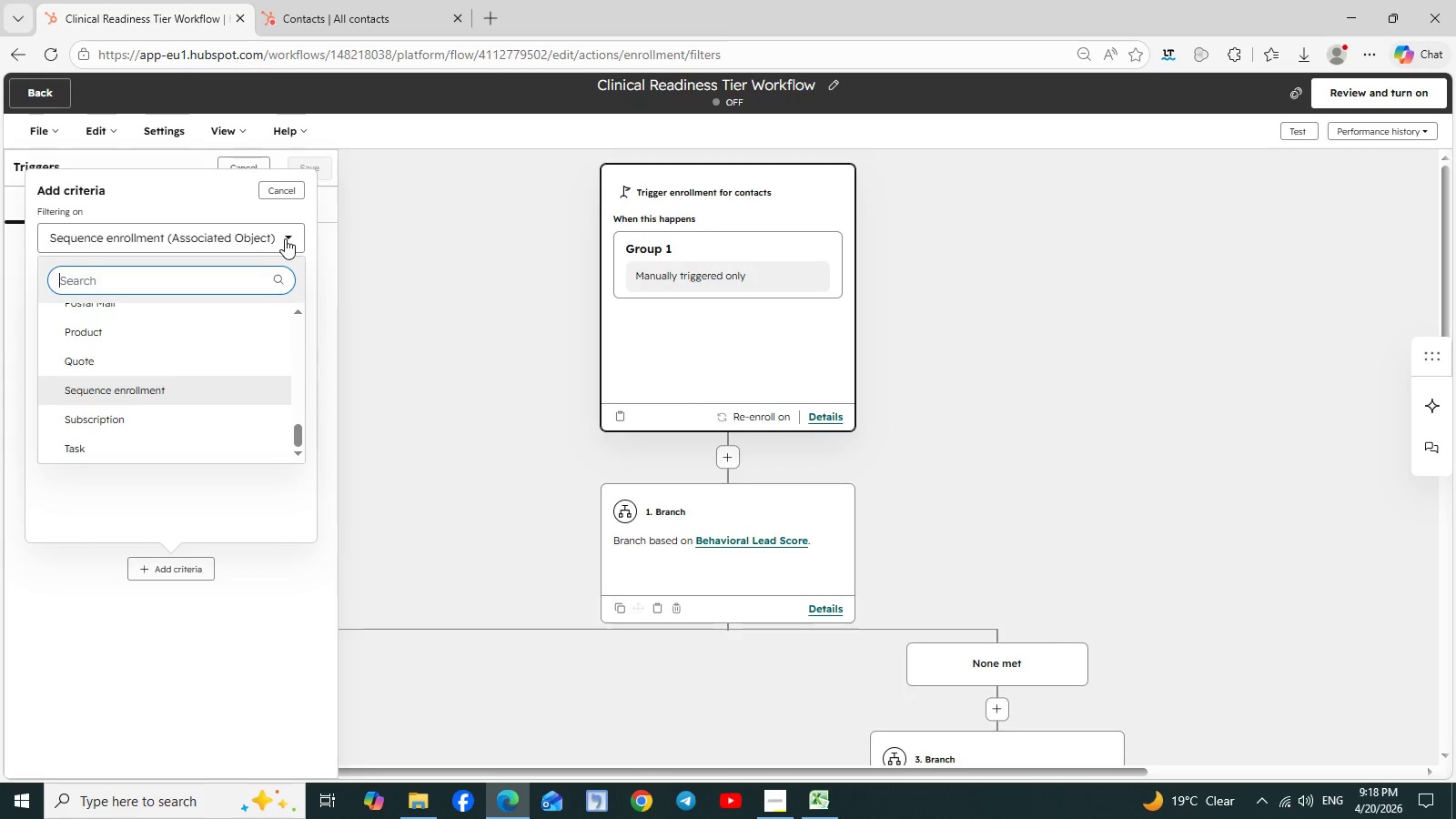 
wait(297.06)
 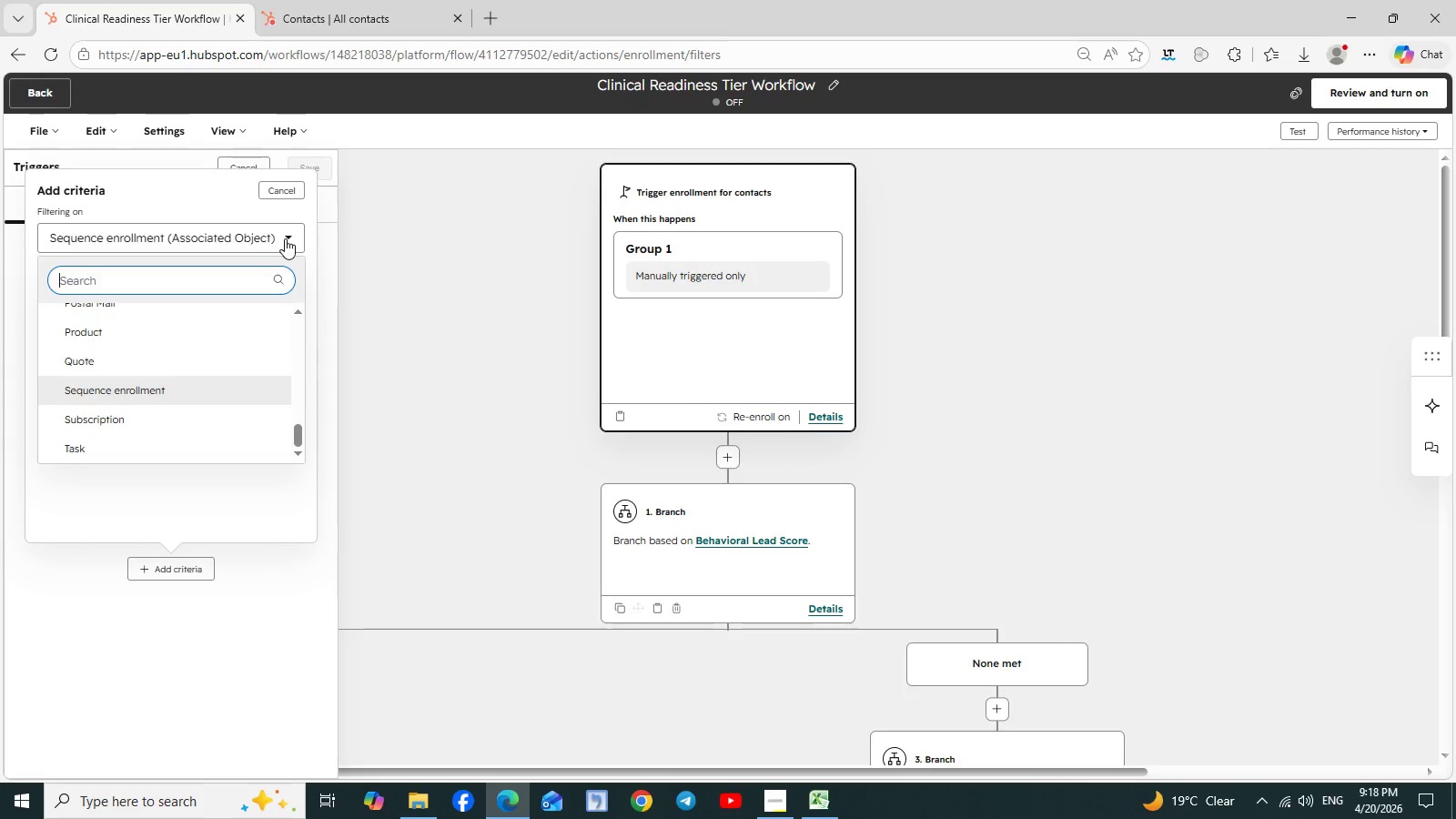 
left_click([375, 0])
 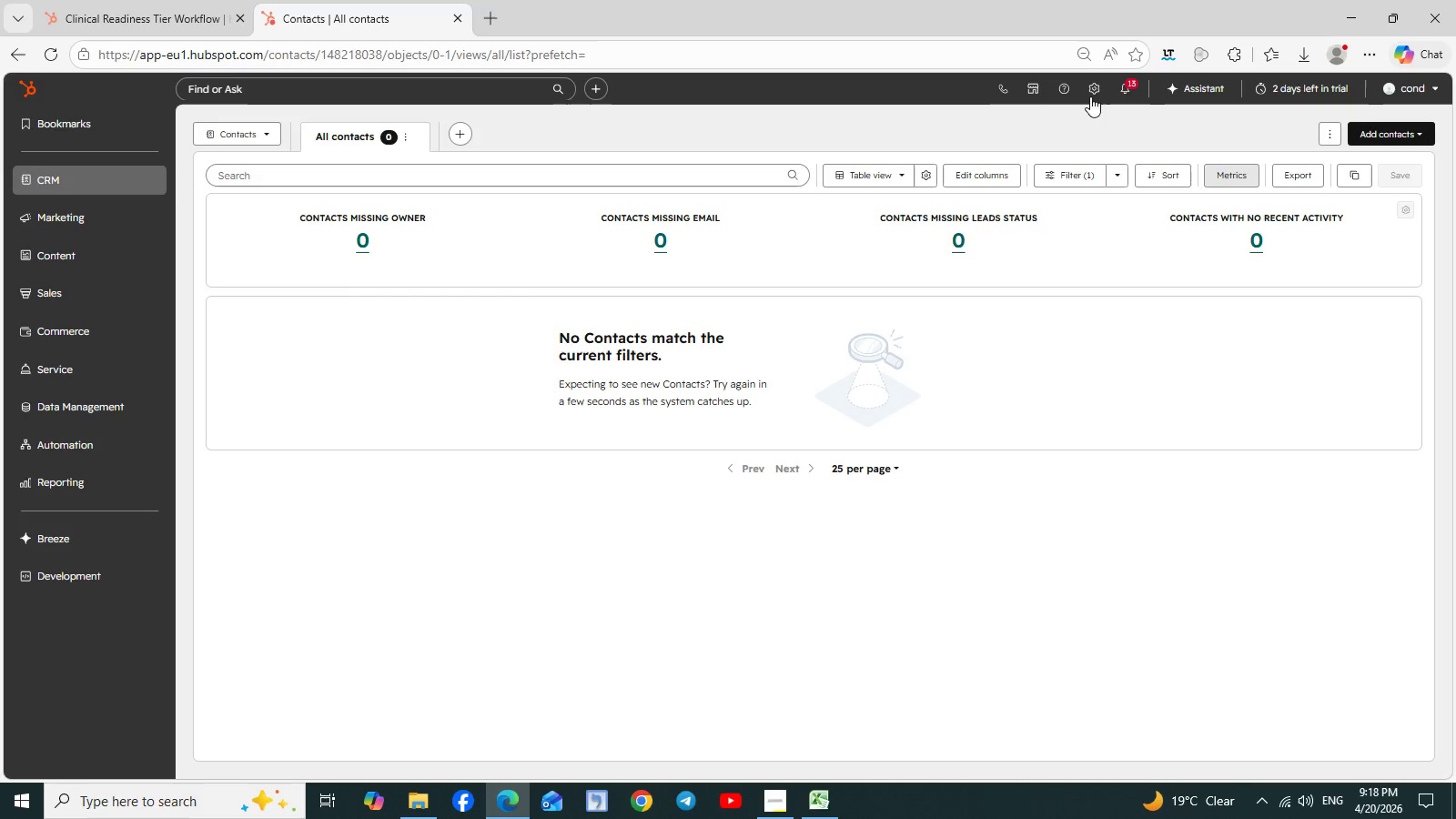 
left_click([1083, 94])
 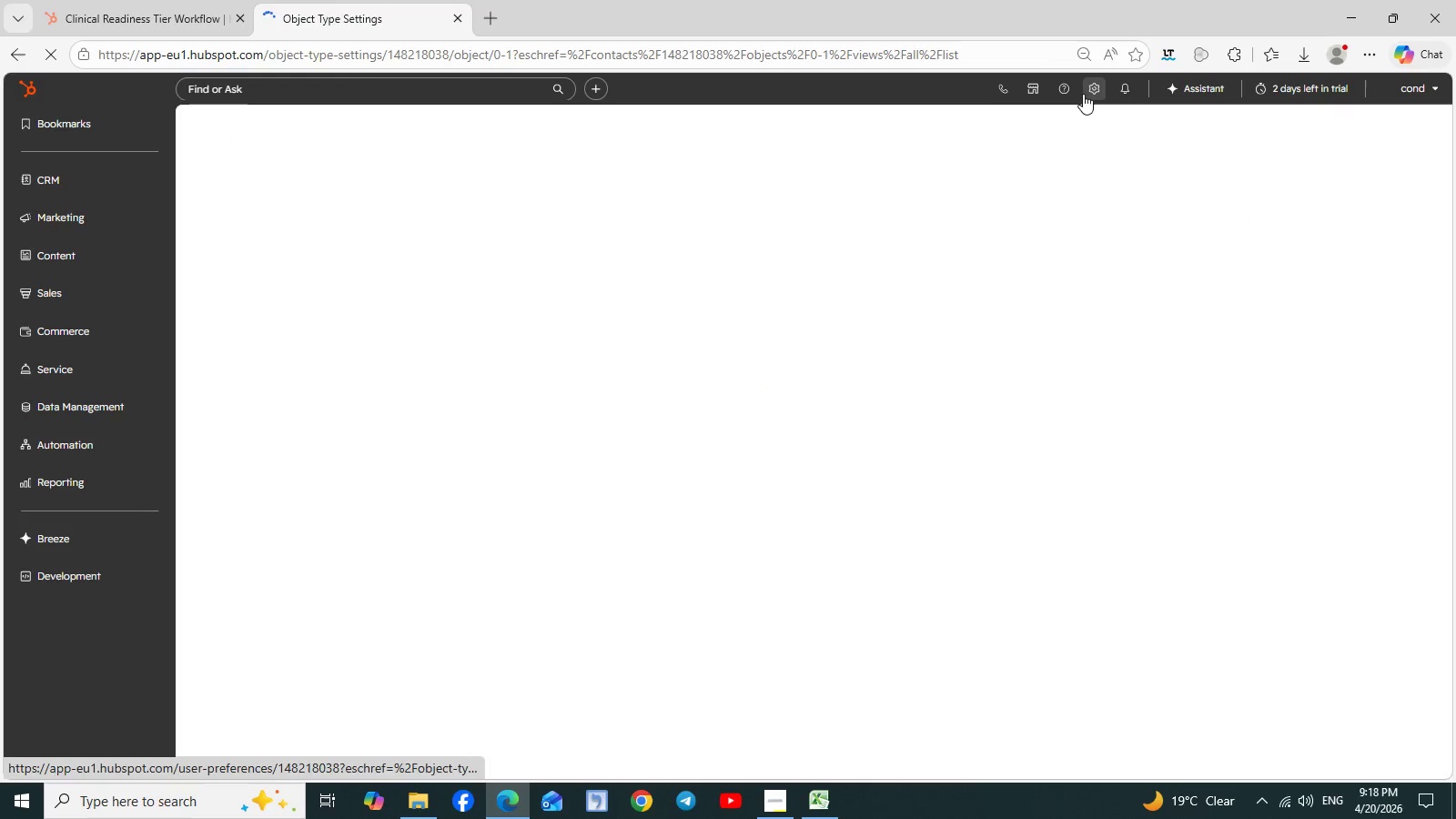 
wait(8.13)
 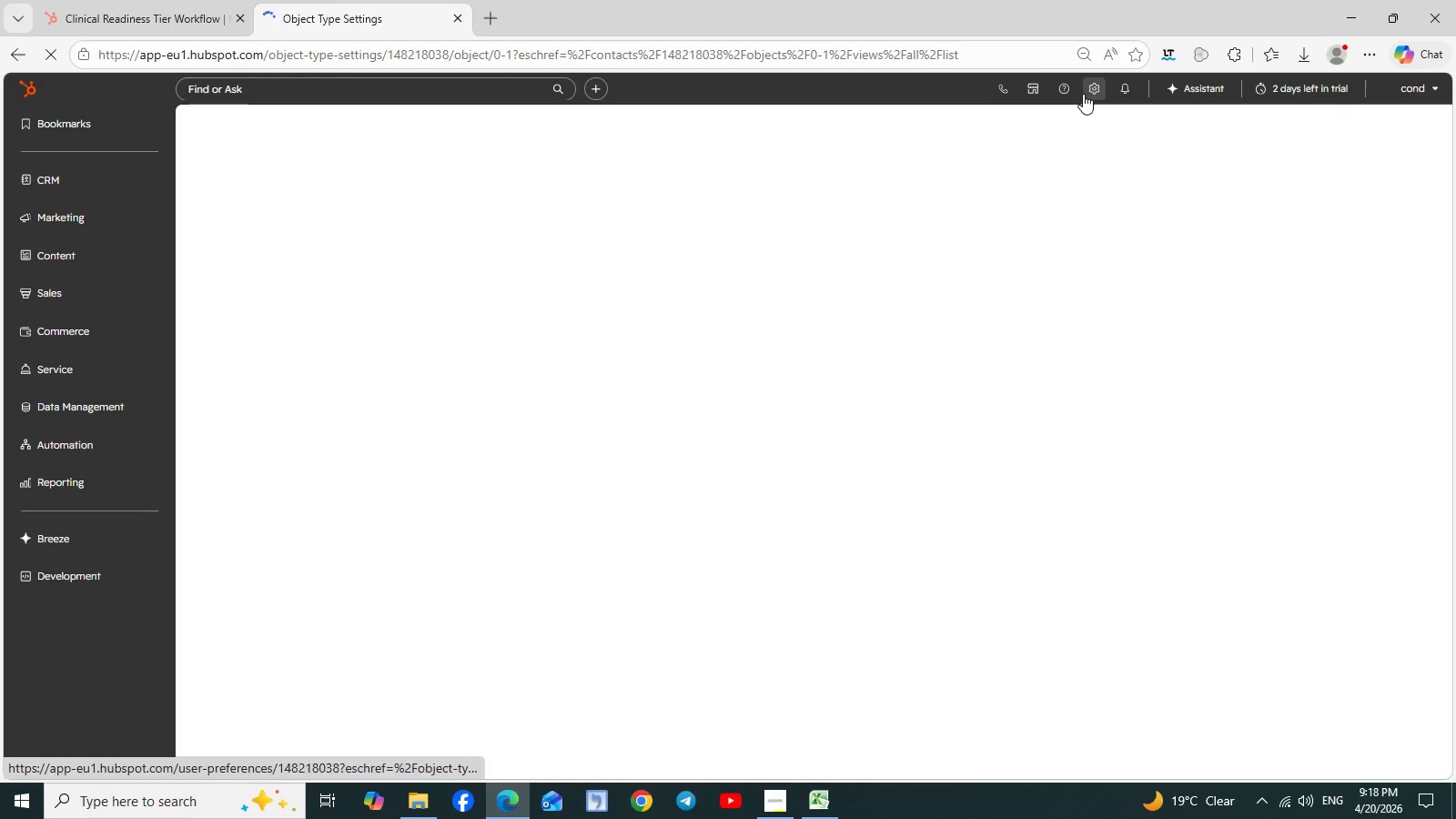 
mouse_move([578, 241])
 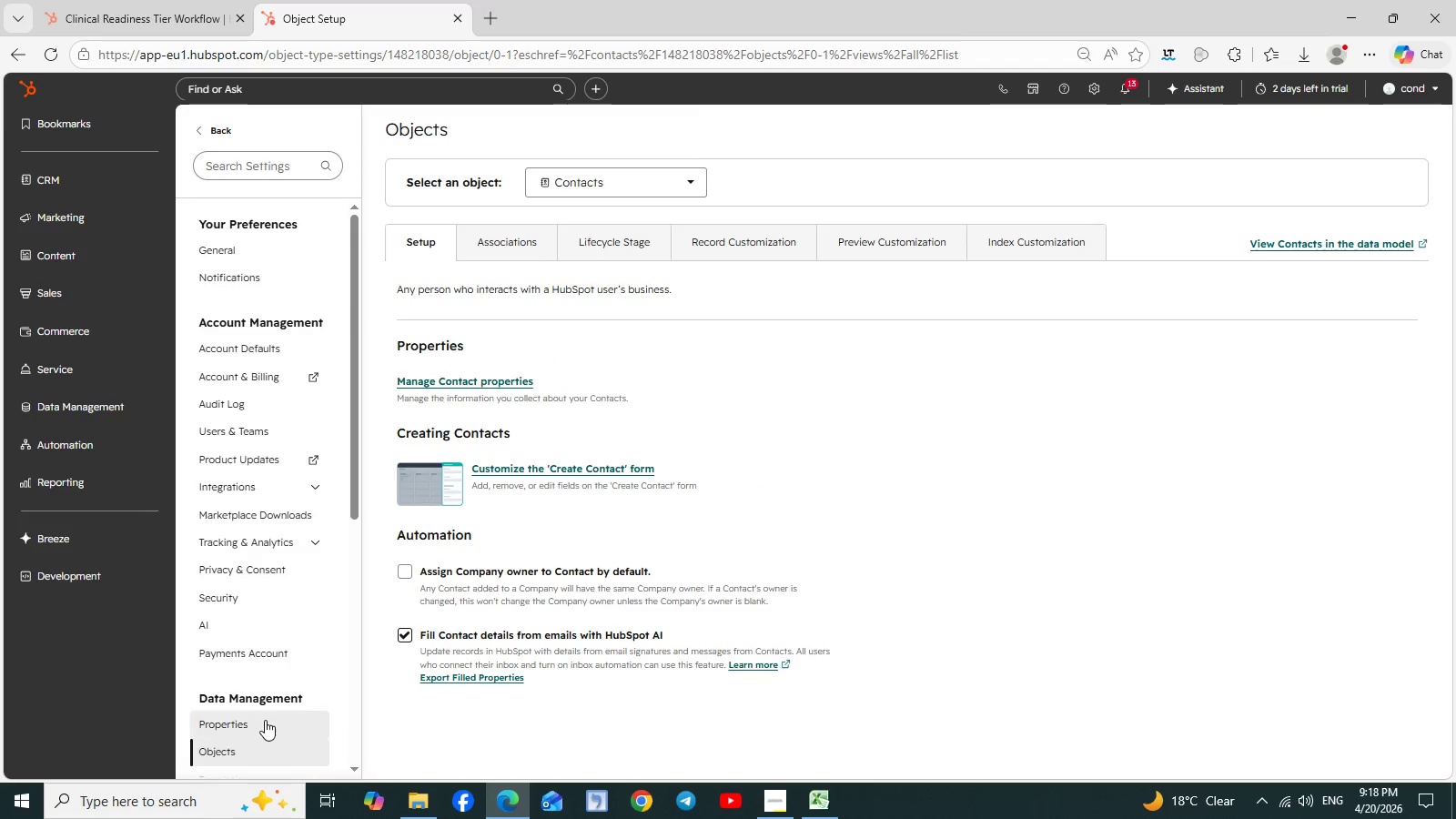 
left_click([241, 714])
 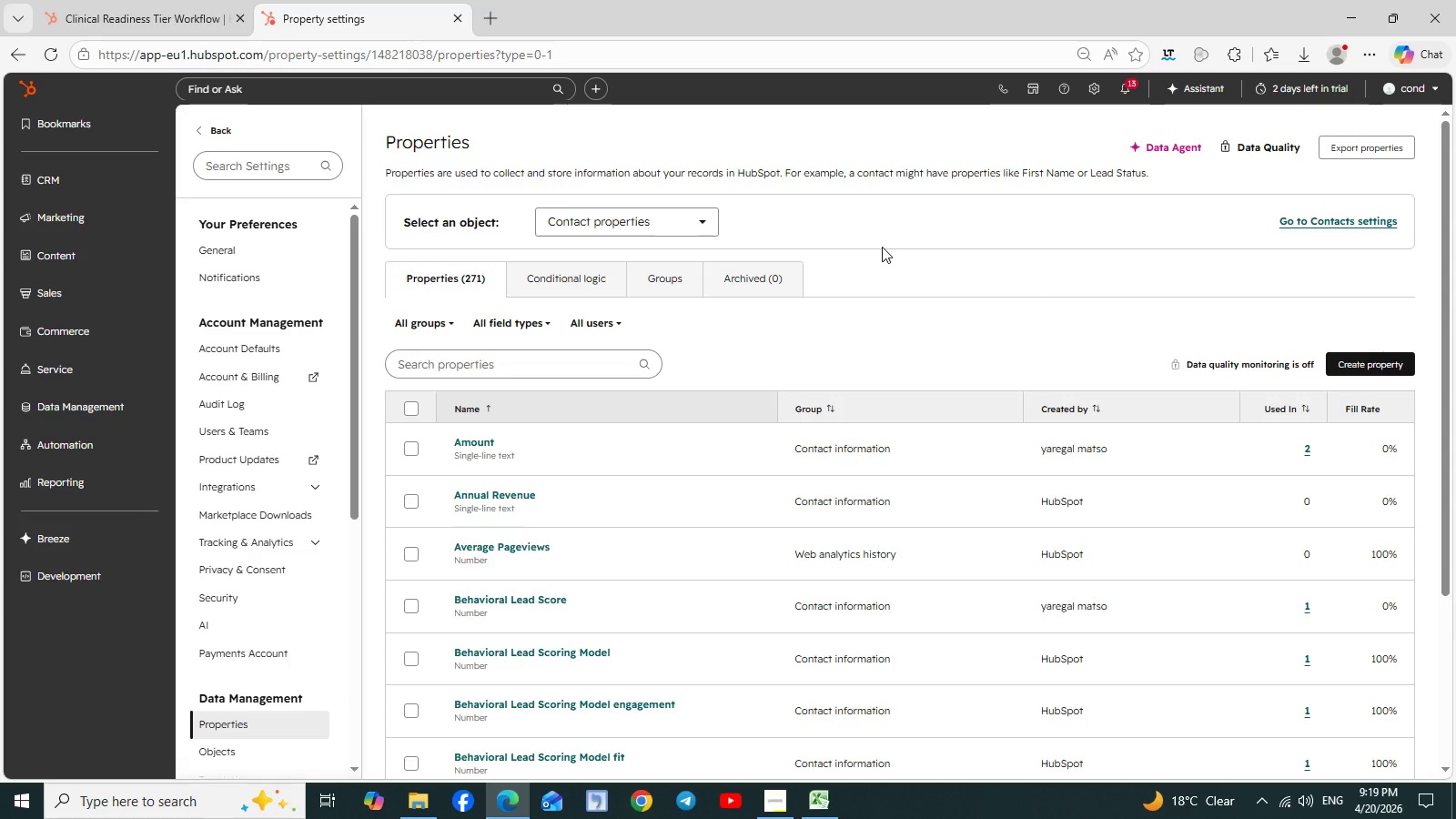 
wait(16.94)
 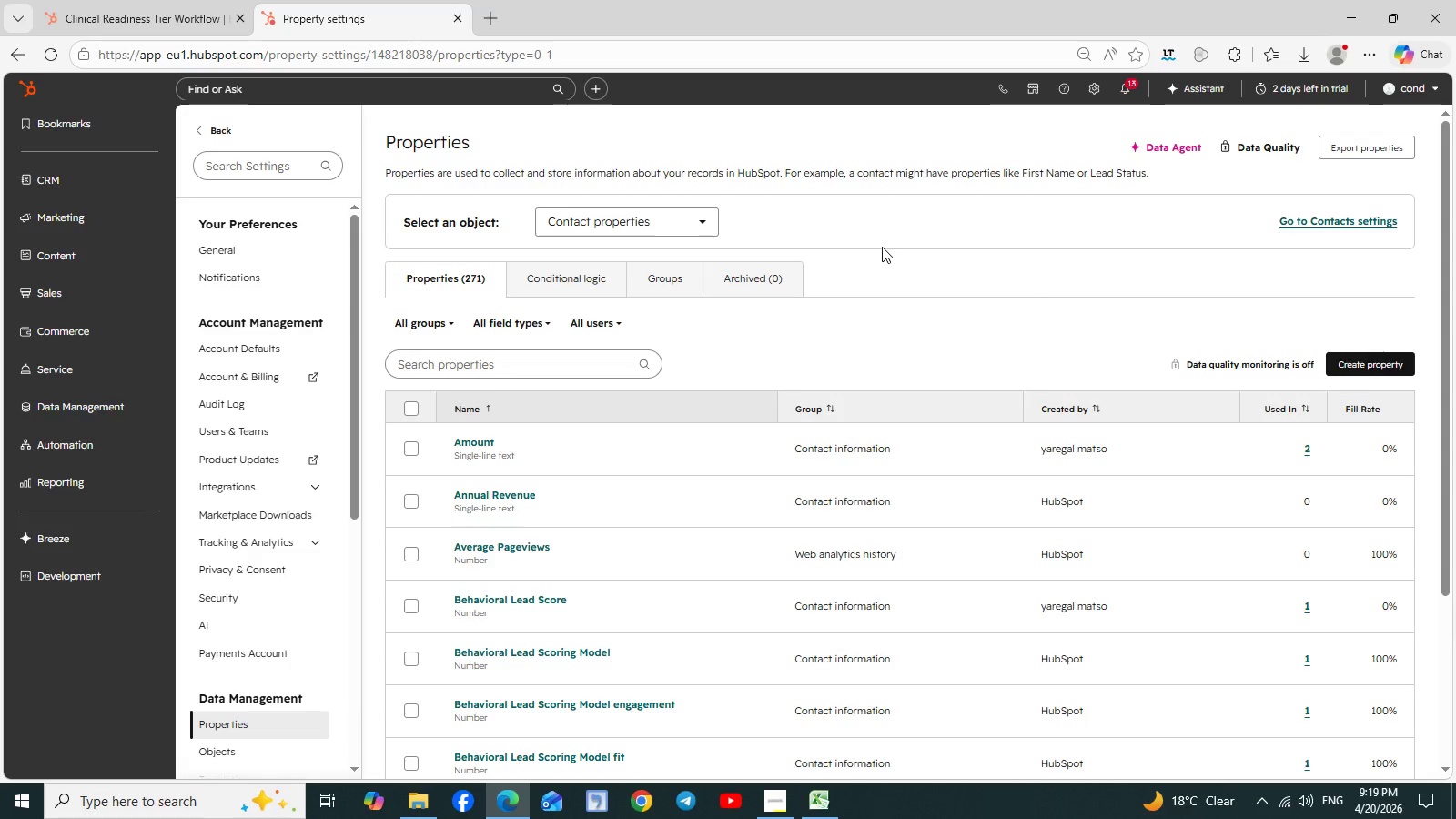 
left_click([557, 364])
 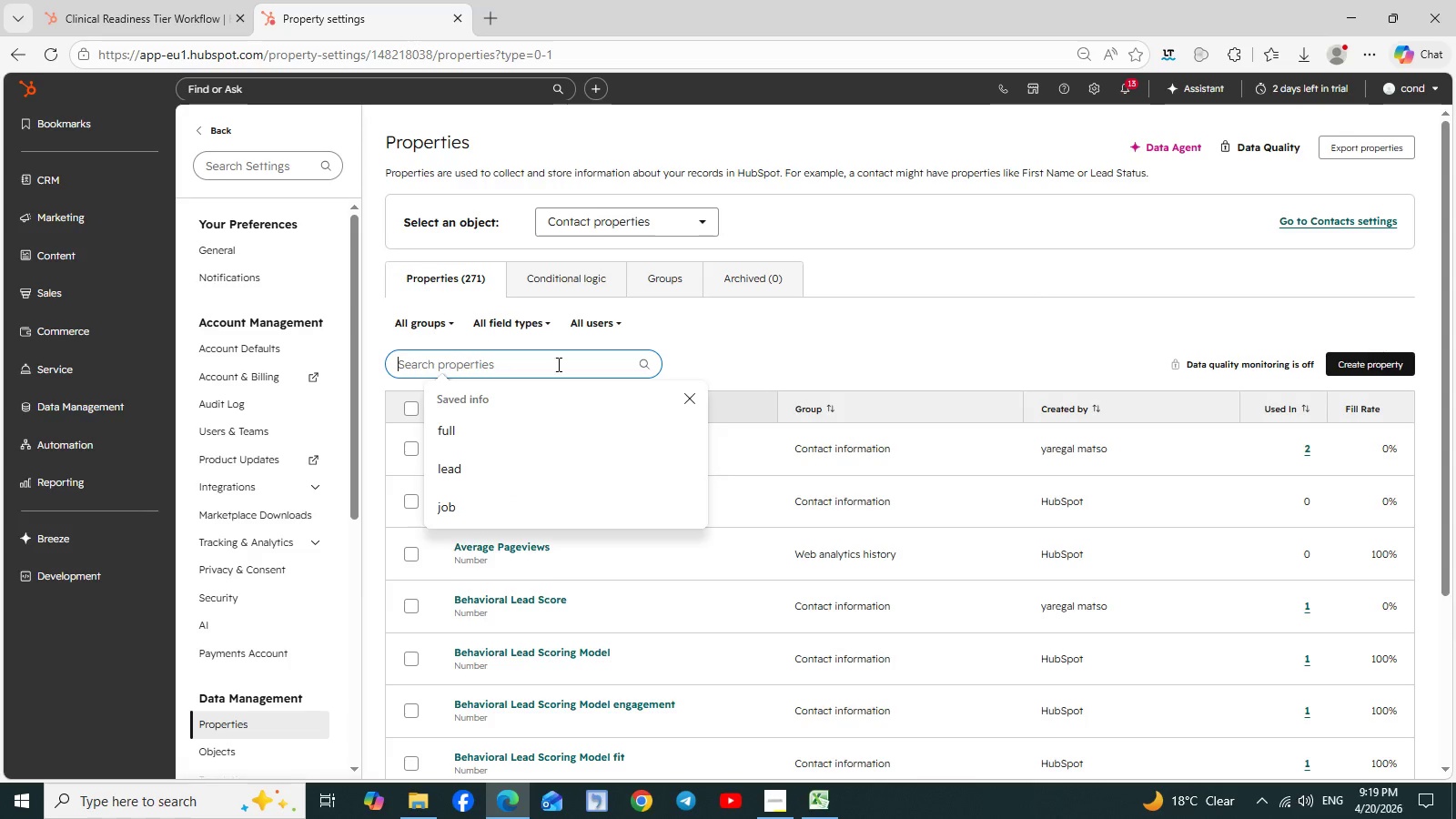 
type(behav)
 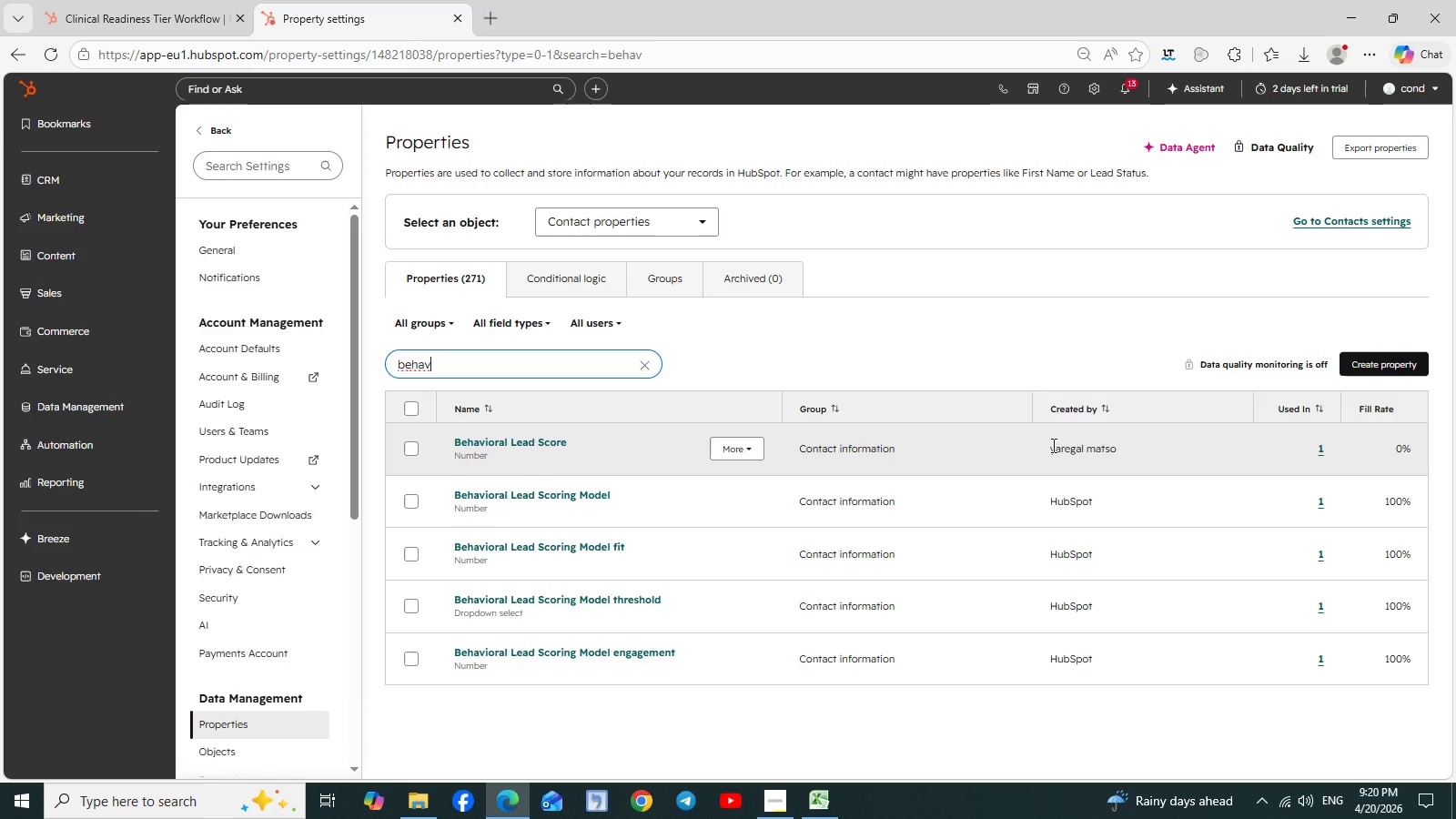 
wait(75.12)
 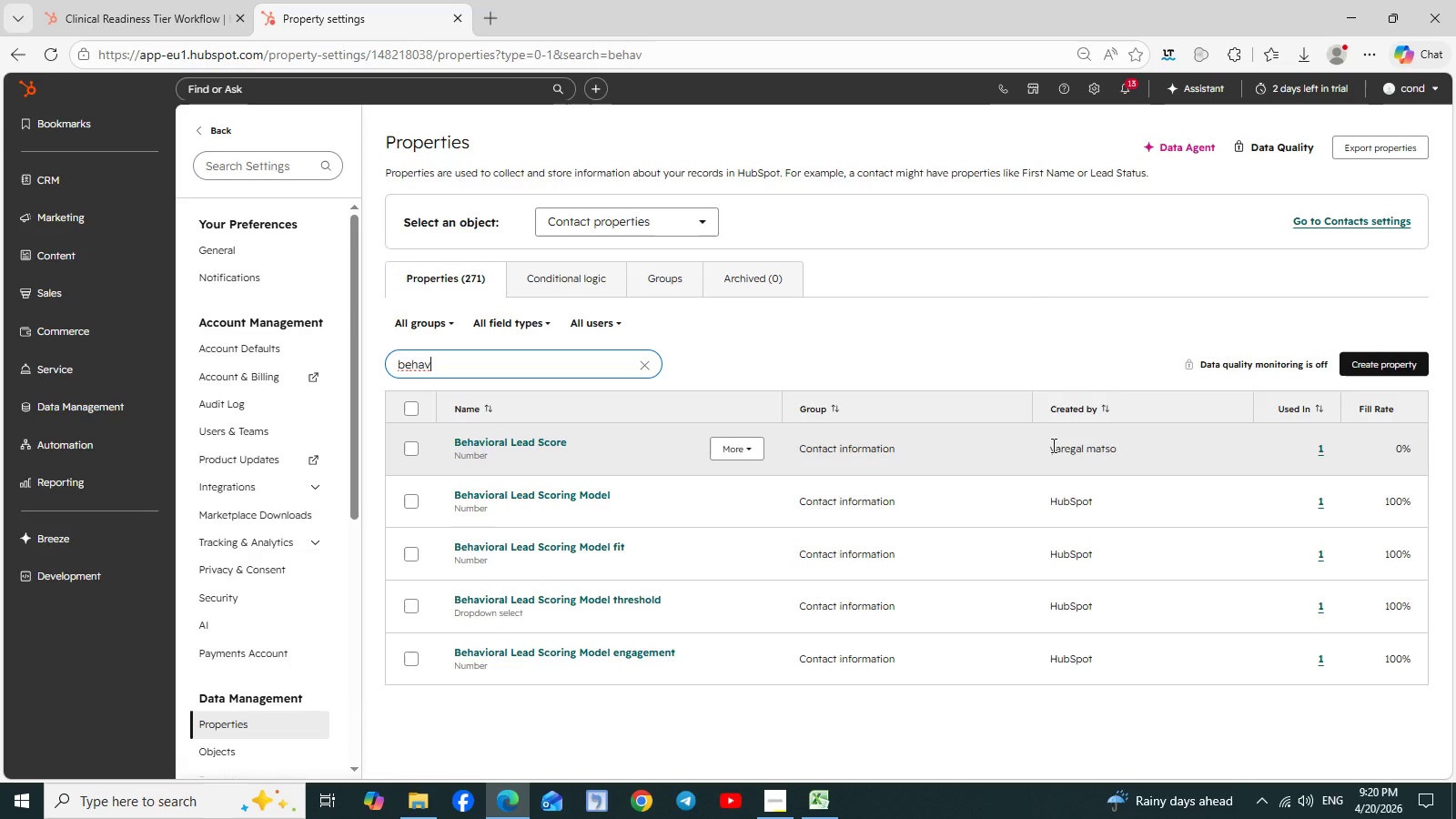 
left_click([141, 8])
 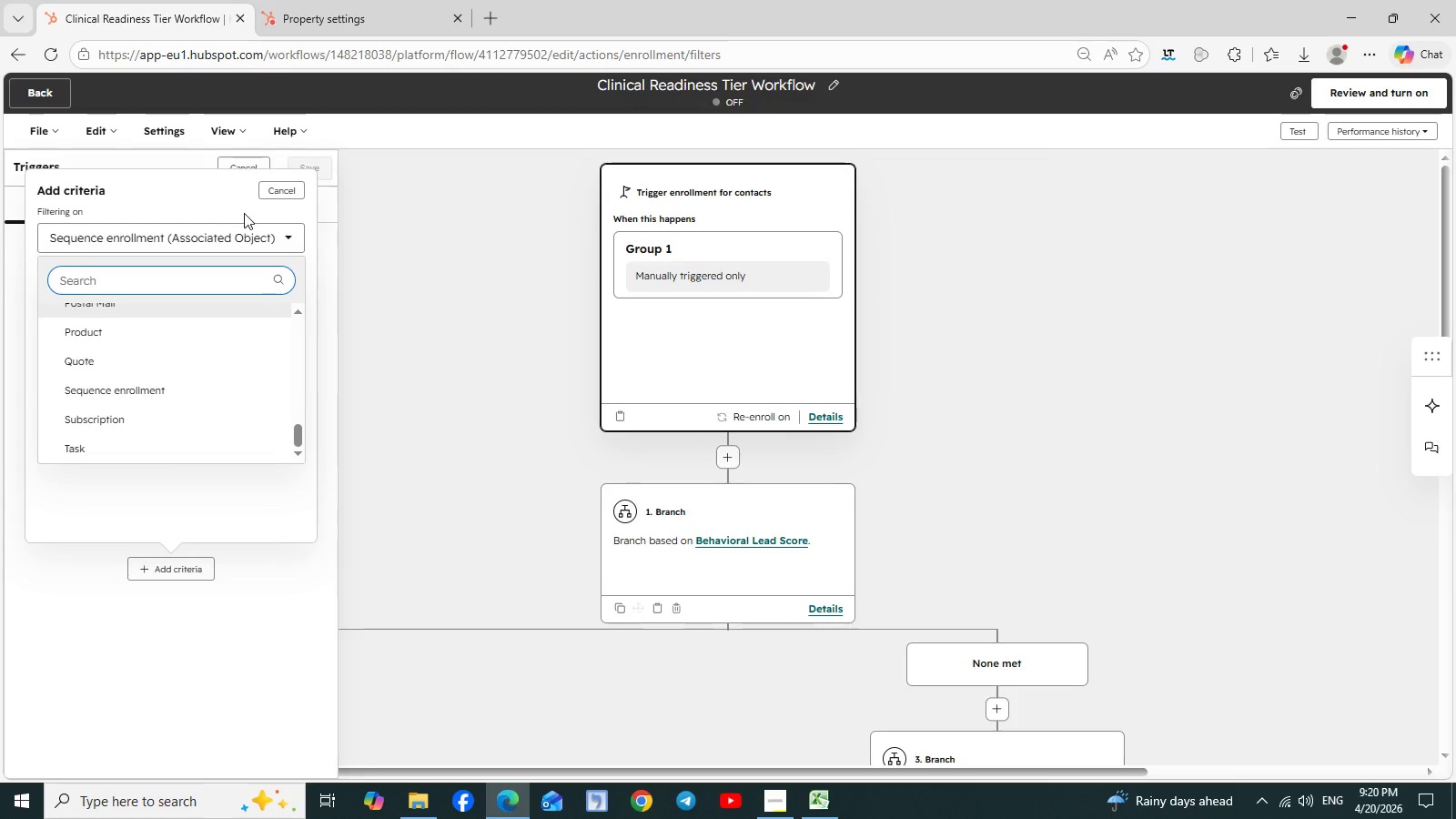 
left_click([294, 189])
 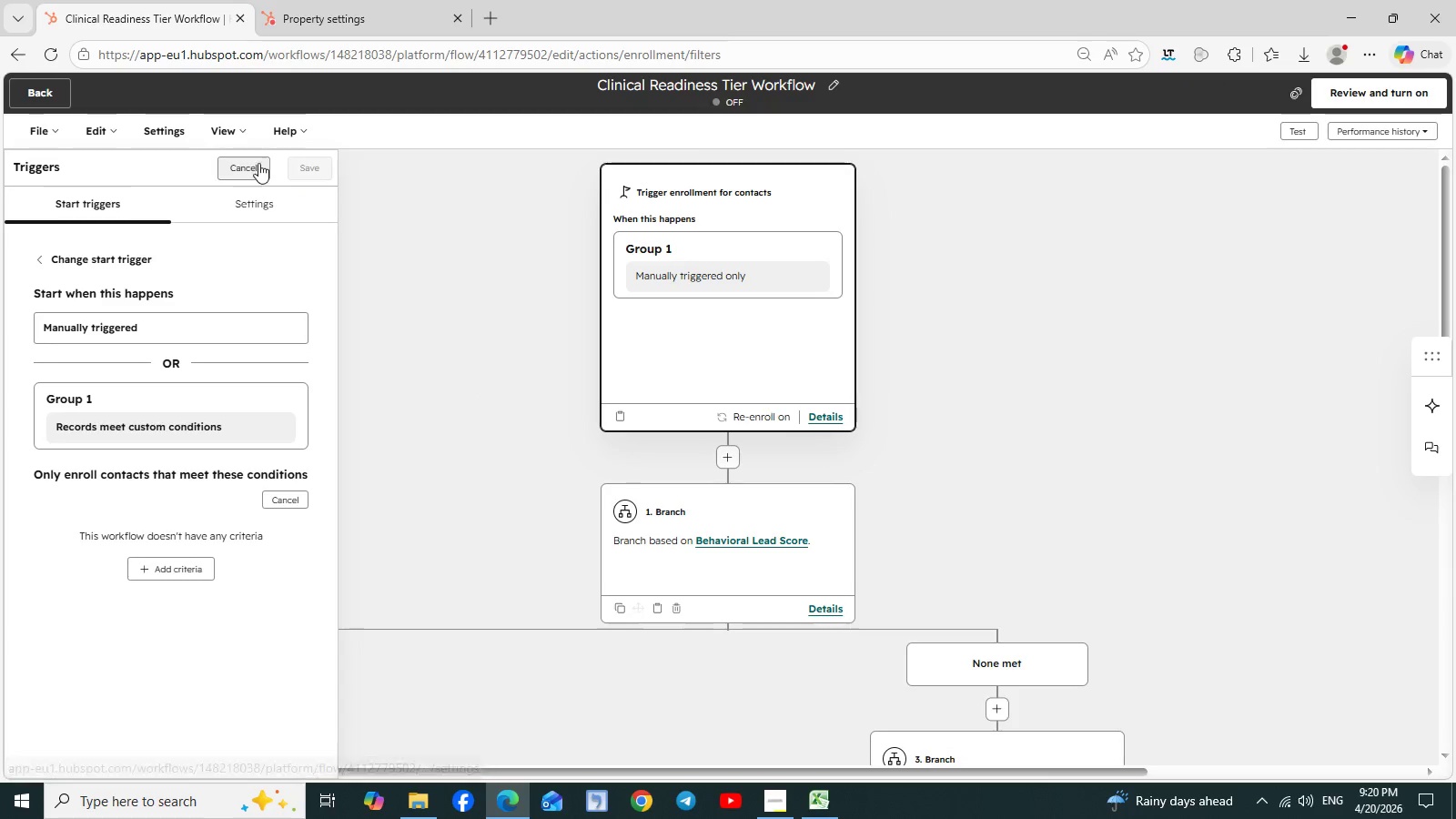 
left_click([257, 162])
 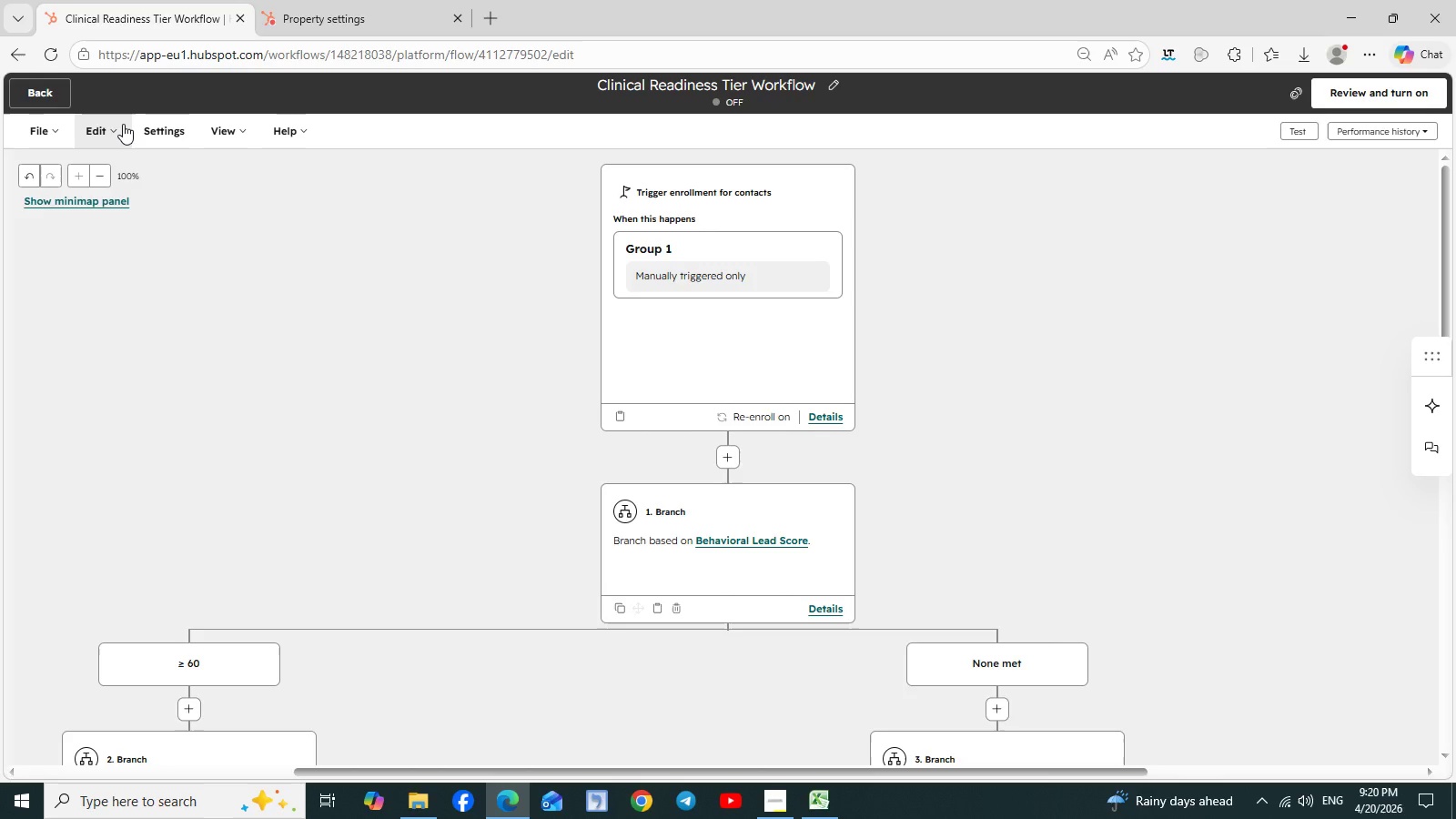 
left_click([123, 123])
 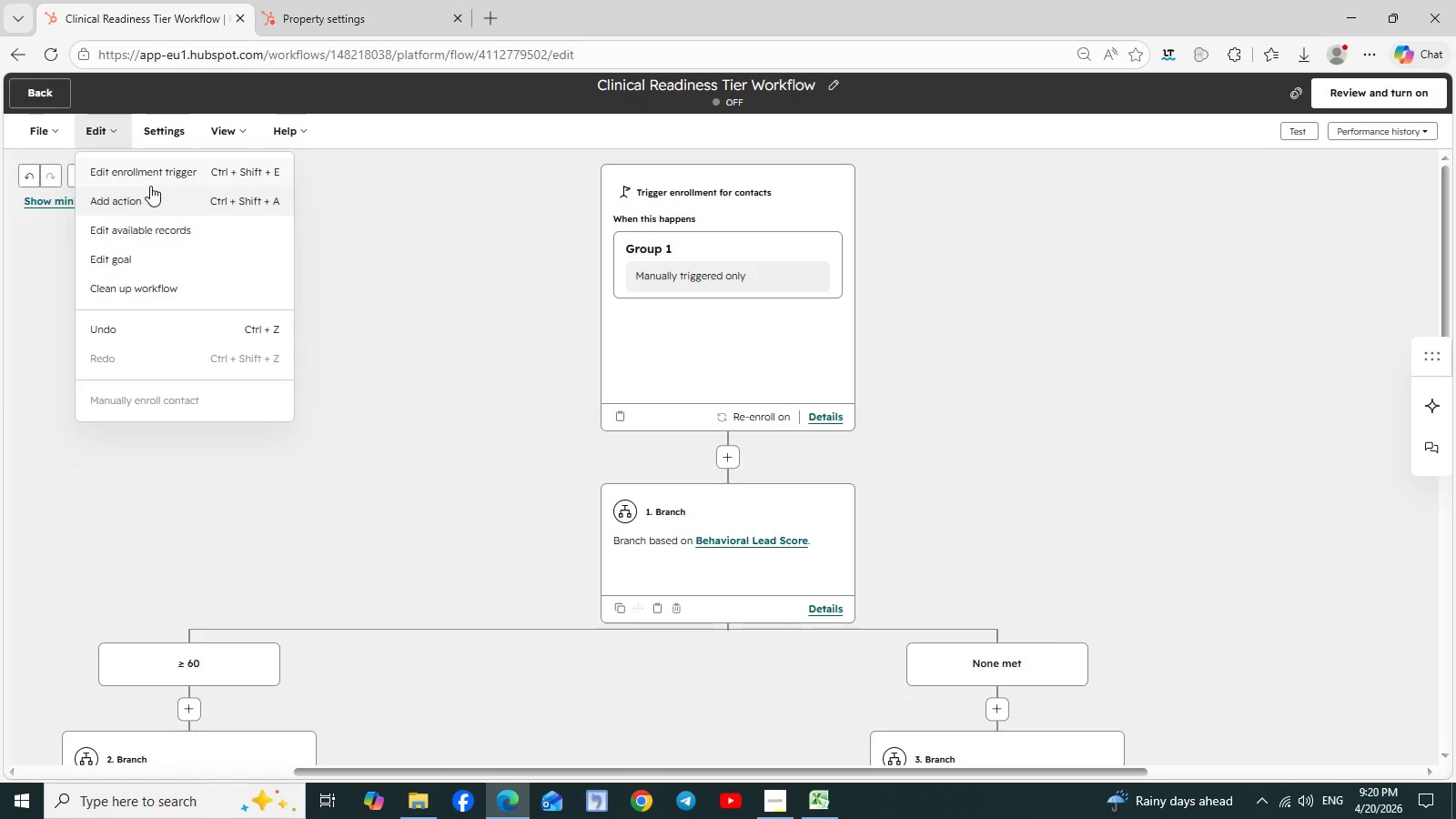 
left_click([154, 171])
 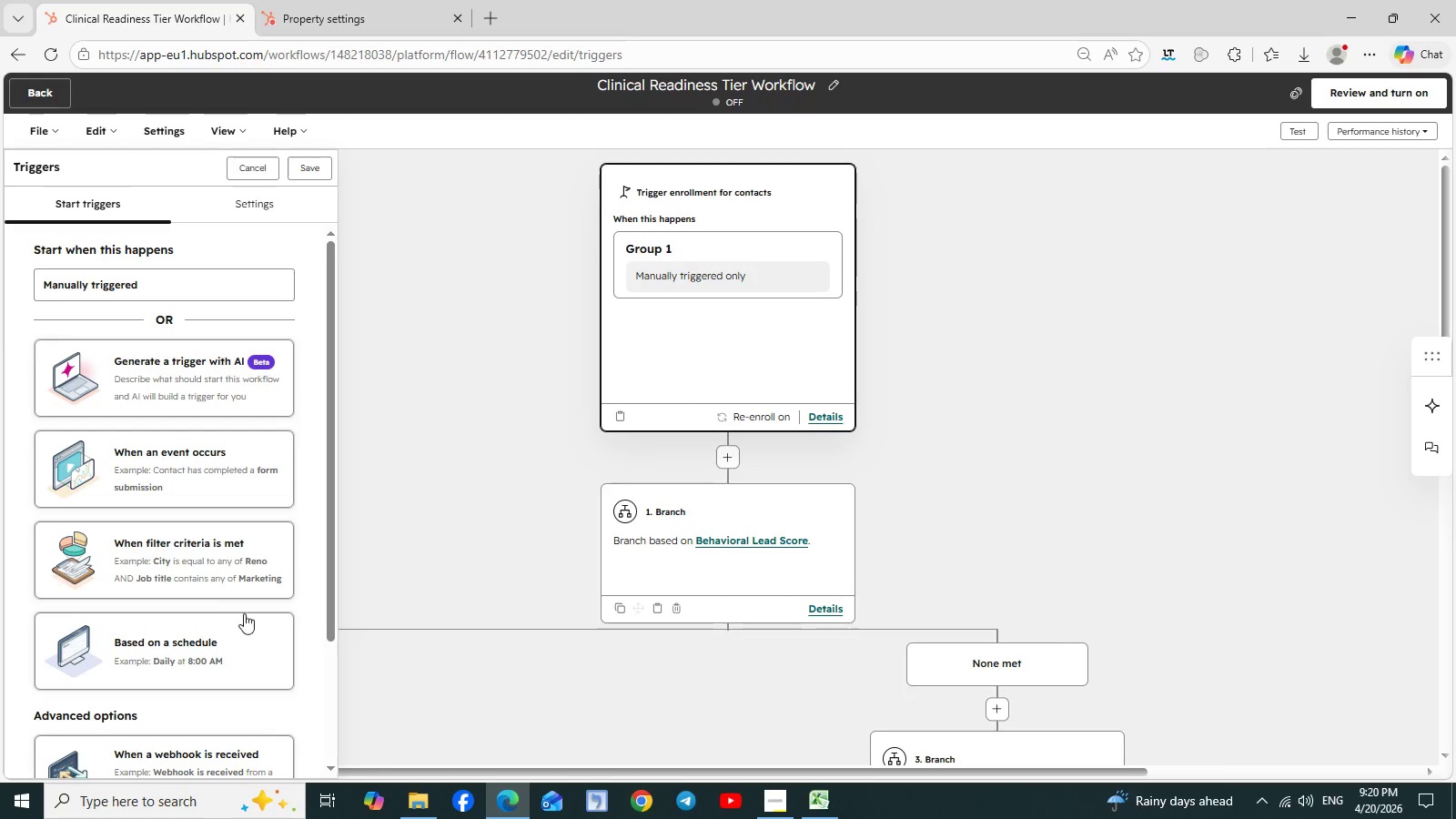 
left_click([175, 461])
 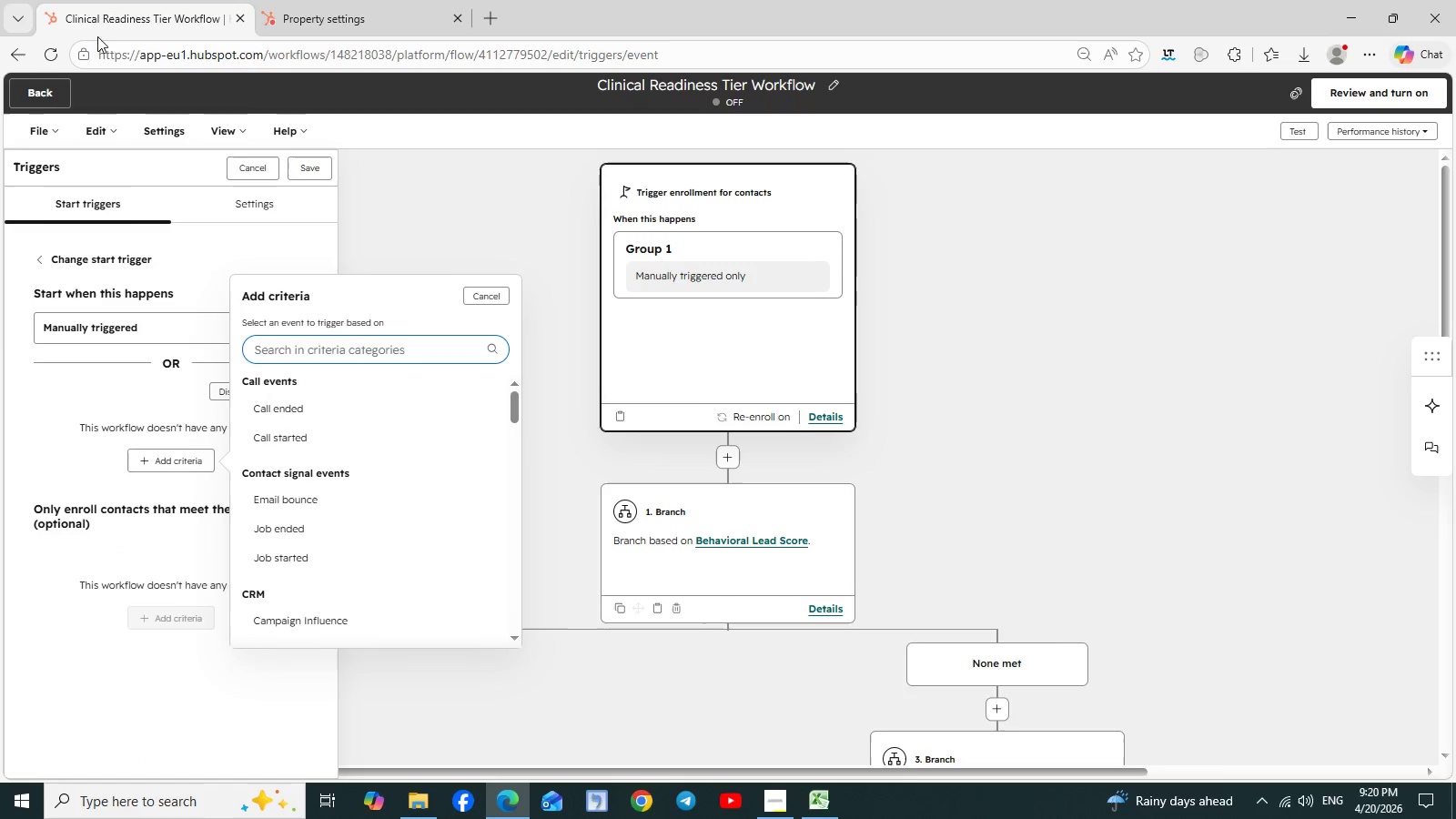 
left_click([248, 168])
 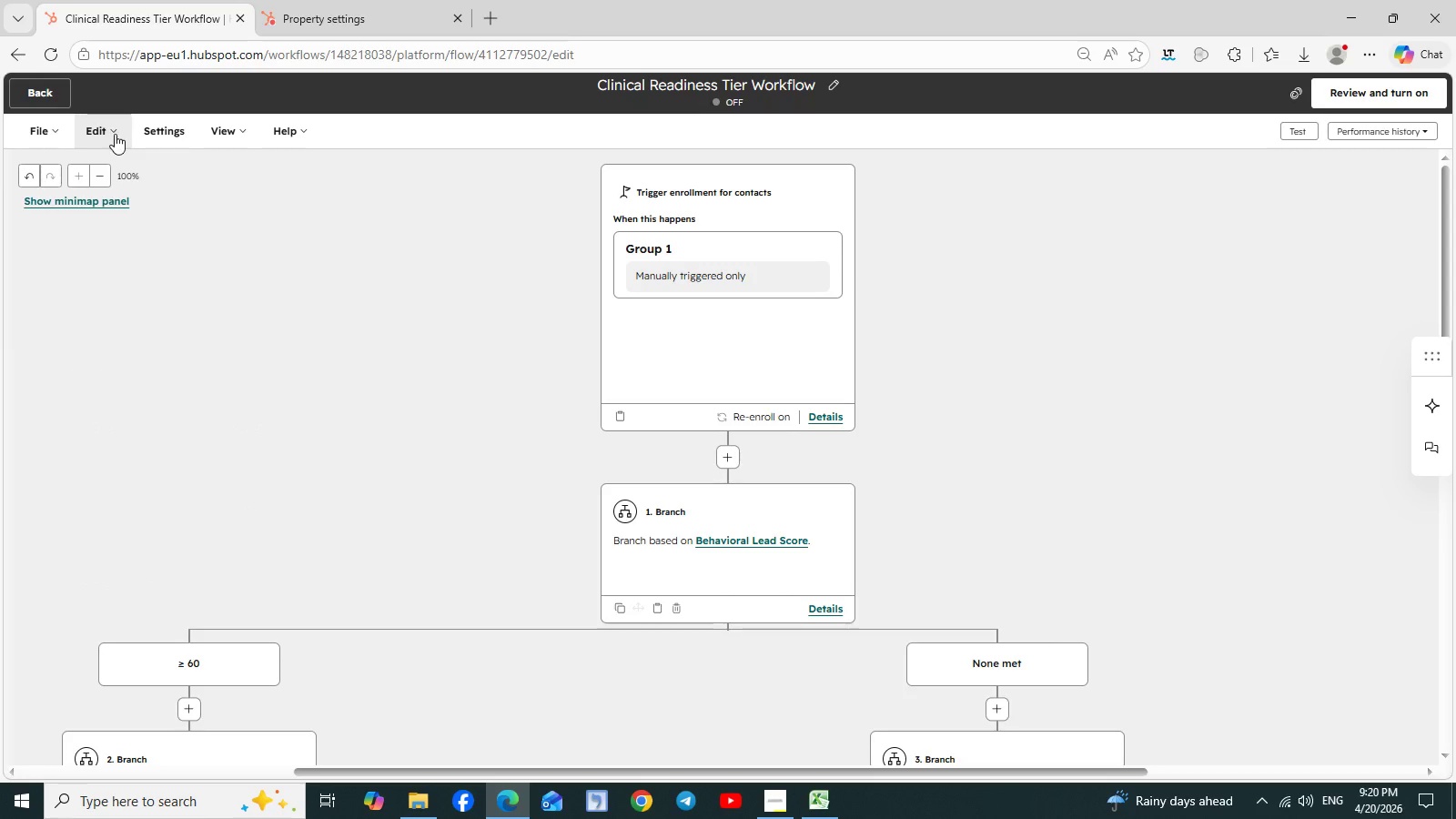 
left_click([115, 134])
 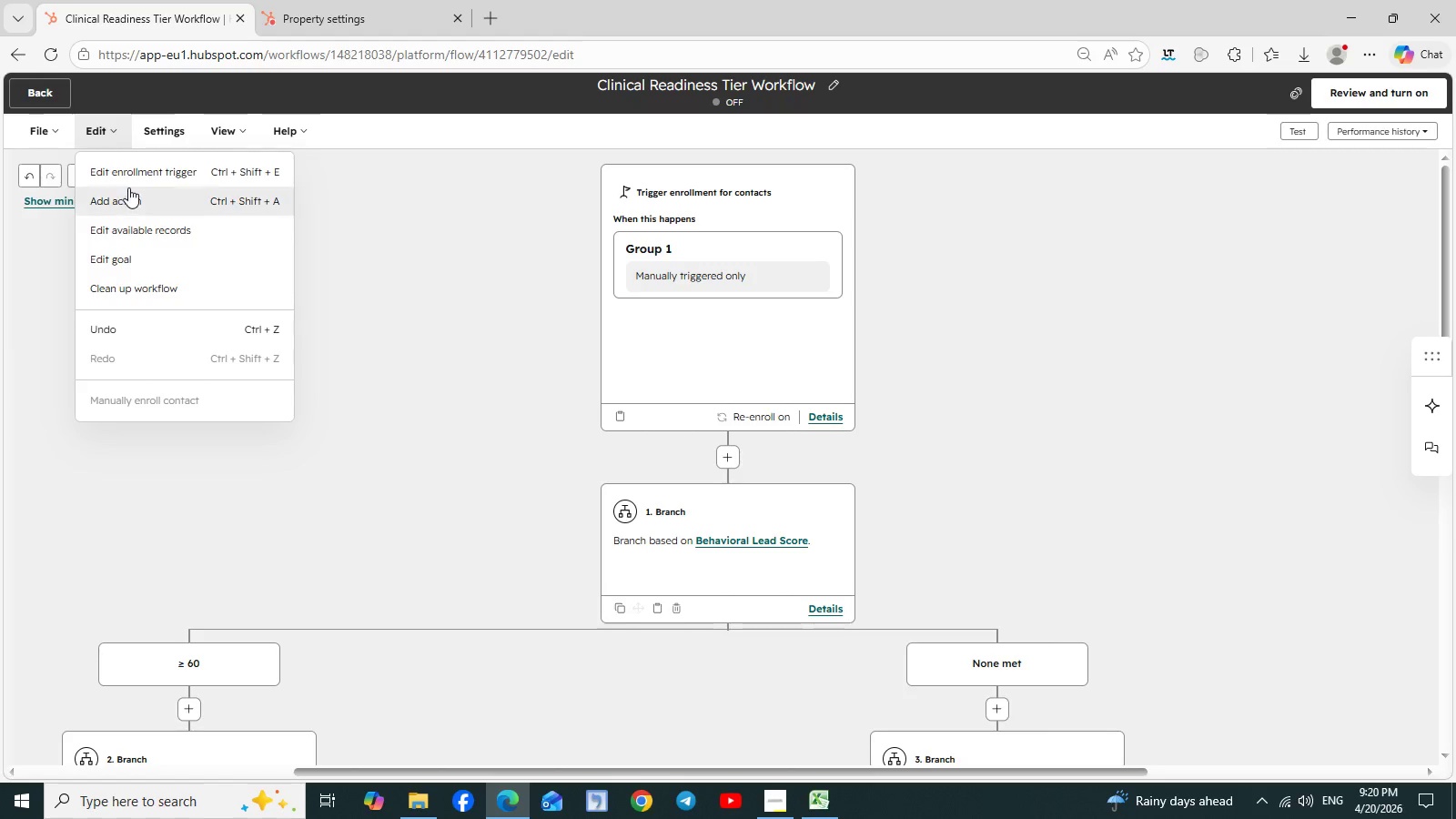 
left_click([130, 182])
 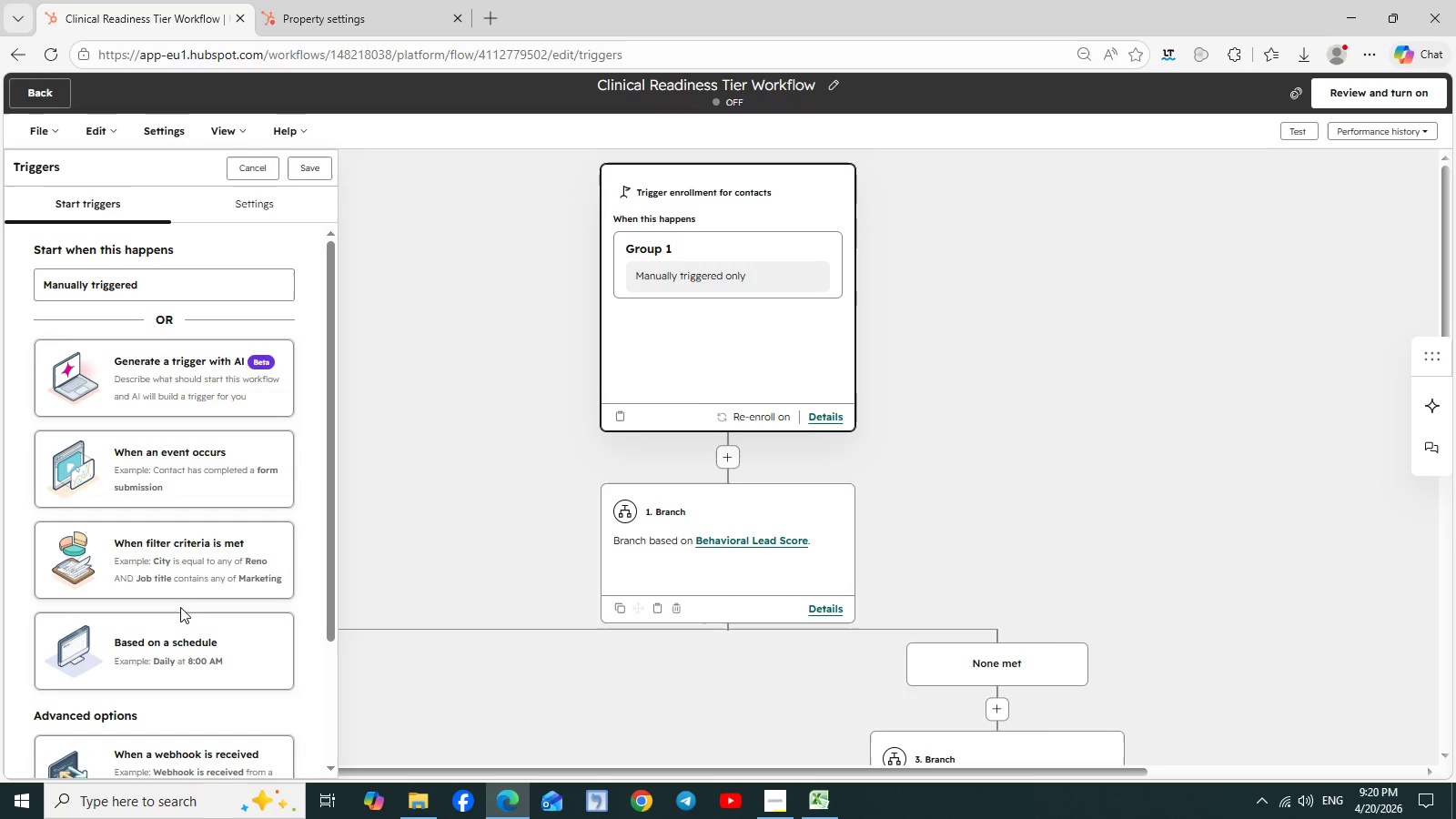 
left_click([171, 558])
 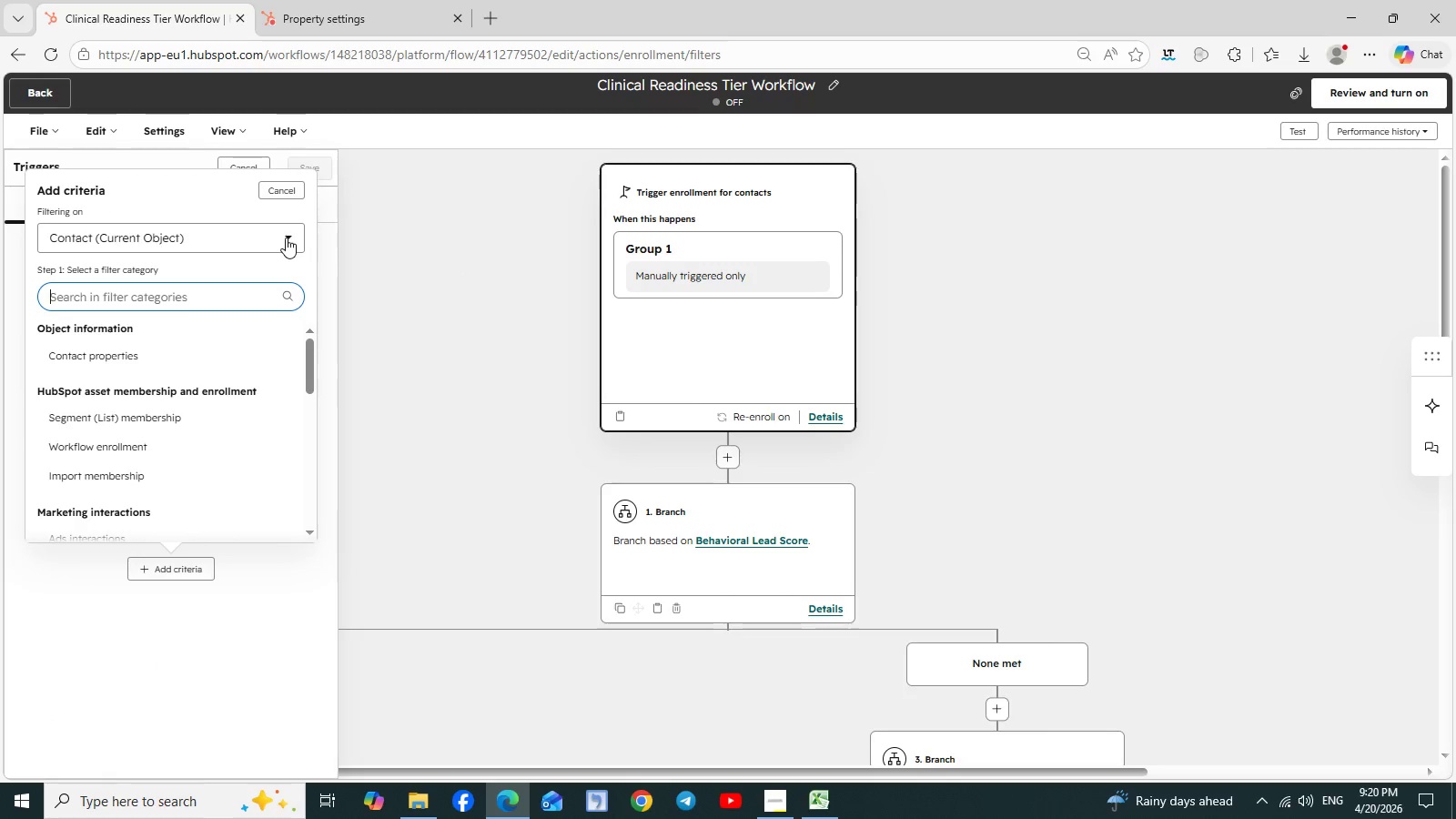 
wait(9.41)
 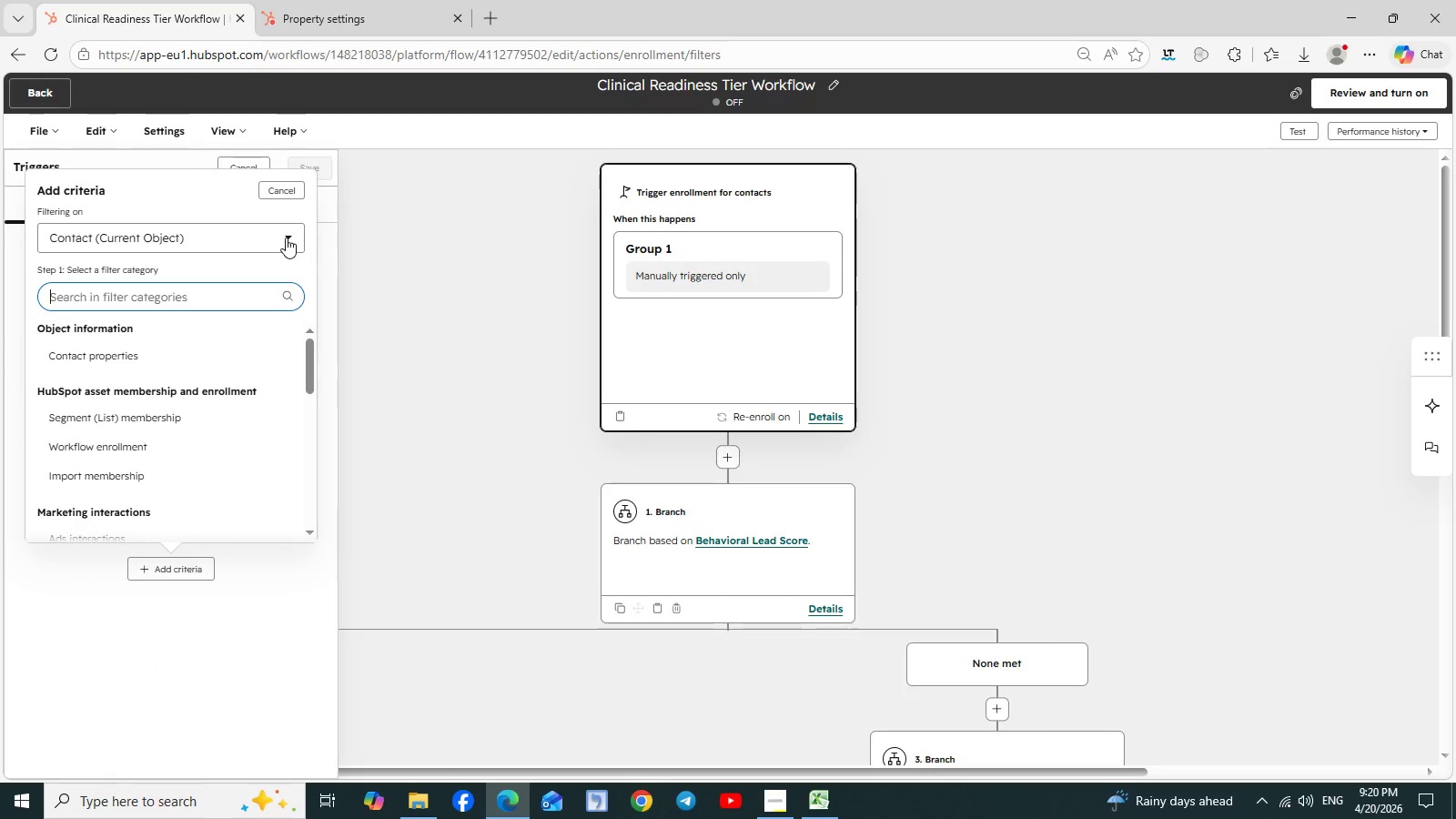 
left_click([286, 238])
 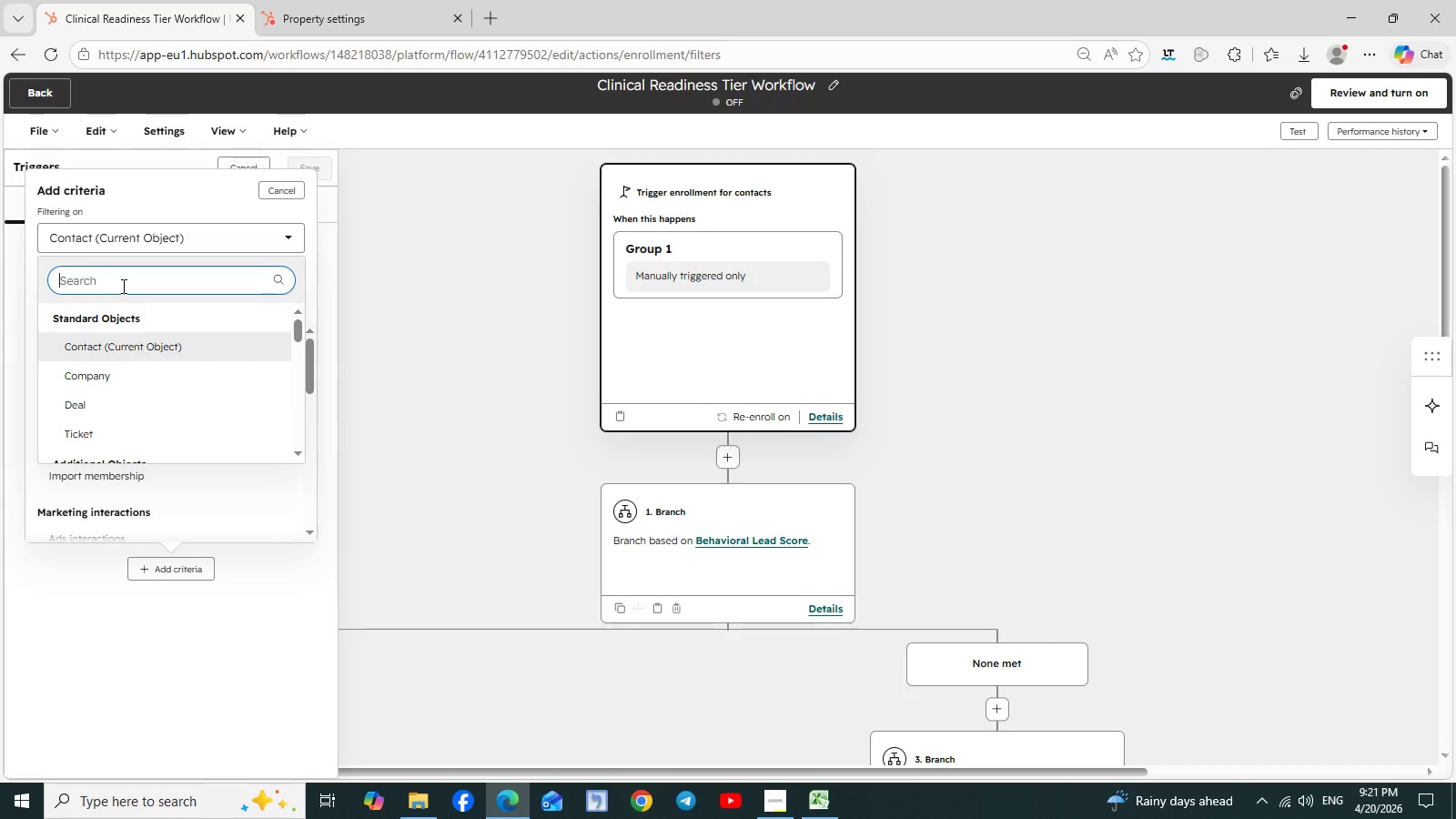 
wait(5.88)
 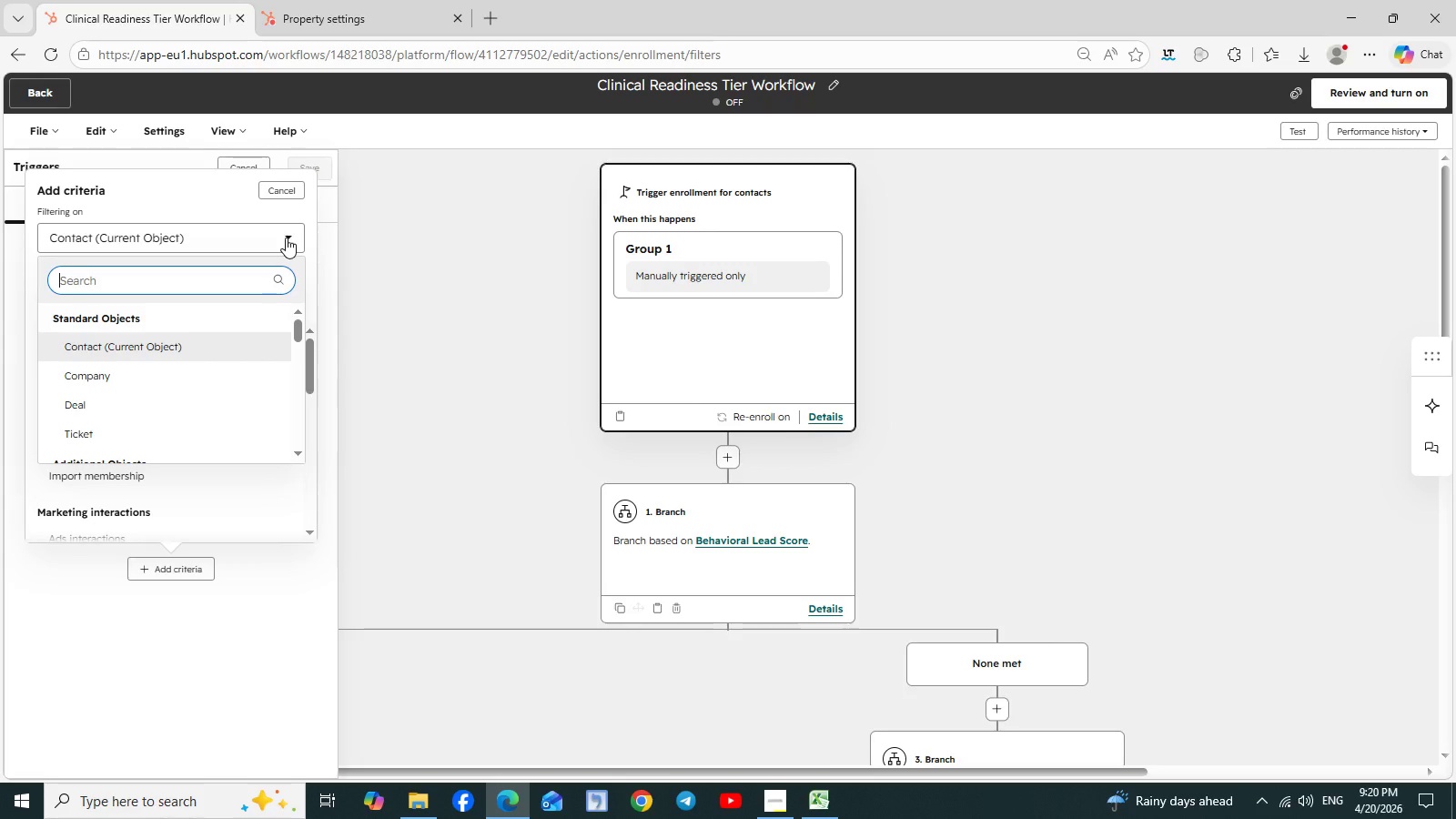 
type(contact p)
 